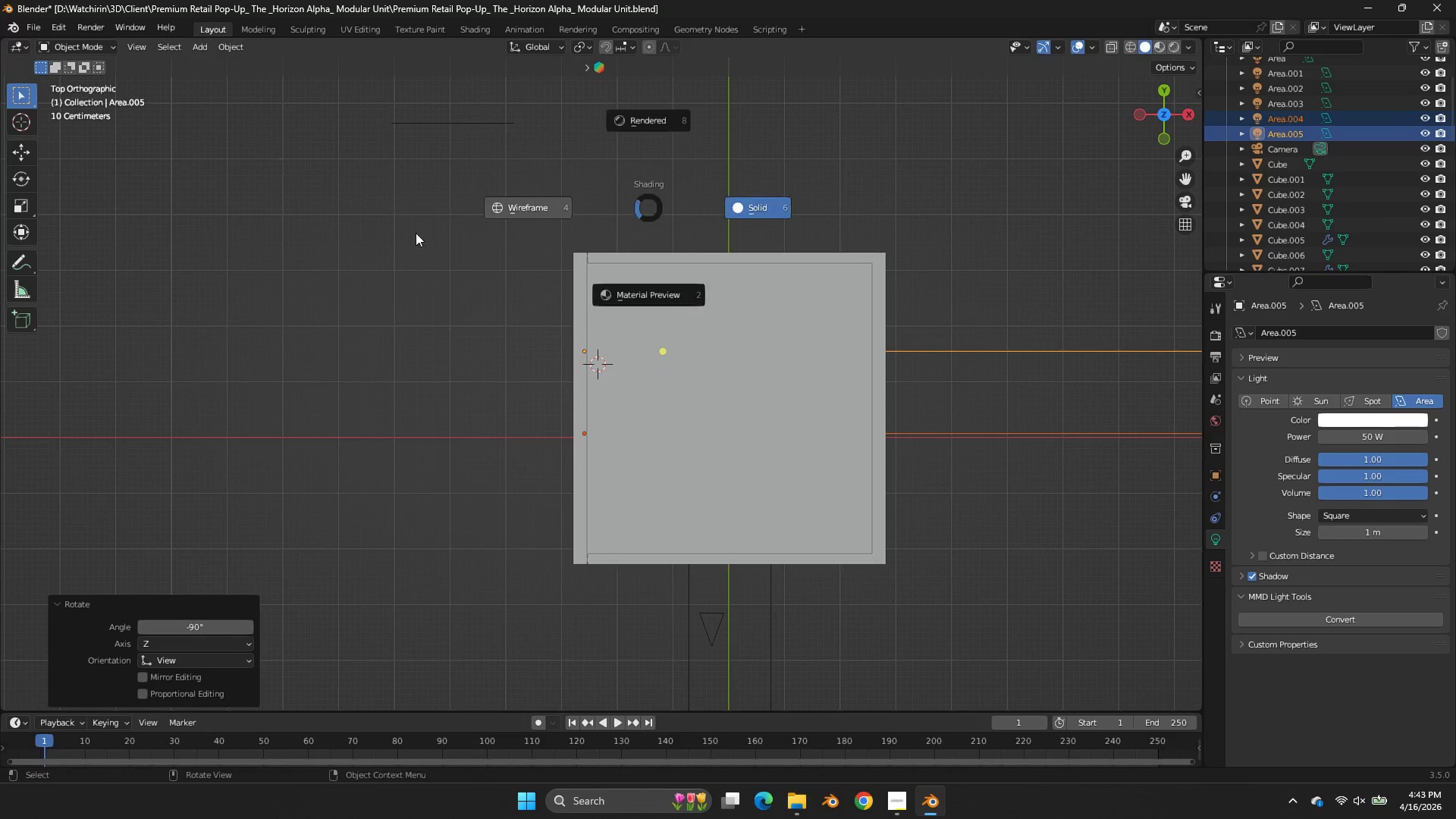 
type(zg)
 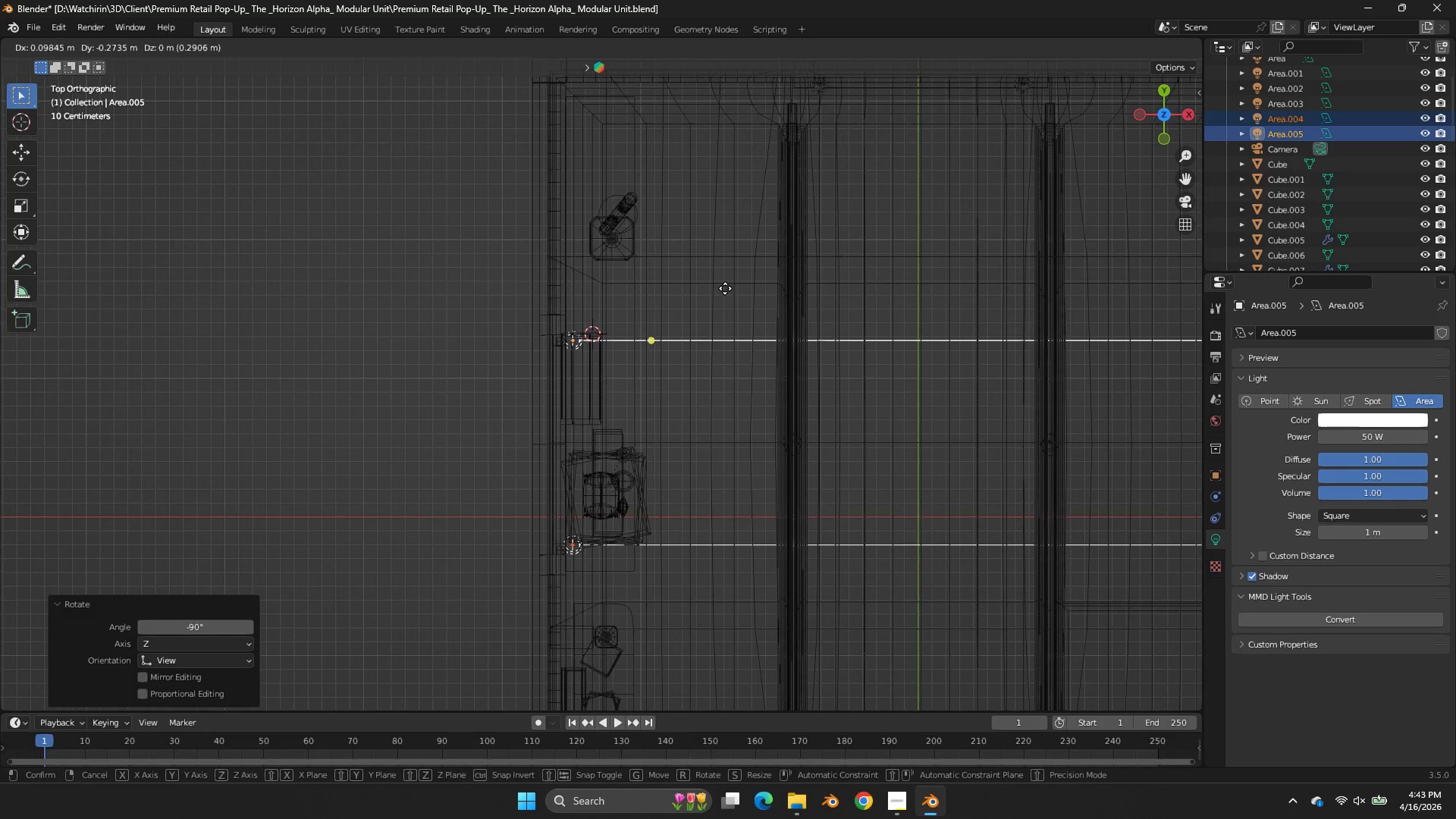 
scroll: coordinate [711, 250], scroll_direction: up, amount: 5.0
 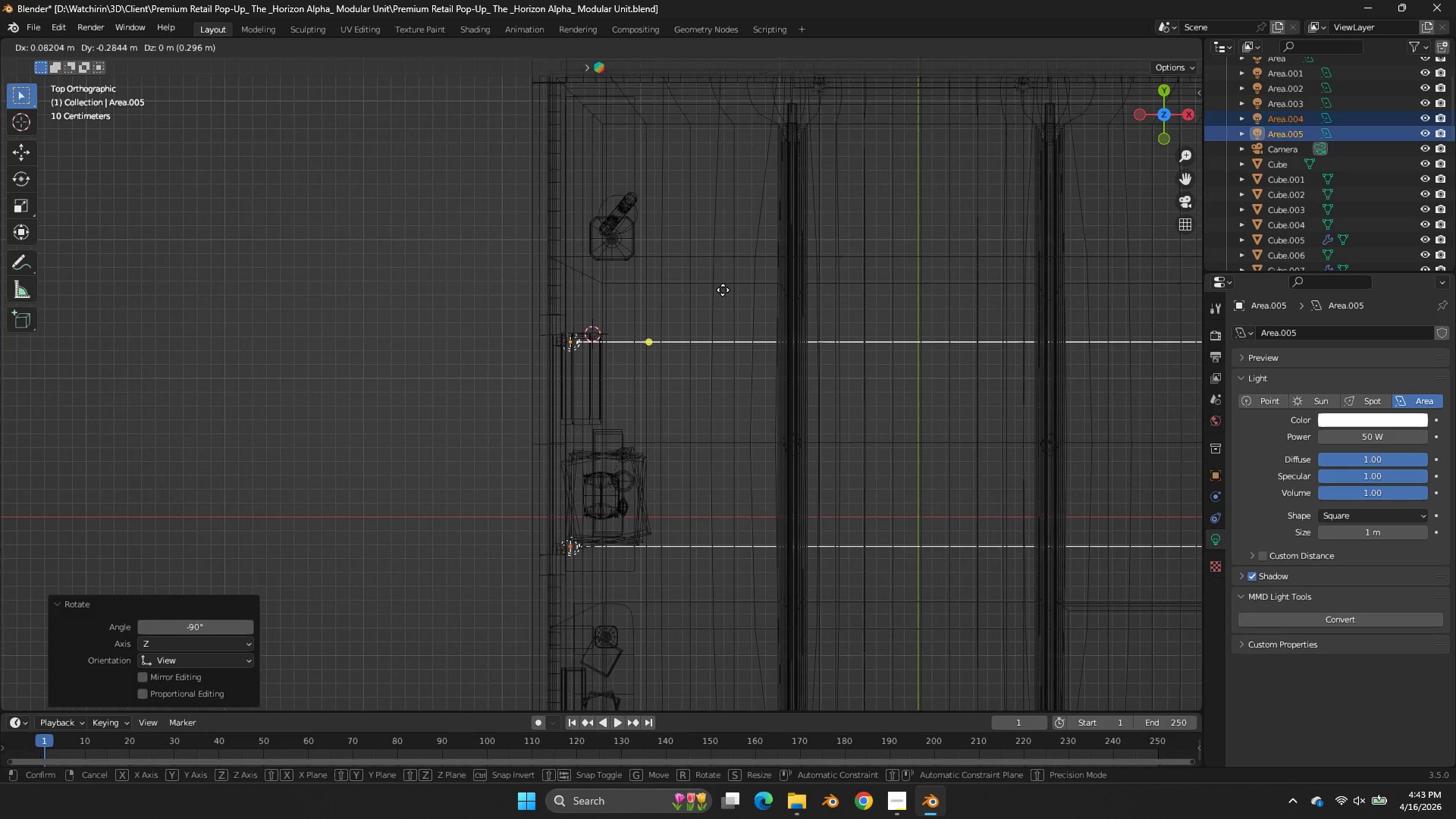 
hold_key(key=ShiftLeft, duration=1.55)
left_click([714, 285])
 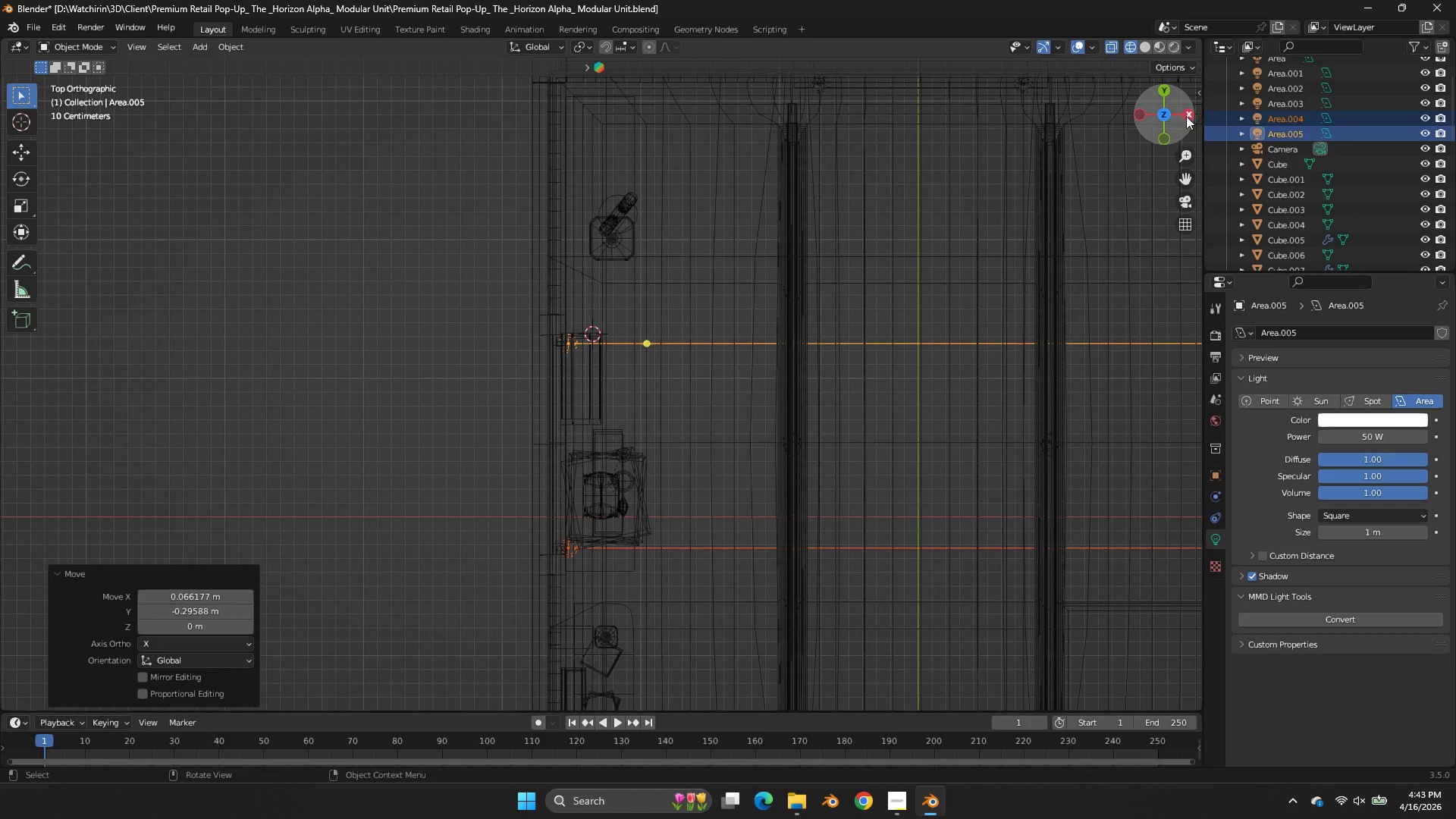 
left_click_drag(start_coordinate=[1170, 123], to_coordinate=[1117, 616])
 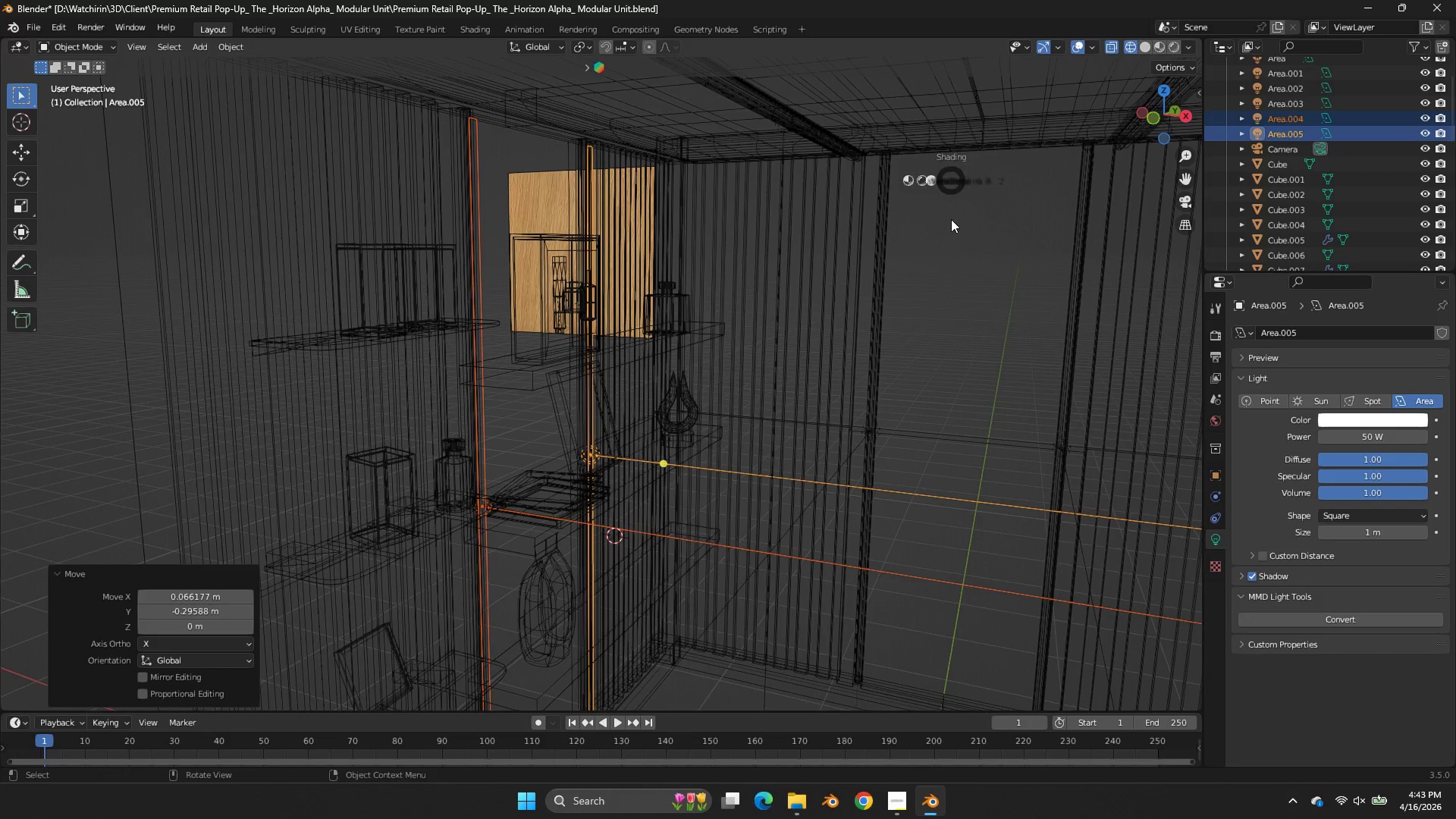 
type(zz)
 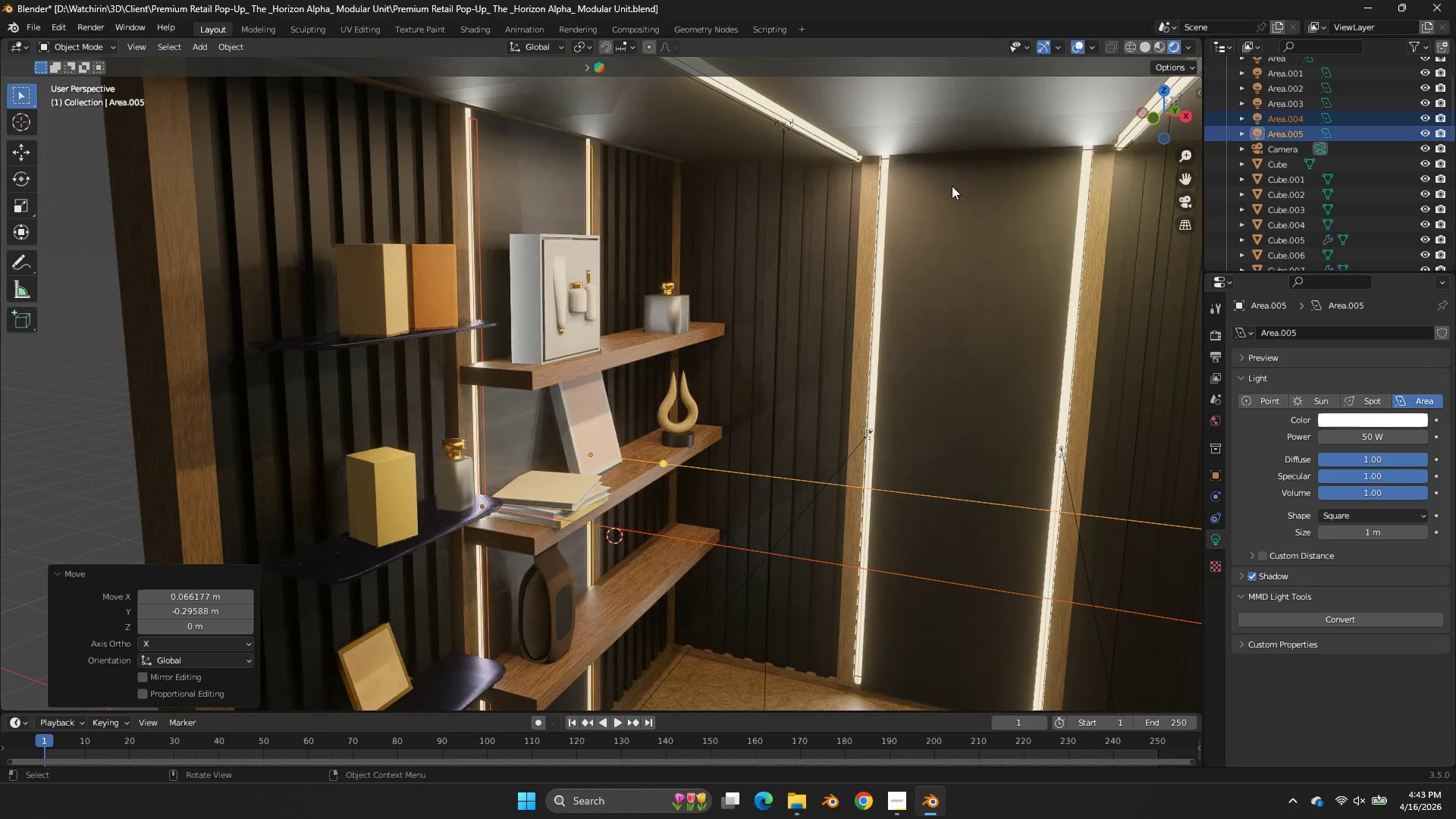 
scroll: coordinate [952, 186], scroll_direction: up, amount: 2.0
 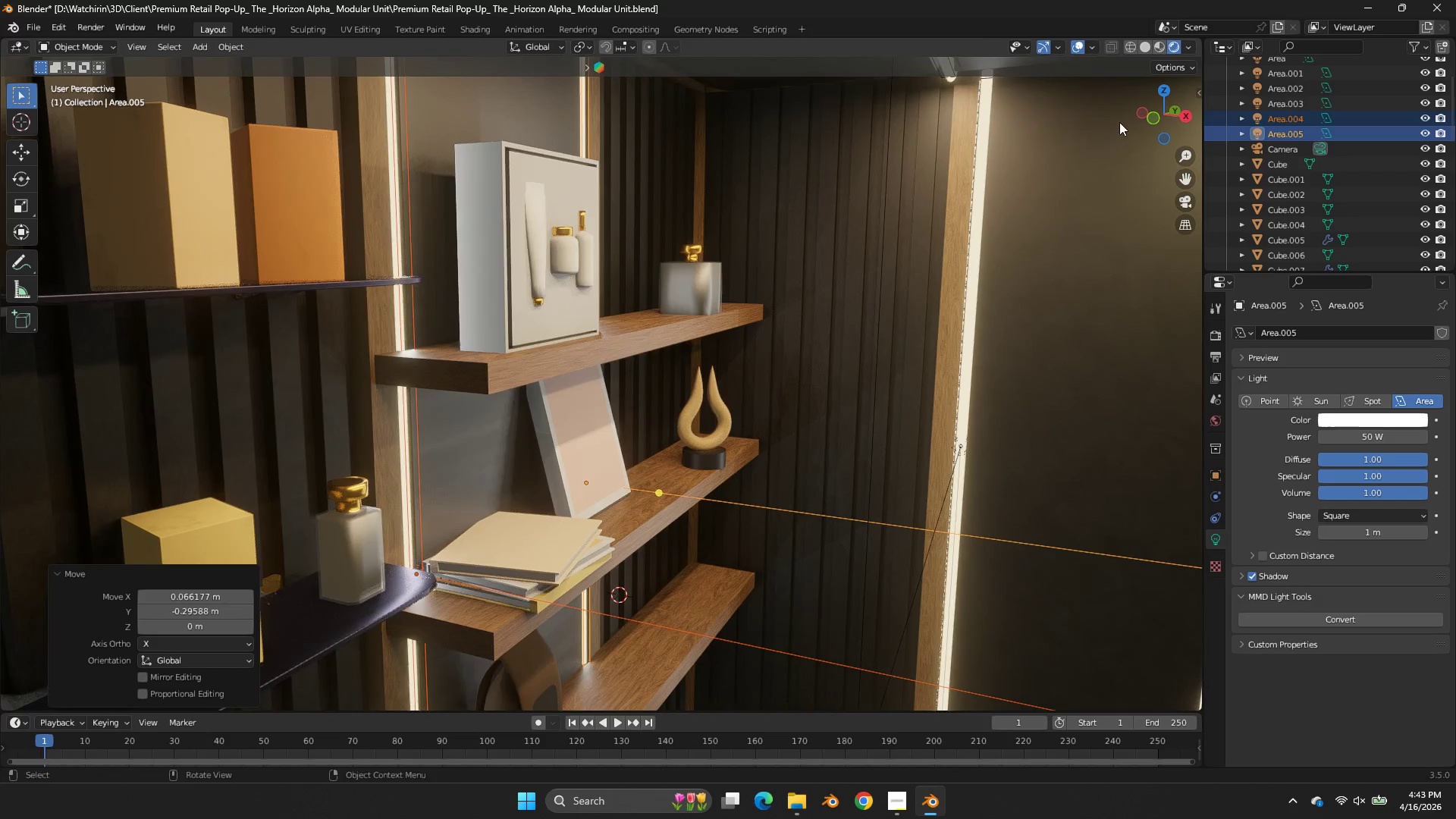 
left_click_drag(start_coordinate=[1147, 110], to_coordinate=[1024, 96])
 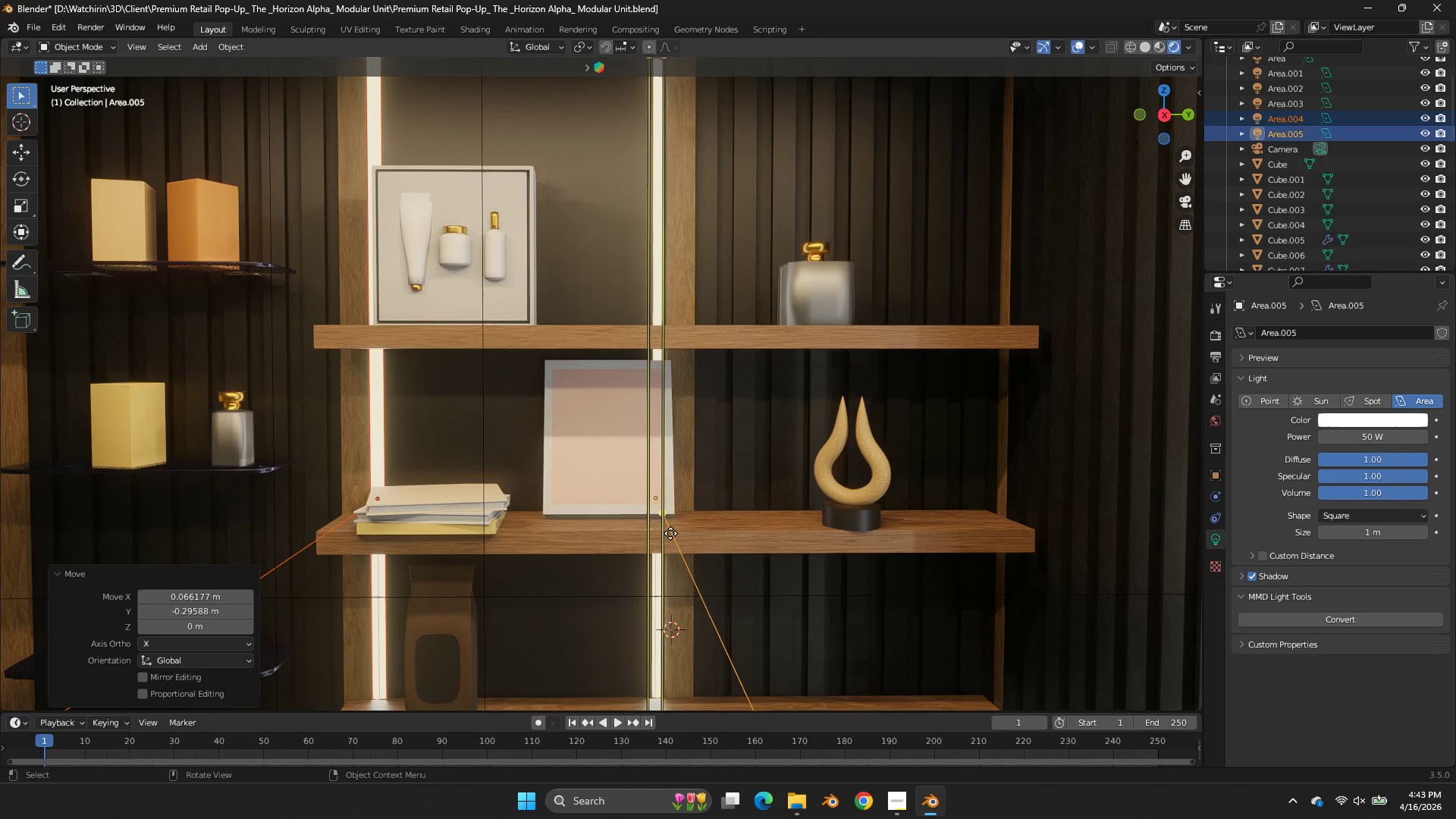 
left_click([670, 533])
 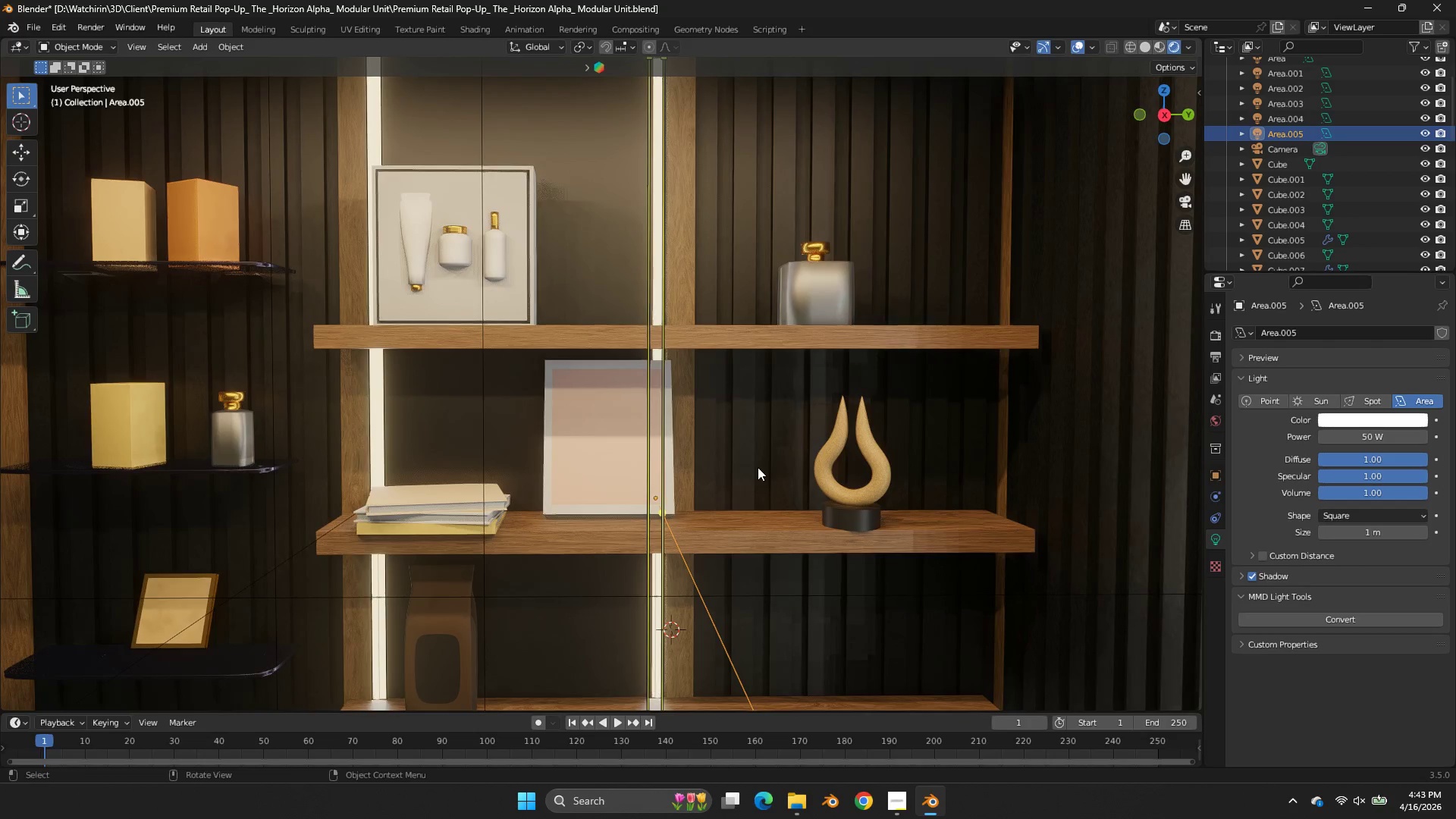 
type(gy)
 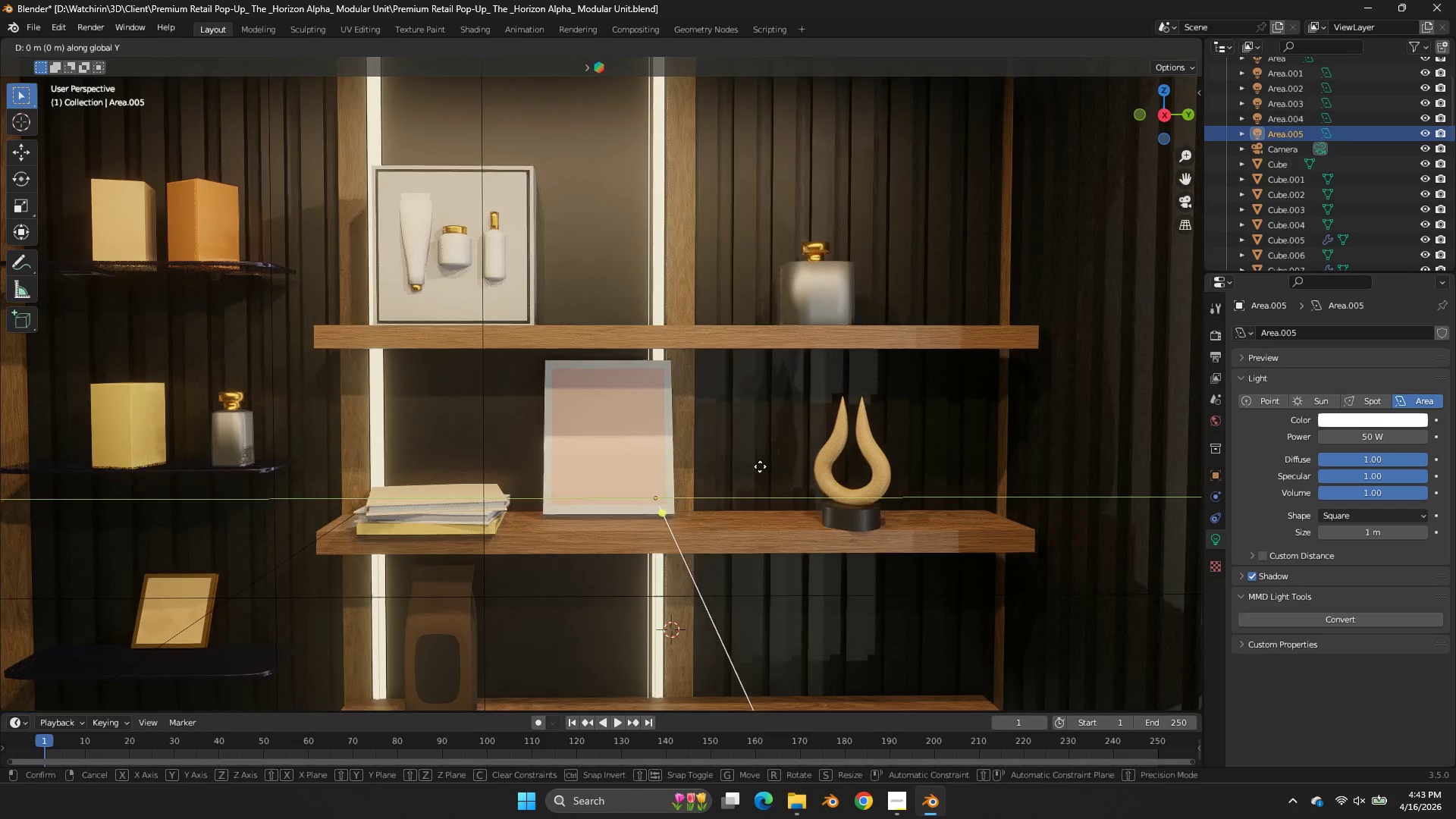 
hold_key(key=ShiftLeft, duration=0.97)
left_click([769, 466])
 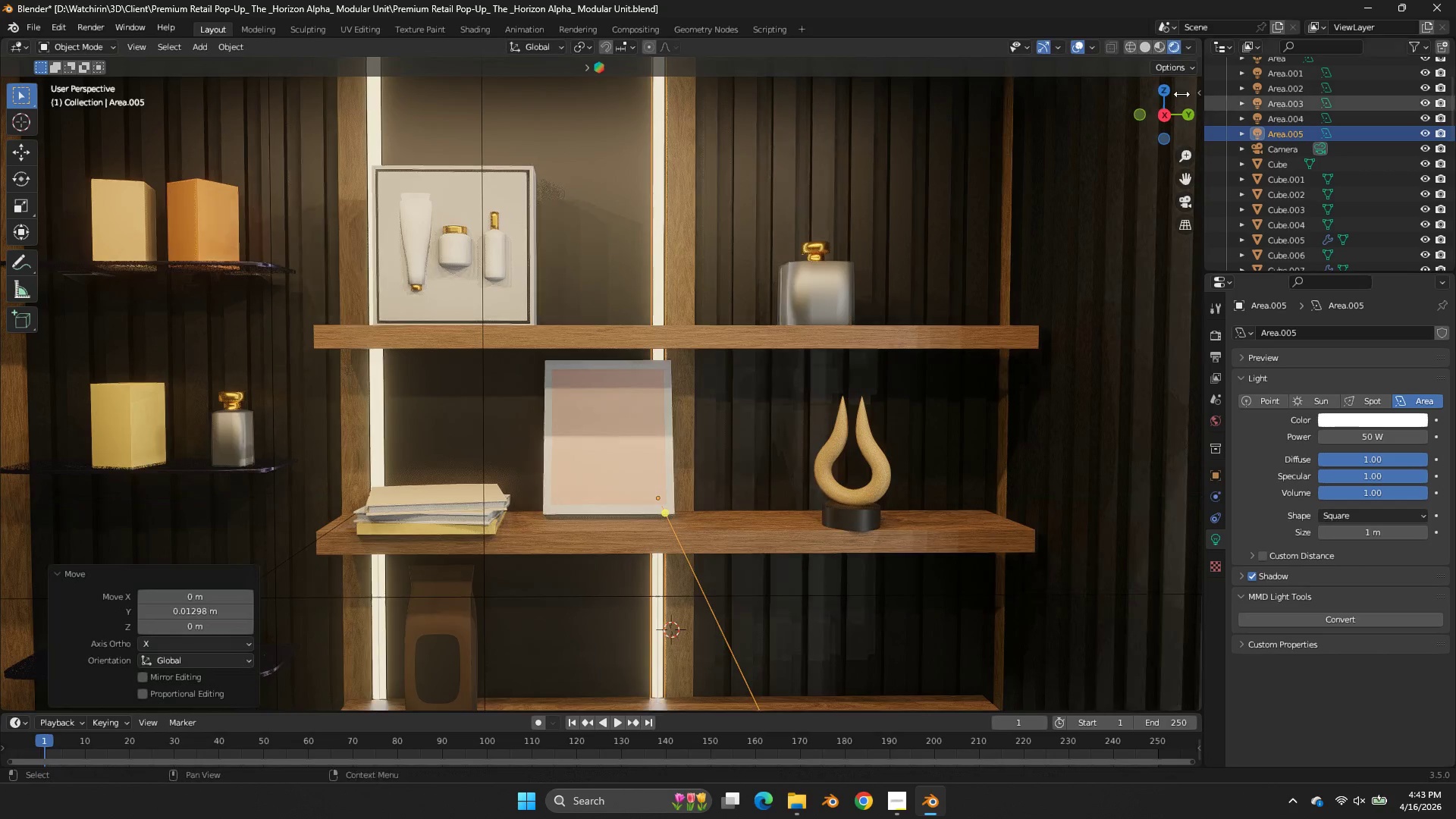 
left_click_drag(start_coordinate=[1152, 118], to_coordinate=[35, 134])
 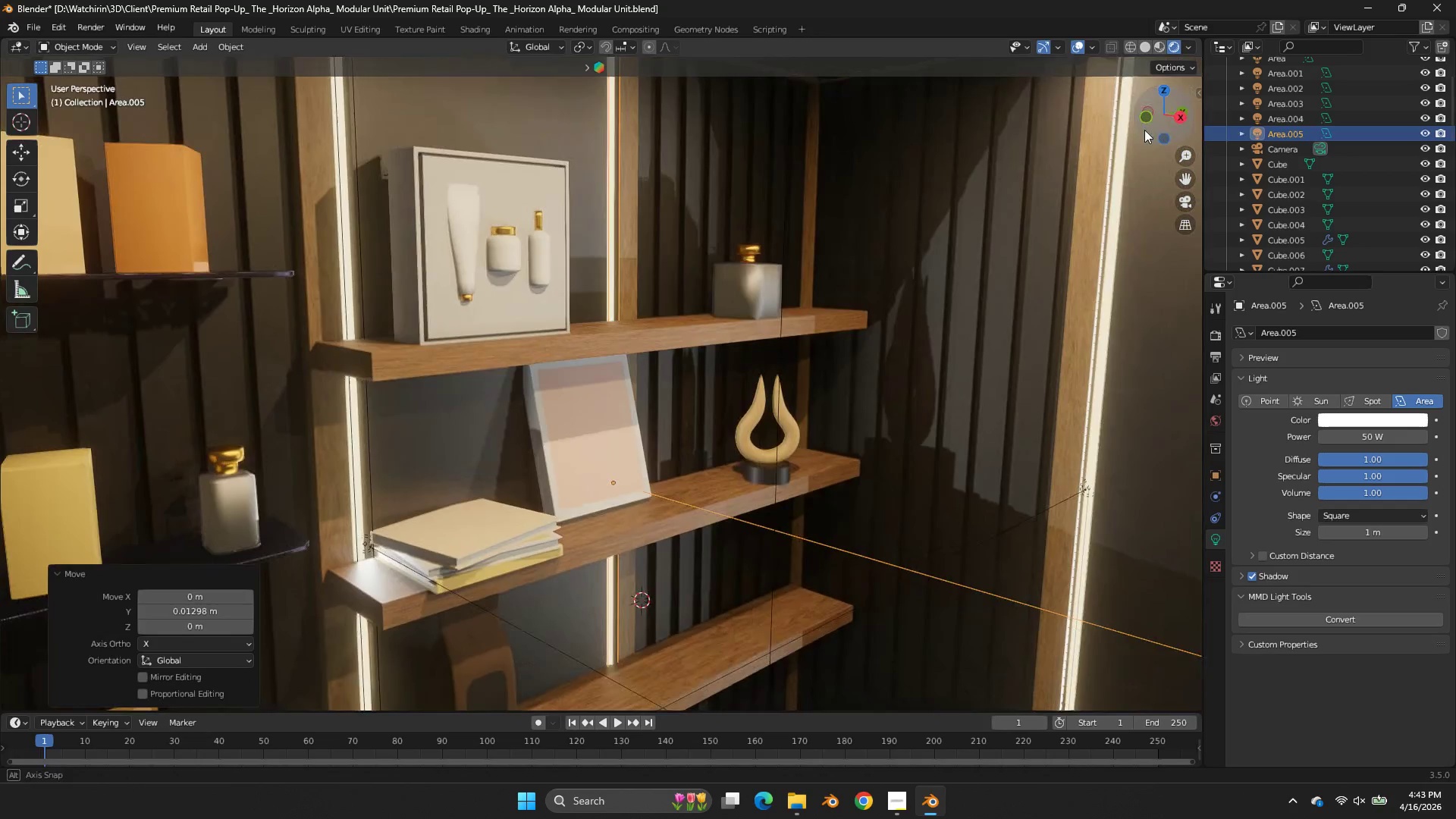 
left_click_drag(start_coordinate=[35, 134], to_coordinate=[1154, 121])
 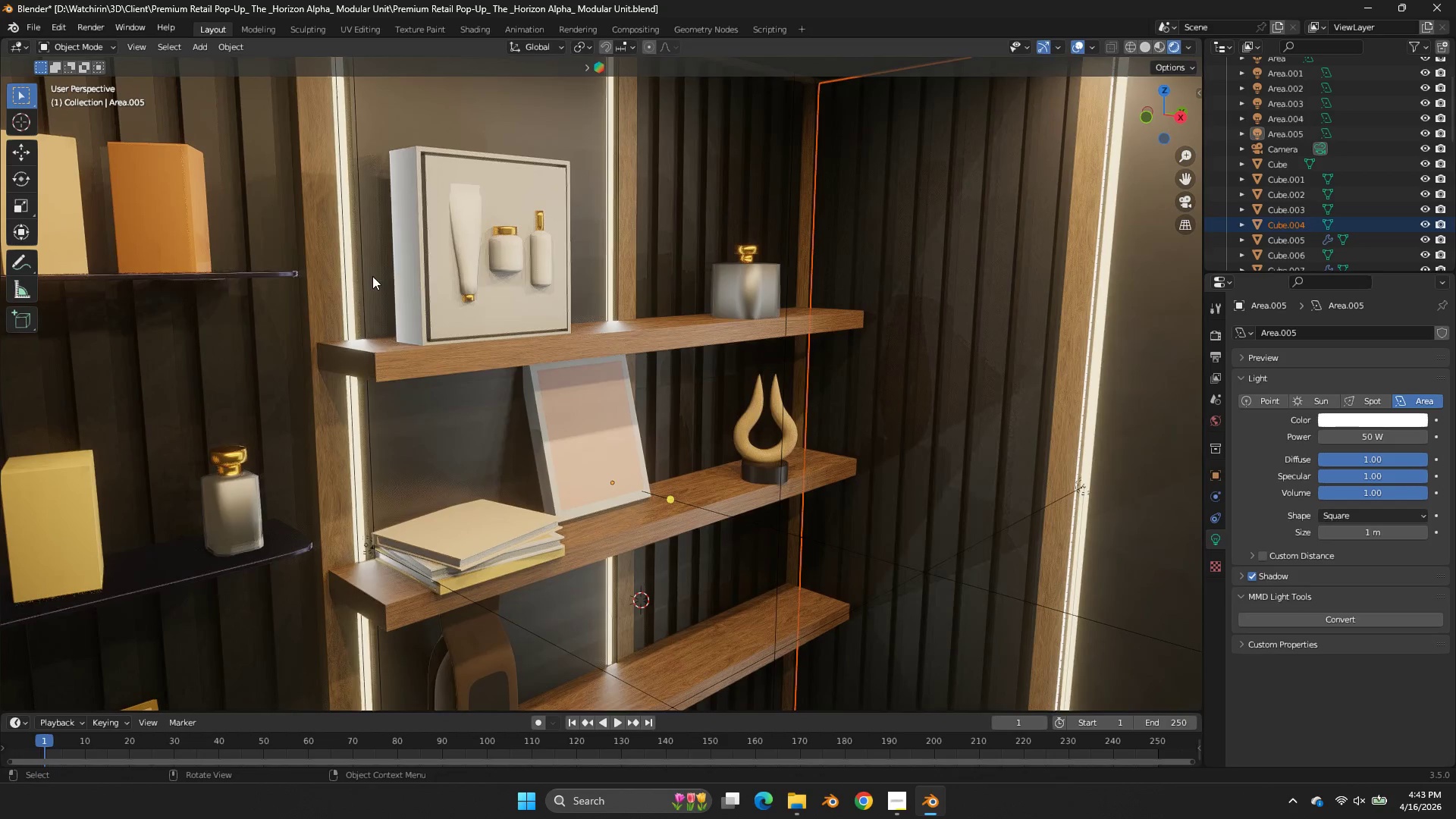 
left_click([364, 271])
 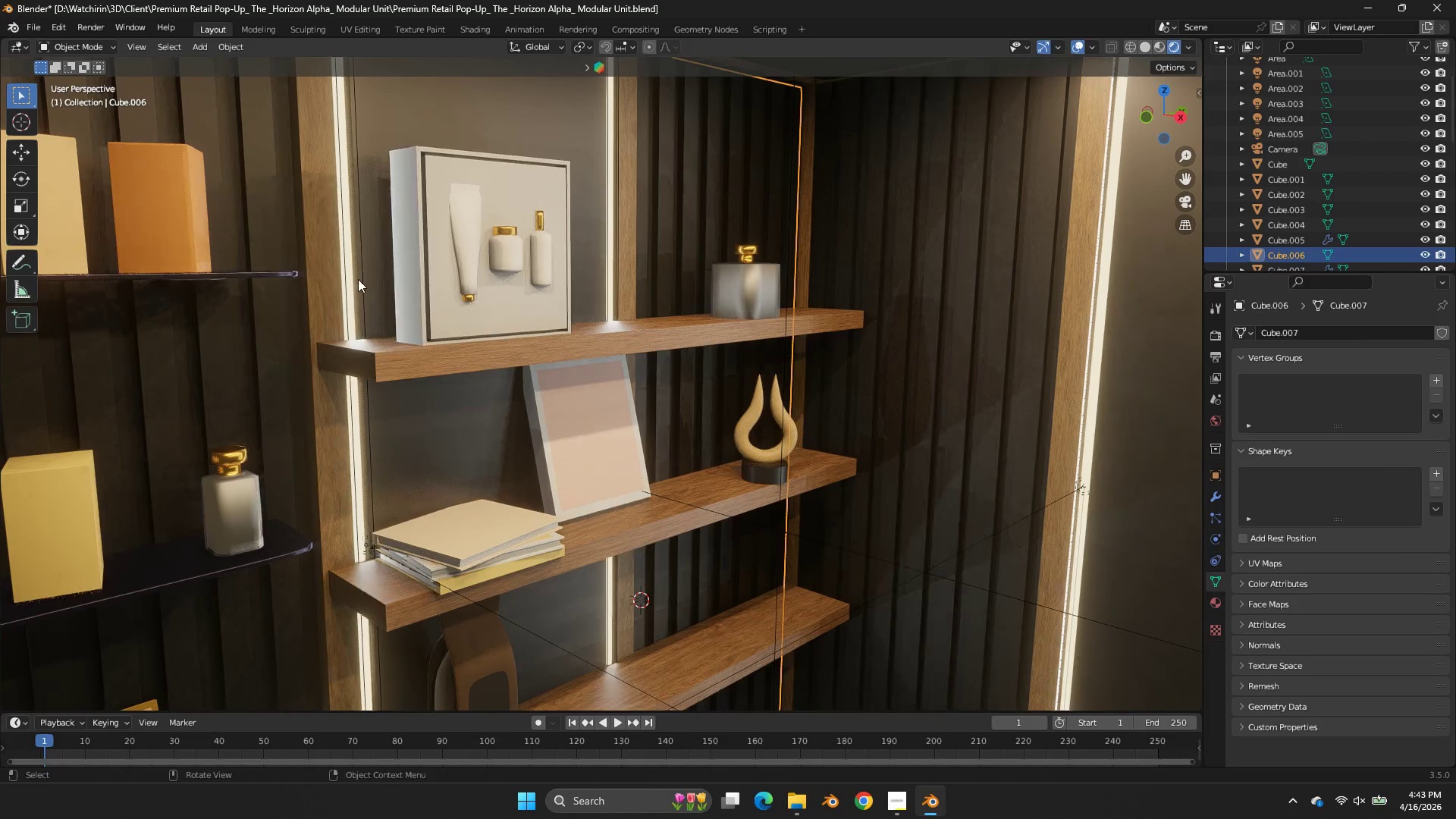 
left_click([356, 281])
 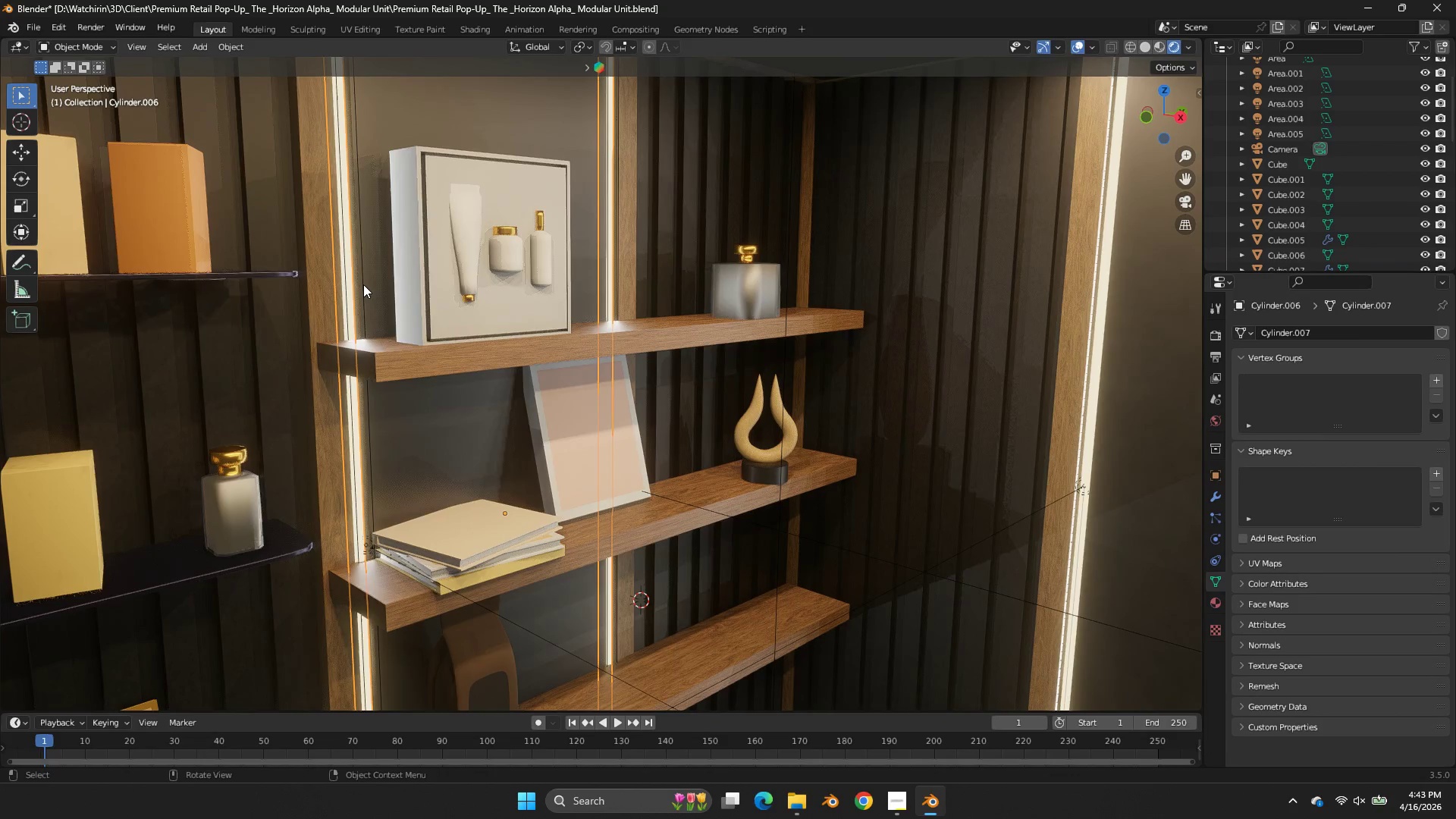 
left_click([363, 284])
 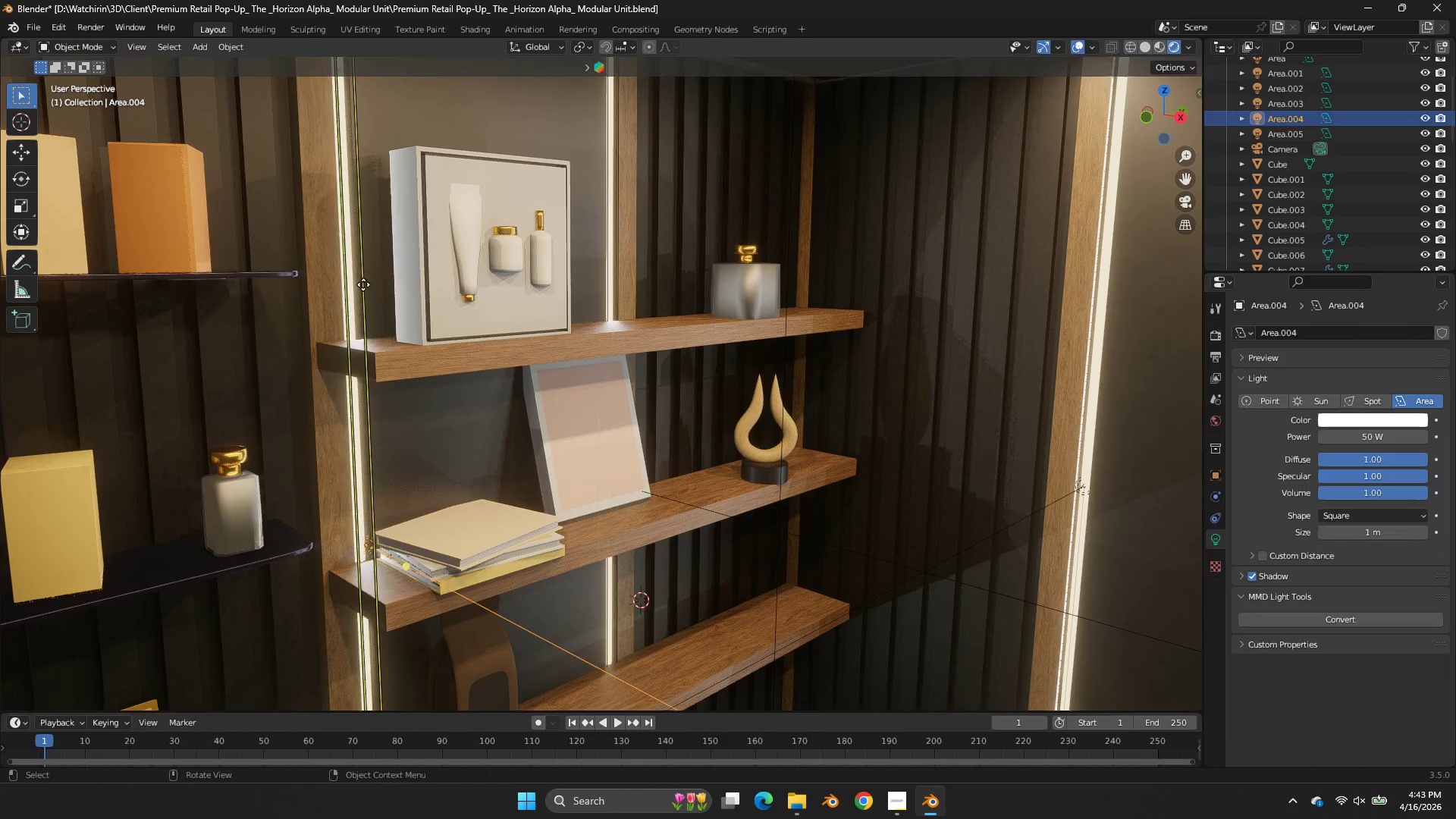 
key(Z)
 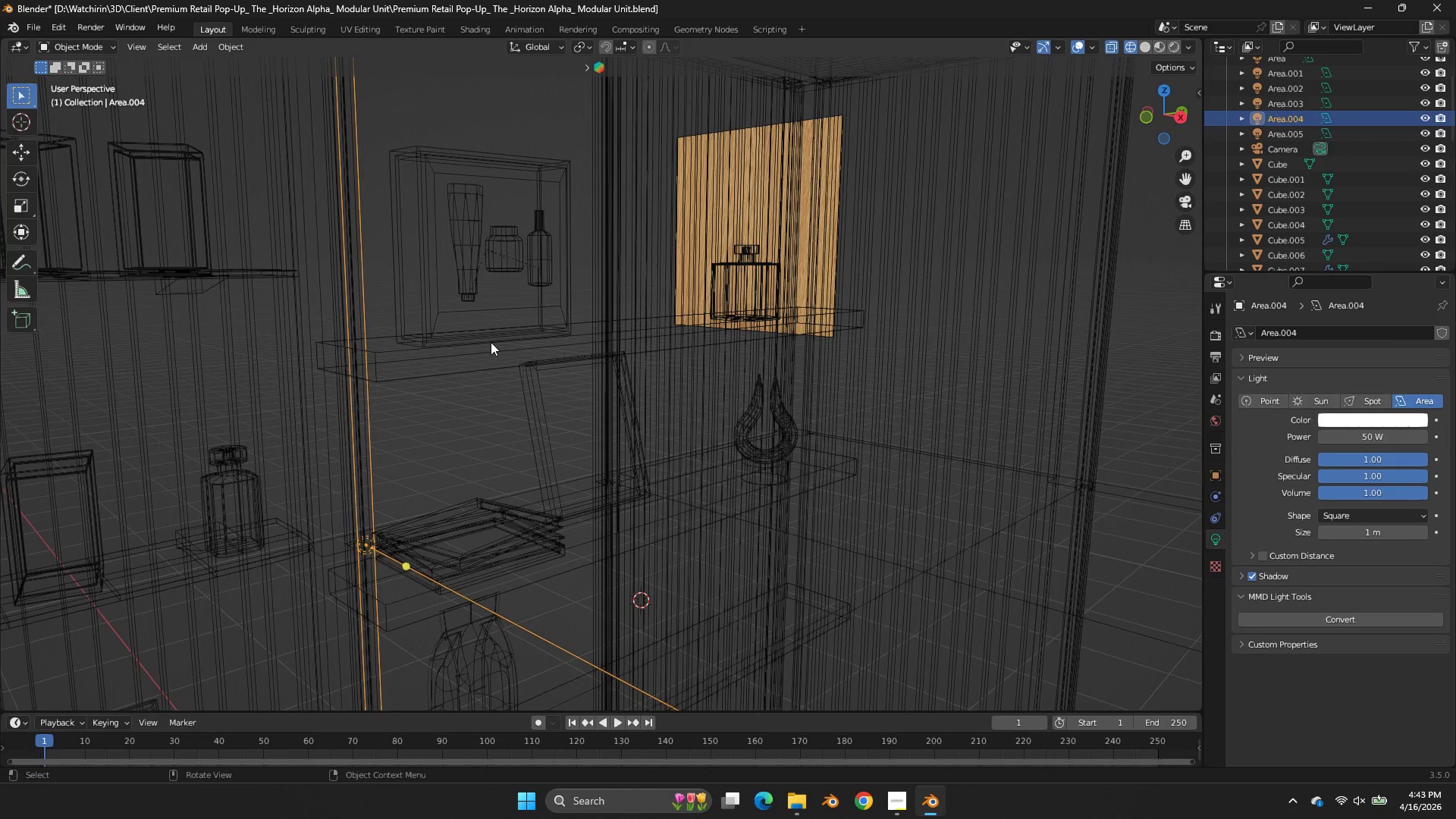 
key(Z)
 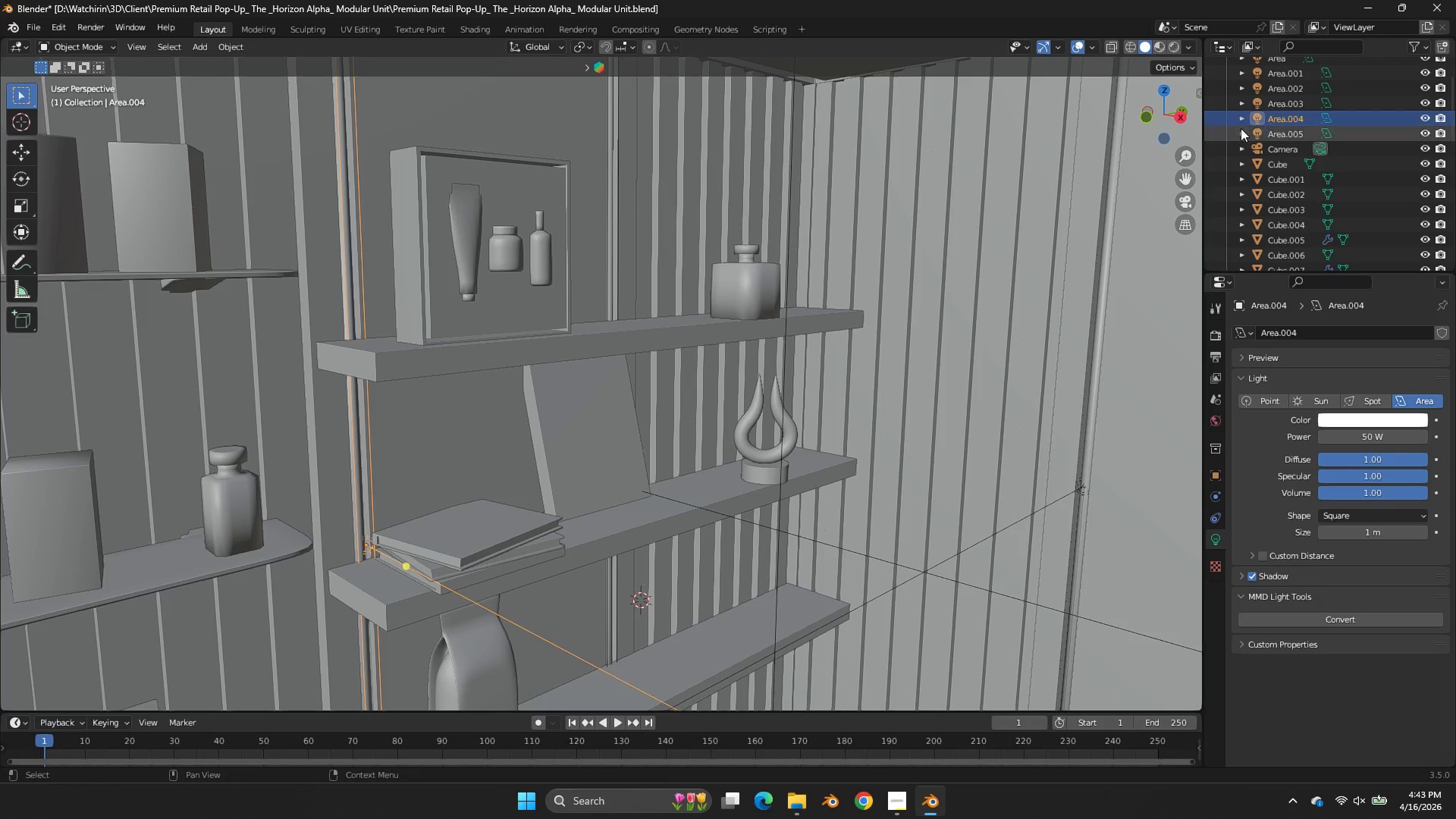 
left_click_drag(start_coordinate=[1173, 124], to_coordinate=[10, 141])
 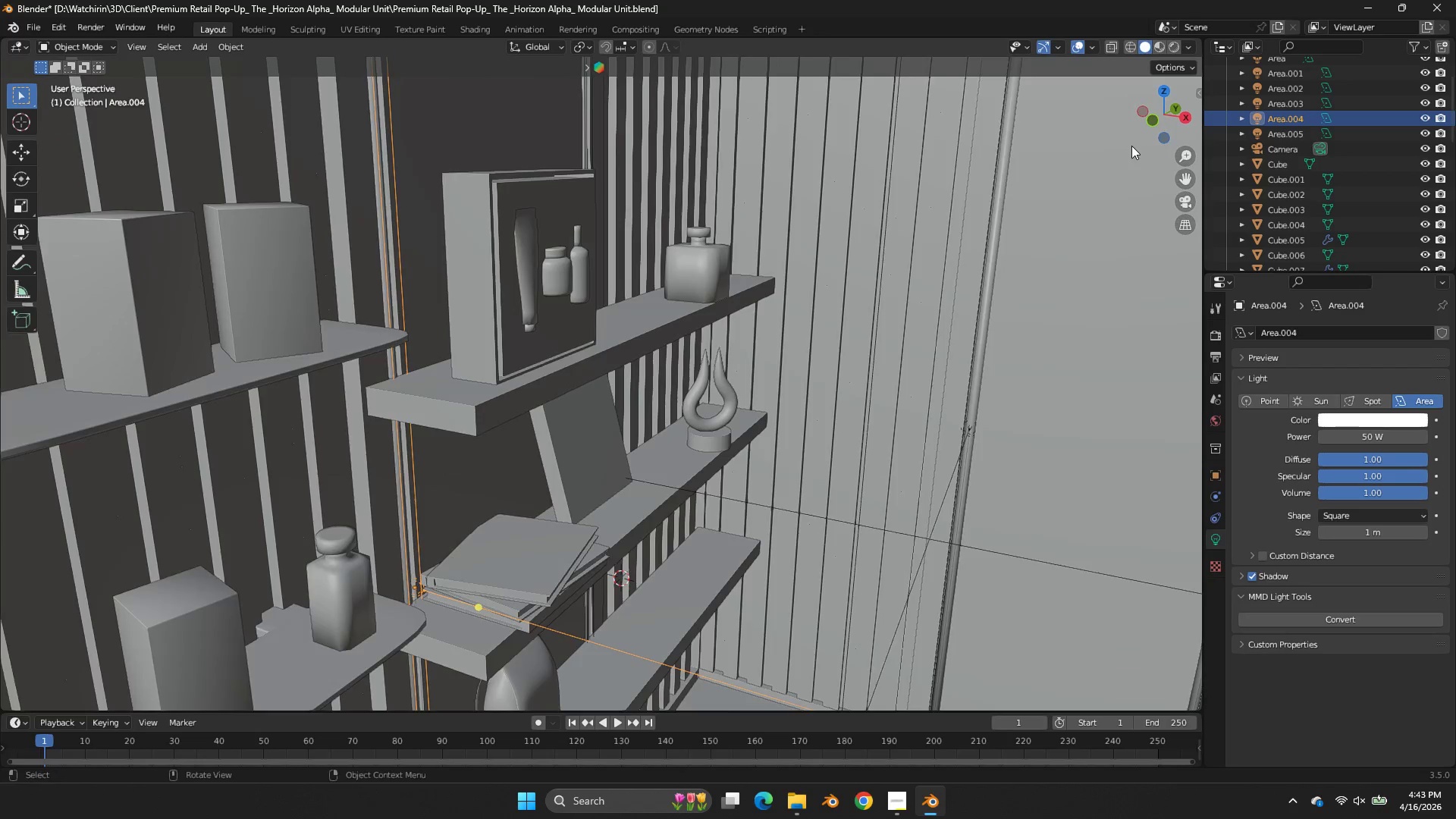 
key(G)
 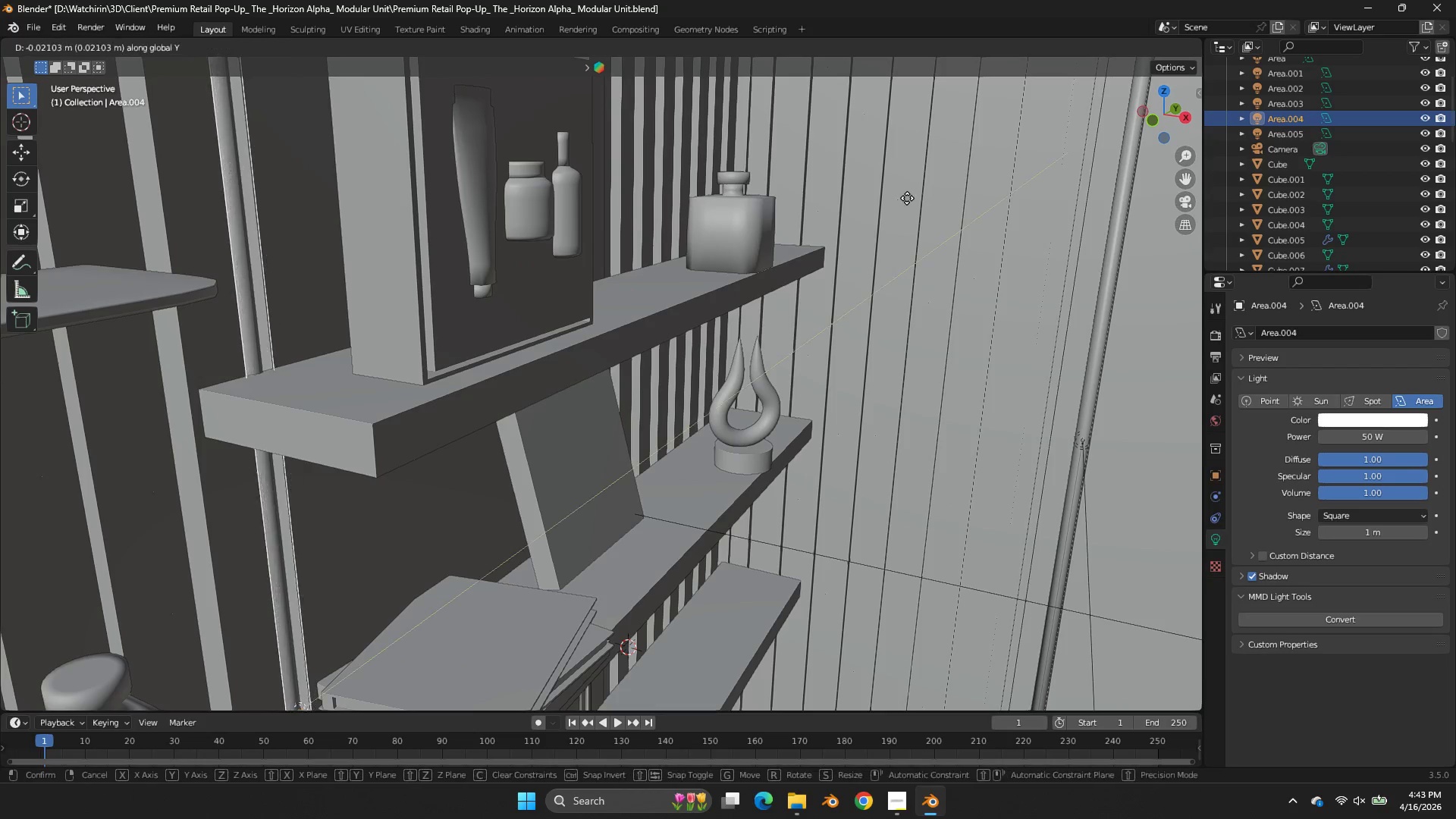 
scroll: coordinate [1131, 146], scroll_direction: up, amount: 2.0
 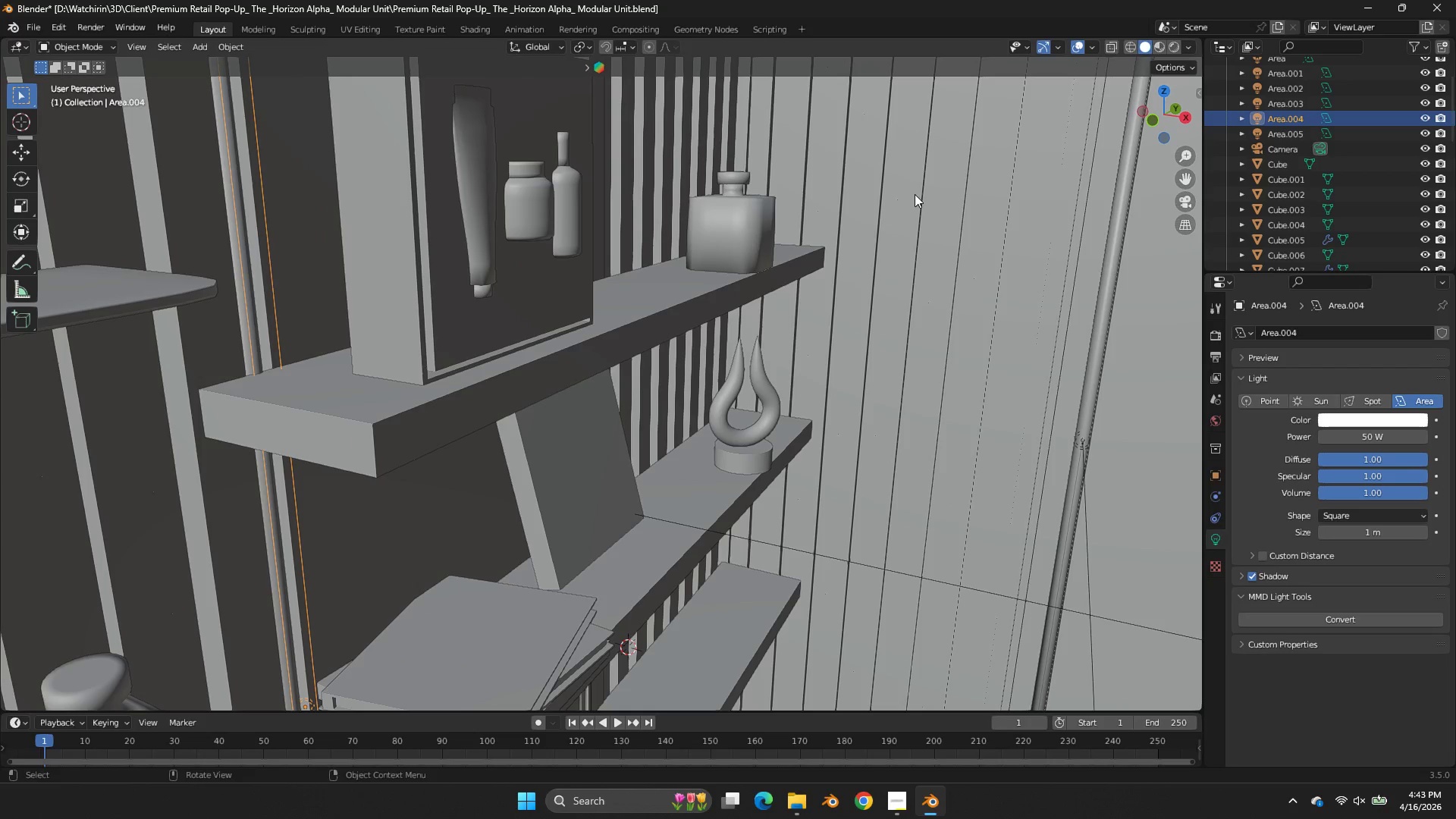 
type(yx)
 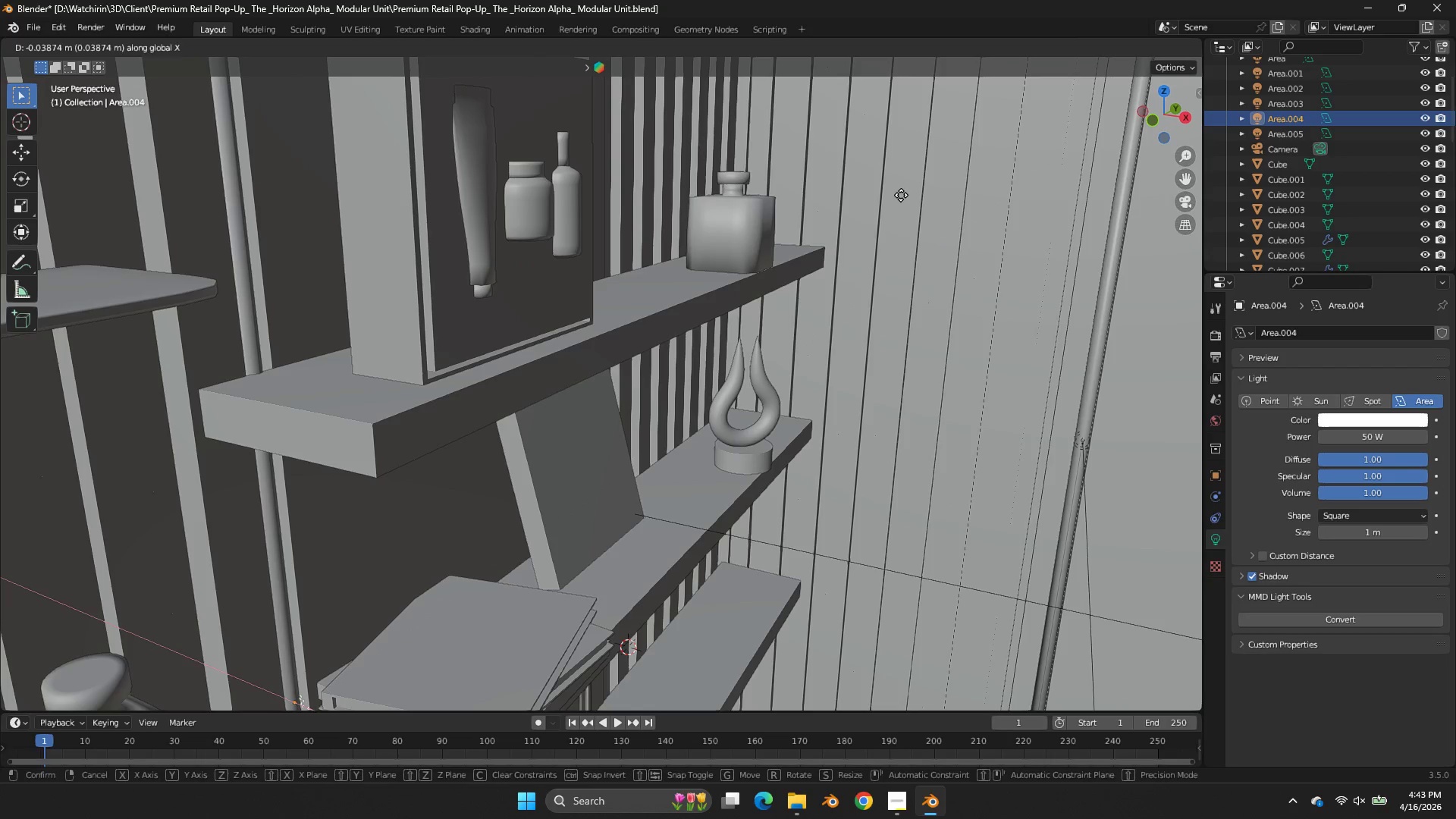 
hold_key(key=ShiftLeft, duration=3.25)
left_click([946, 198])
 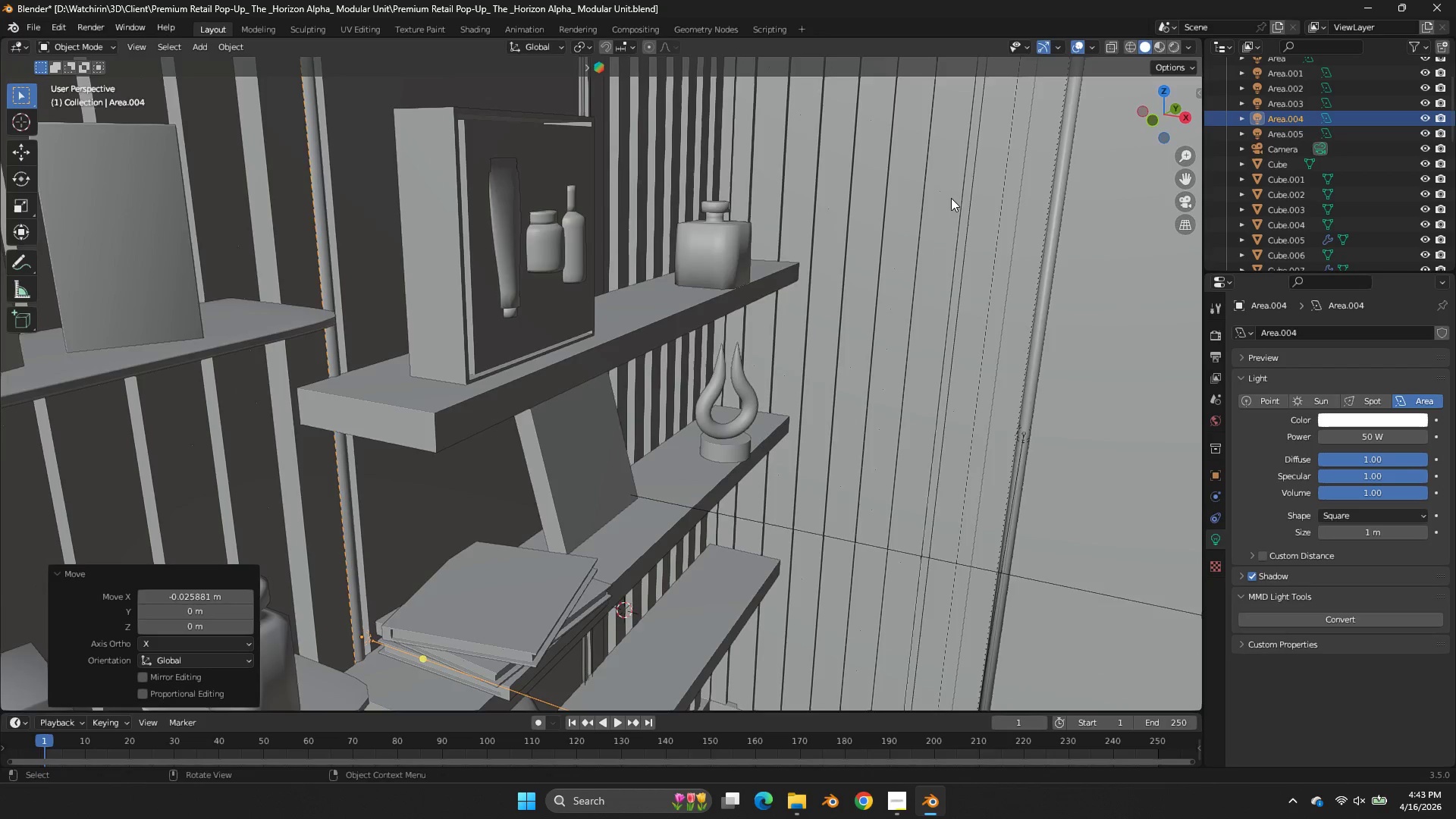 
scroll: coordinate [951, 198], scroll_direction: down, amount: 4.0
 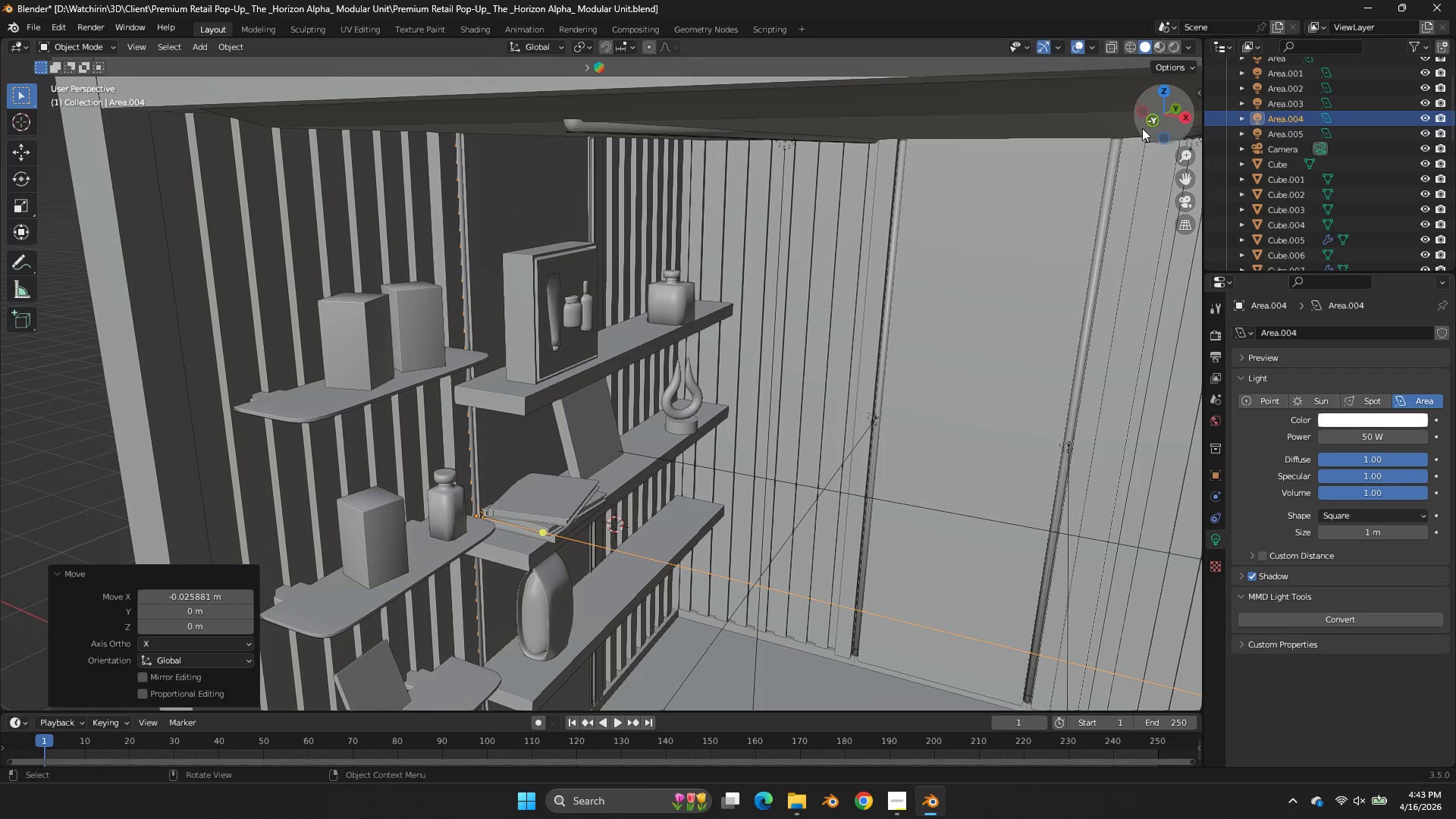 
left_click_drag(start_coordinate=[1166, 124], to_coordinate=[1115, 108])
 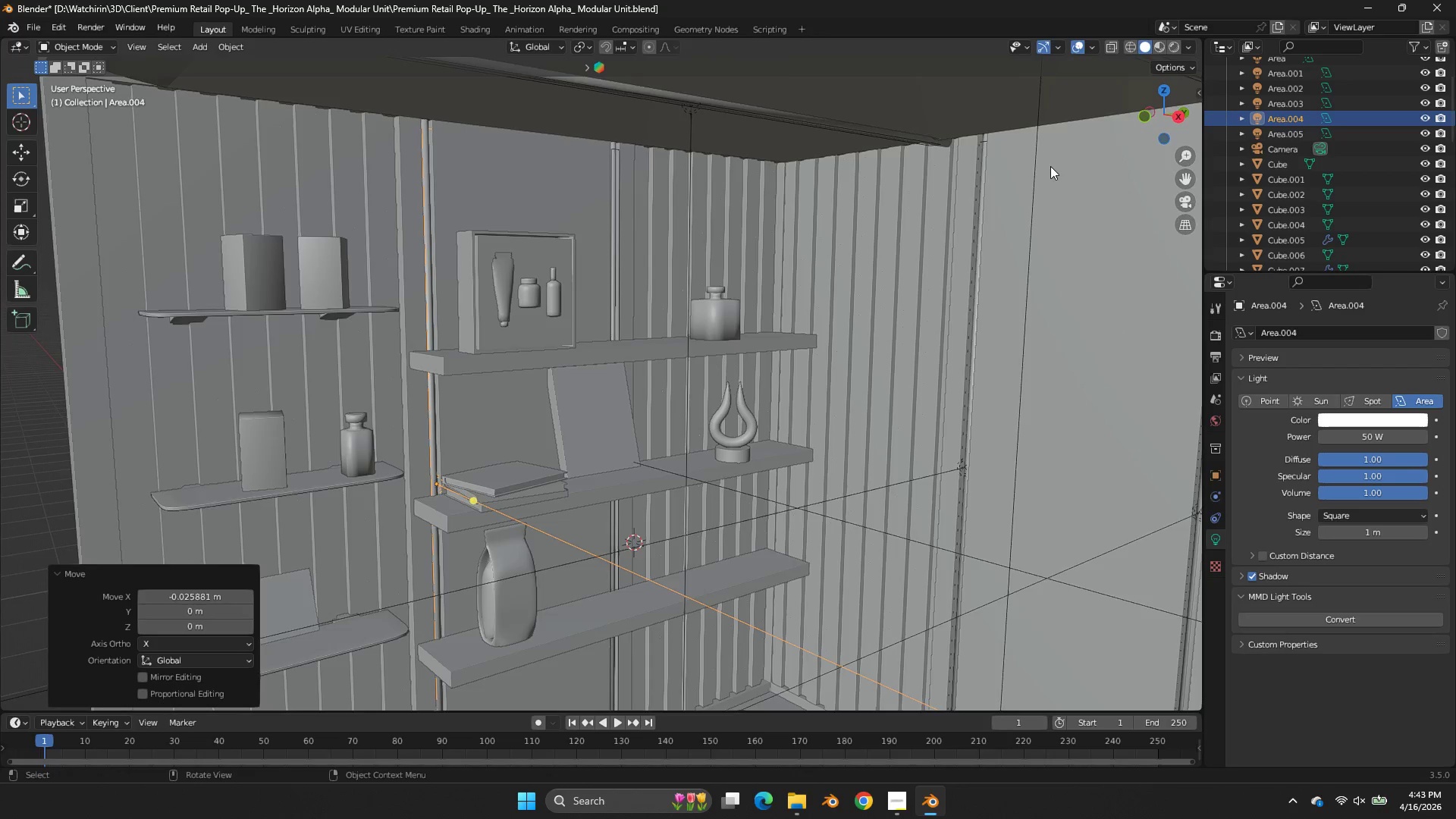 
key(Control+ControlLeft)
 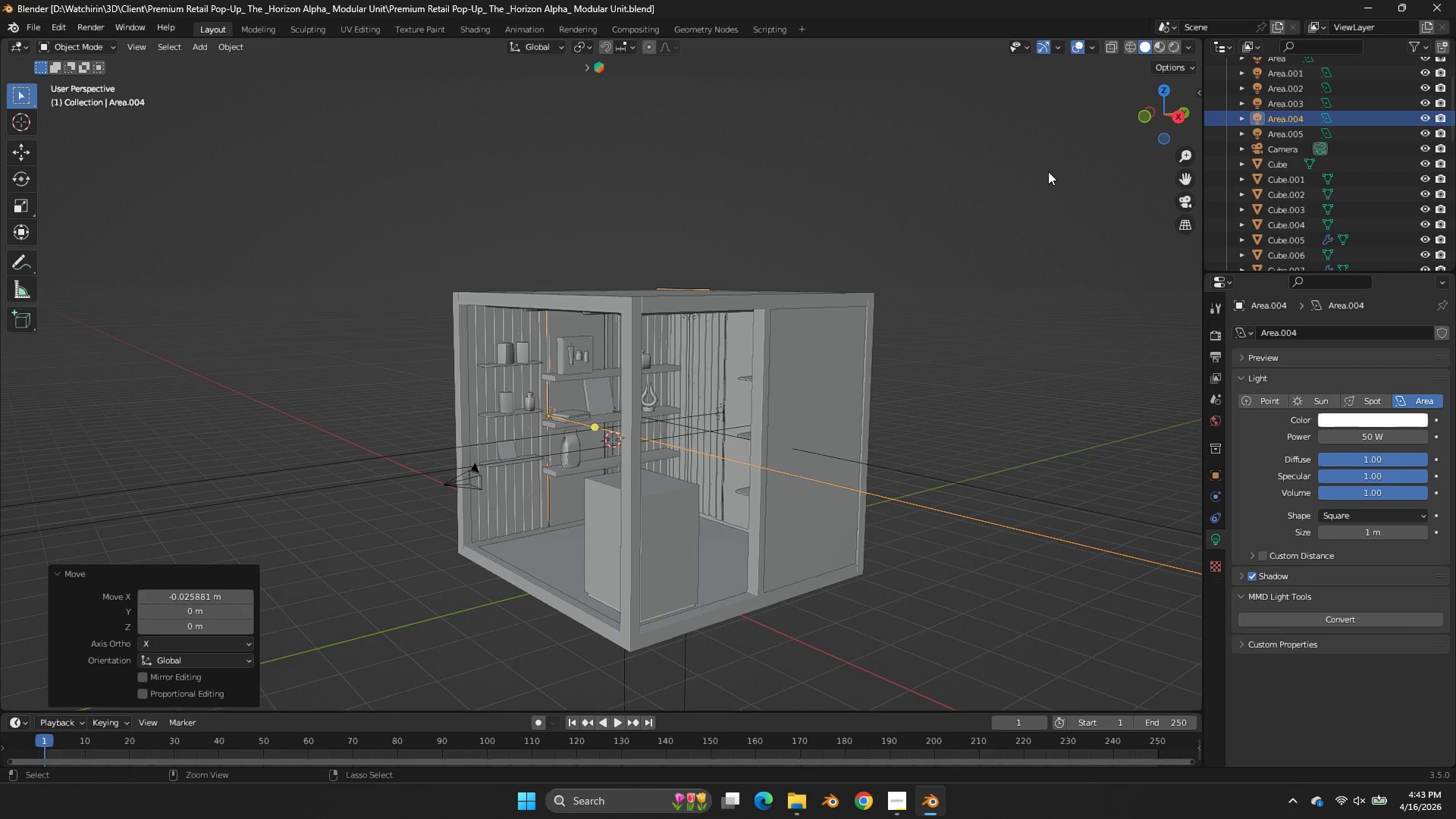 
key(Control+S)
 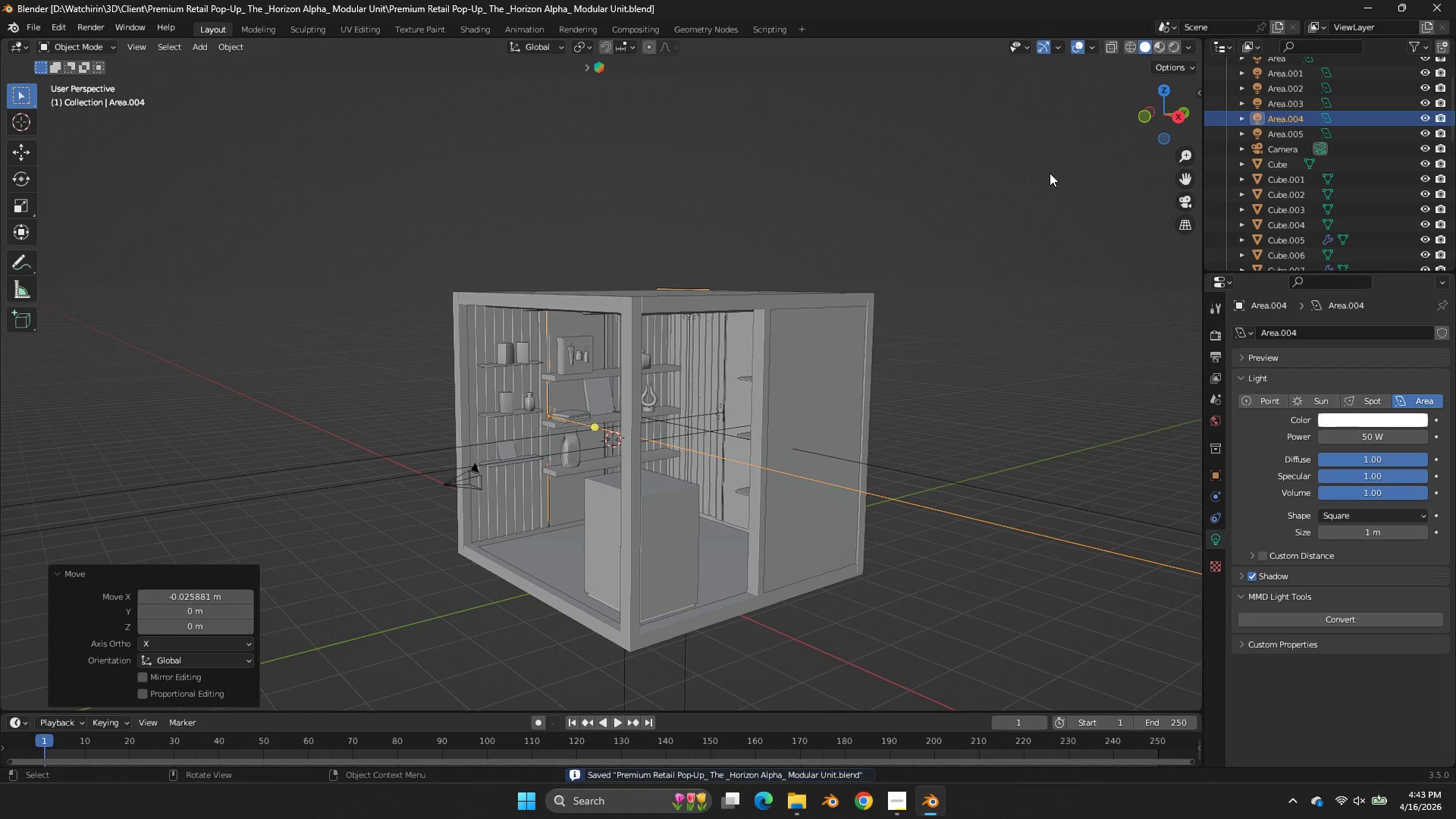 
scroll: coordinate [1048, 171], scroll_direction: down, amount: 6.0
 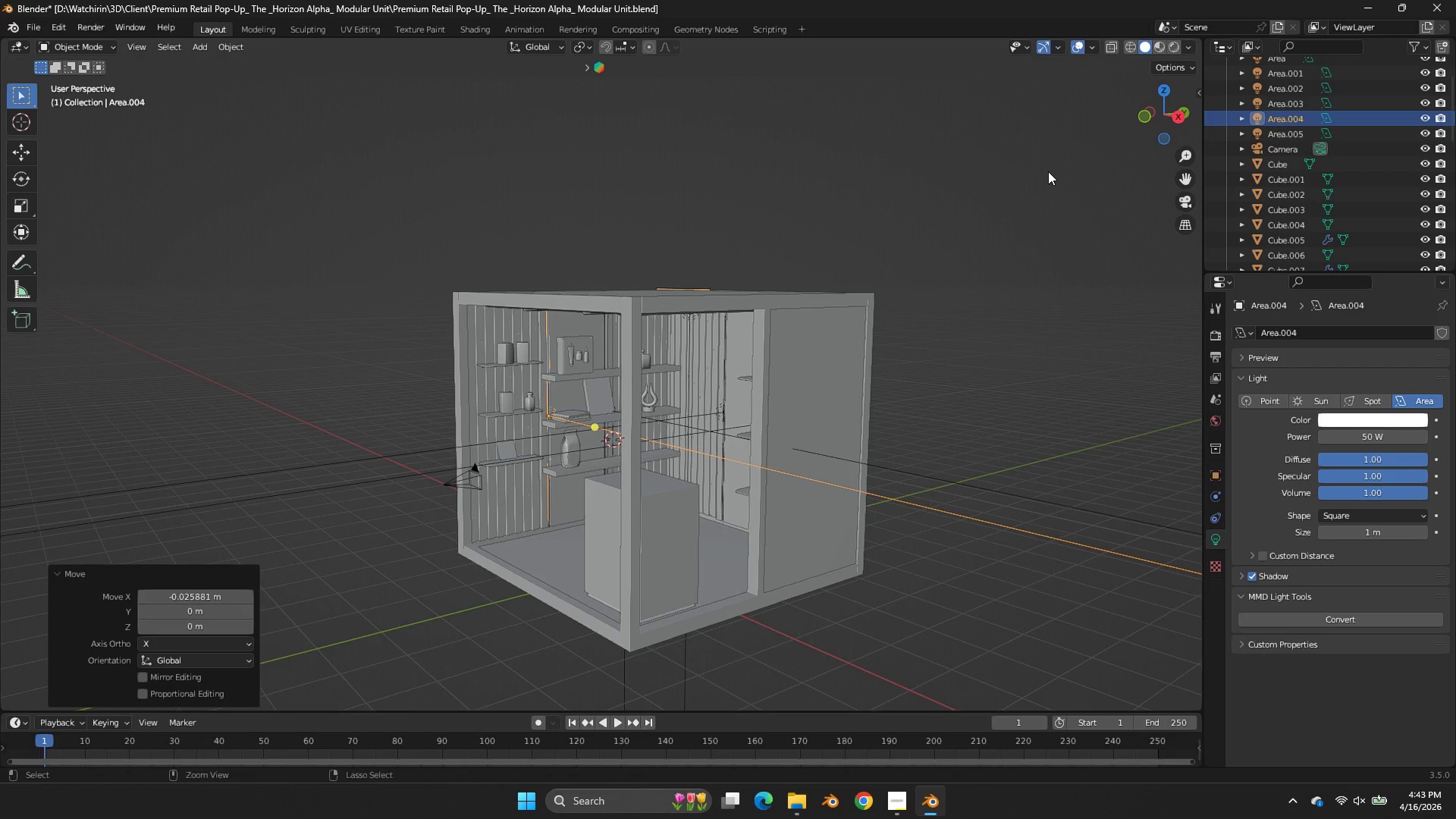 
key(Z)
 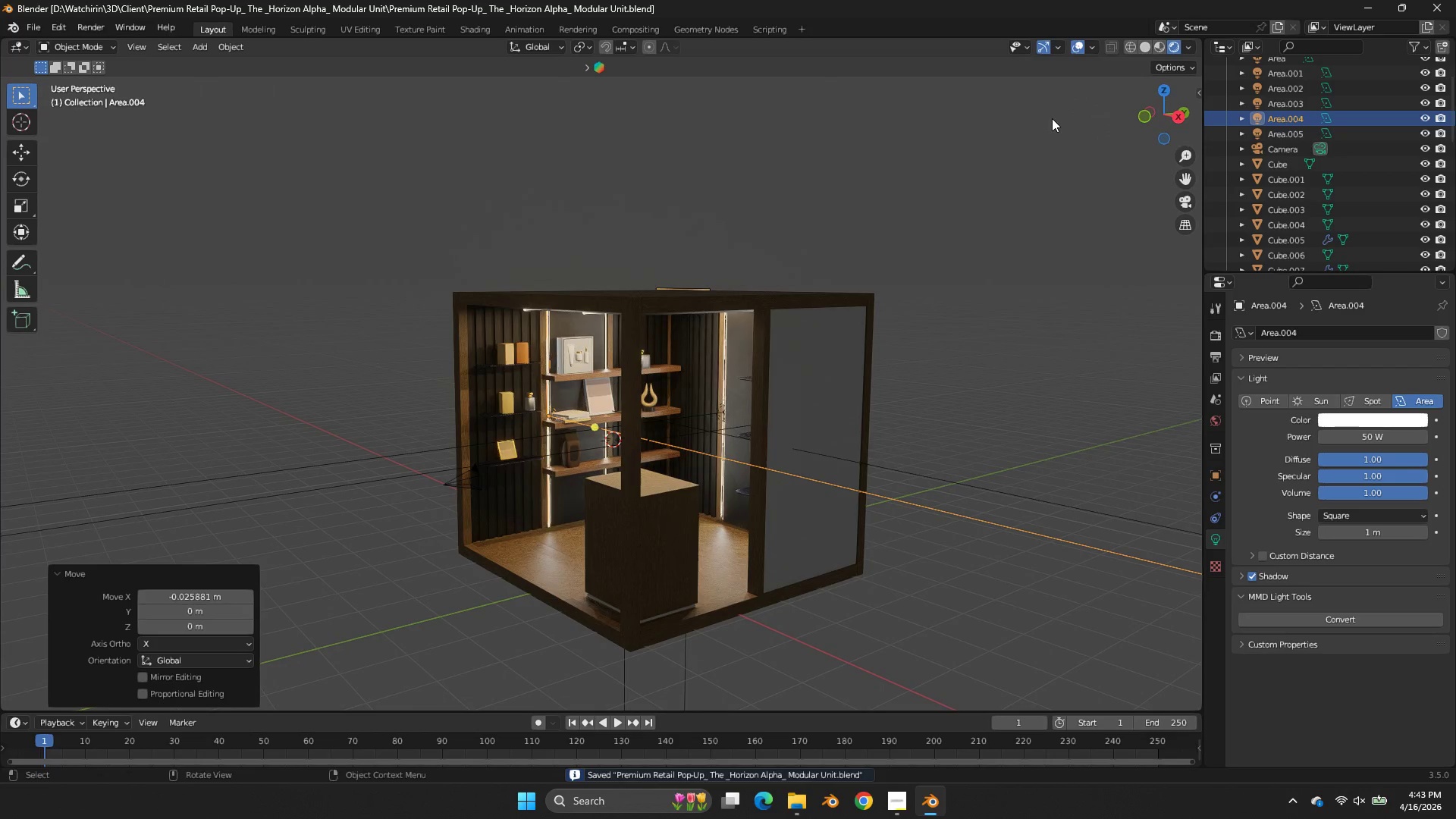 
scroll: coordinate [1053, 118], scroll_direction: up, amount: 2.0
 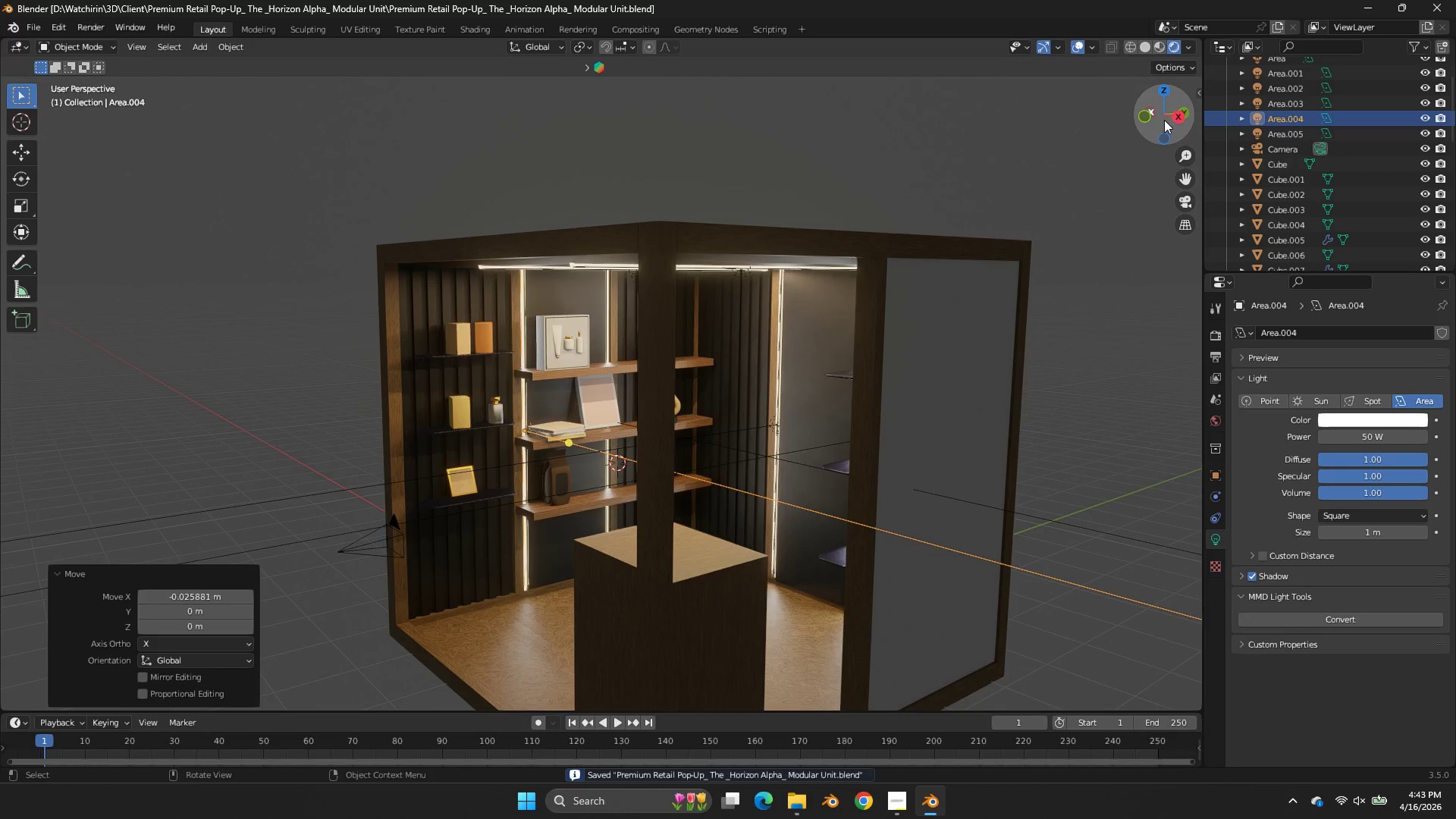 
left_click_drag(start_coordinate=[1169, 98], to_coordinate=[99, 109])
 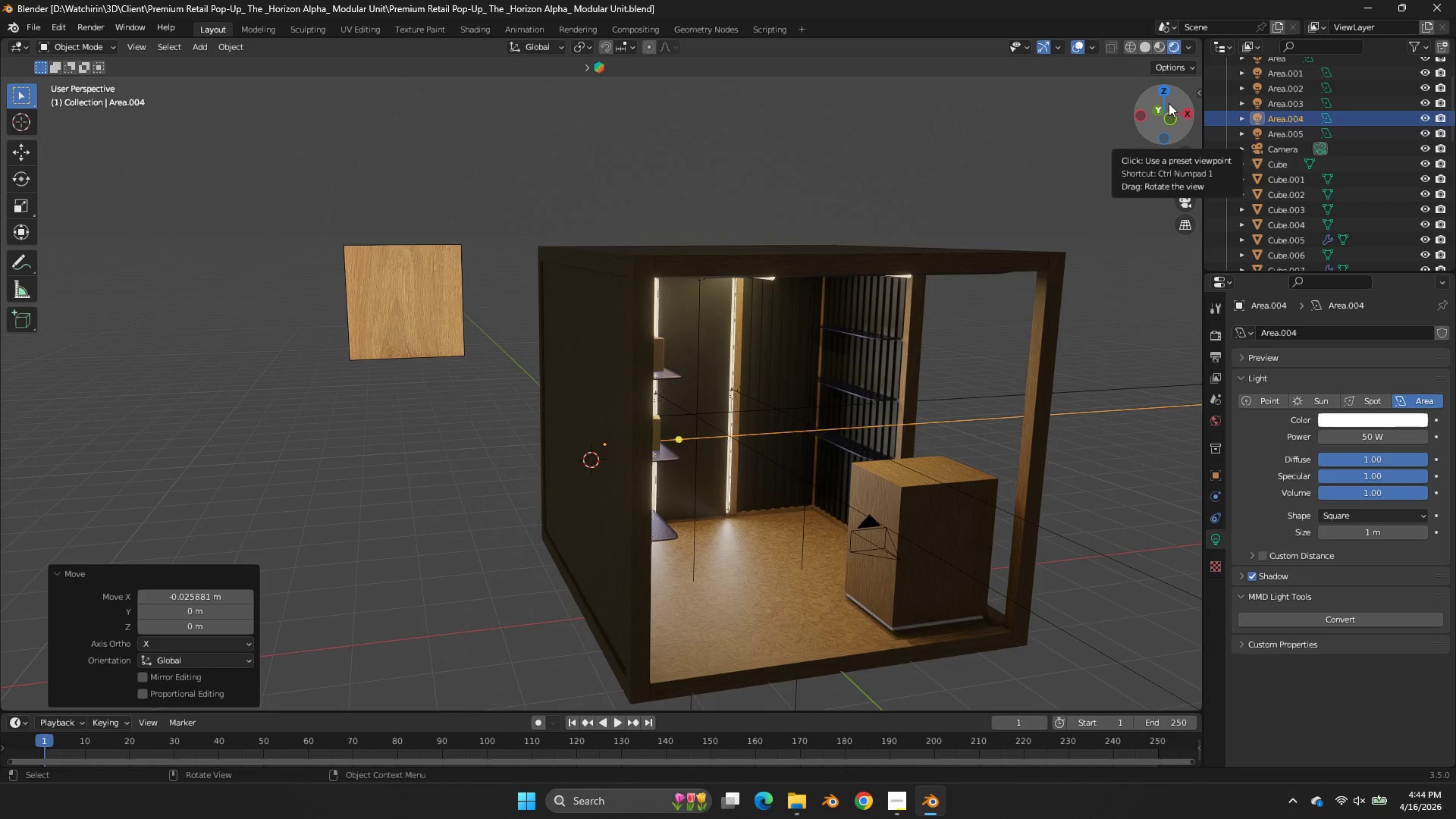 
left_click_drag(start_coordinate=[1172, 96], to_coordinate=[1081, 89])
 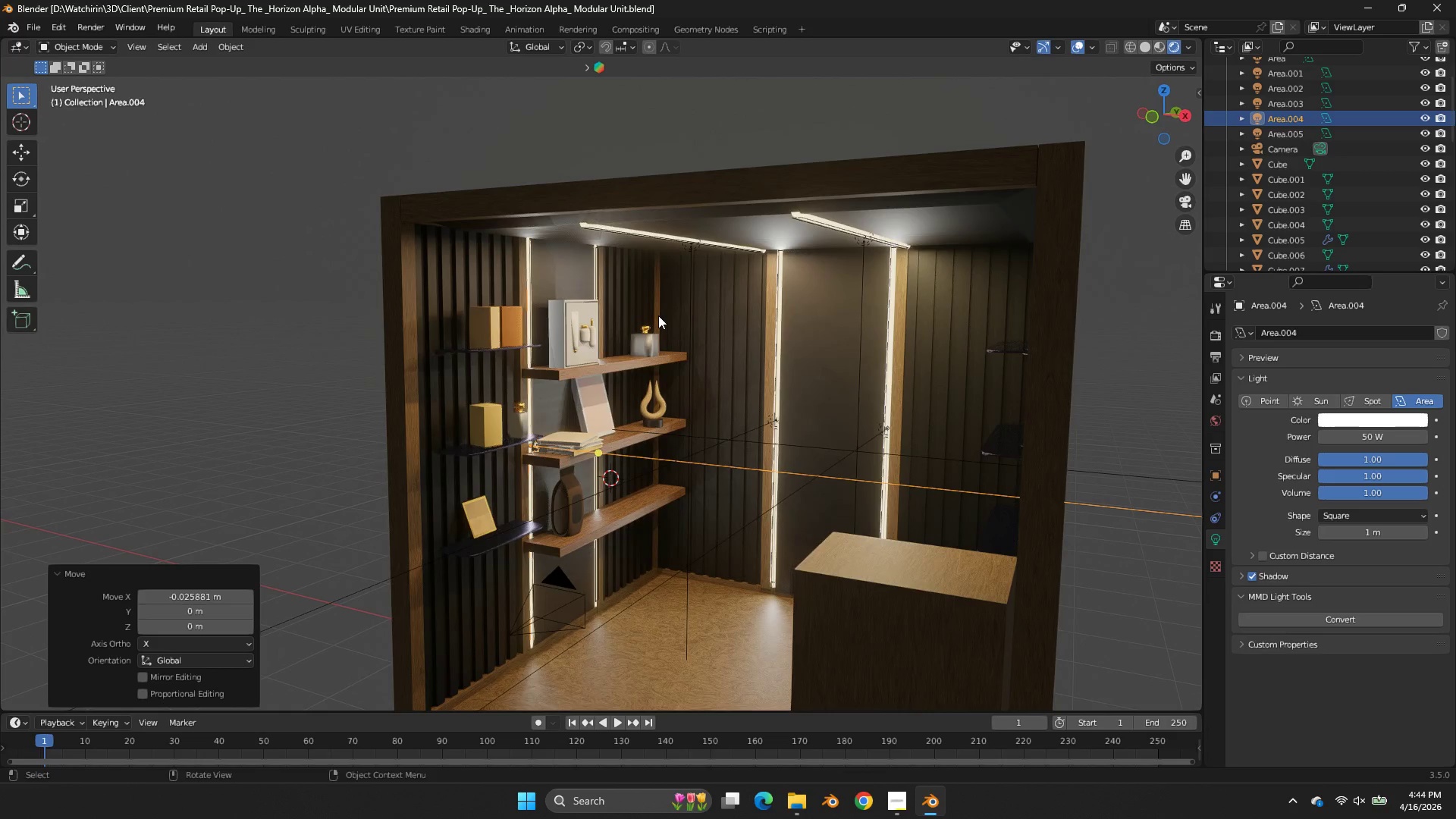 
scroll: coordinate [1169, 102], scroll_direction: up, amount: 1.0
 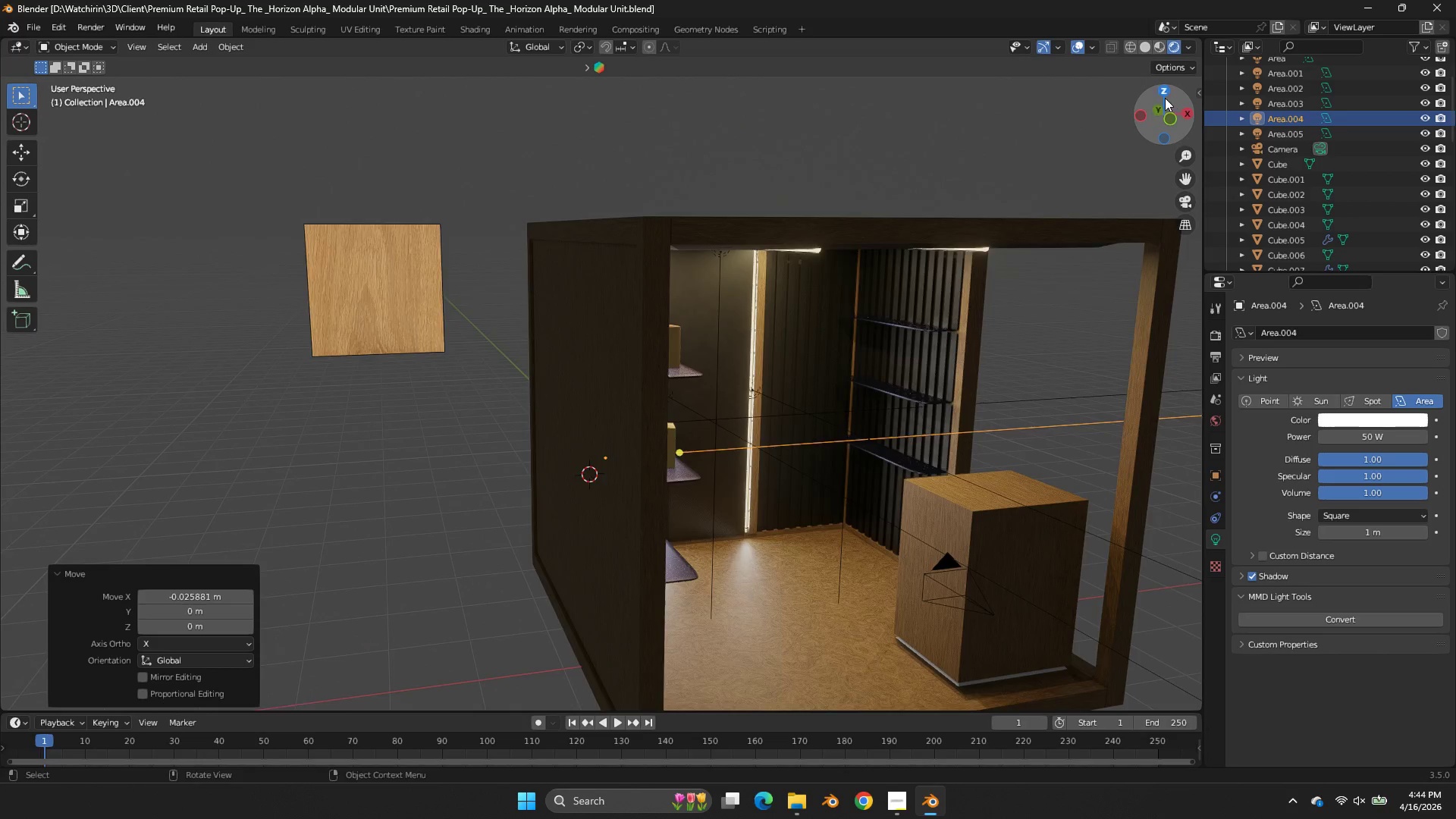 
left_click([648, 325])
 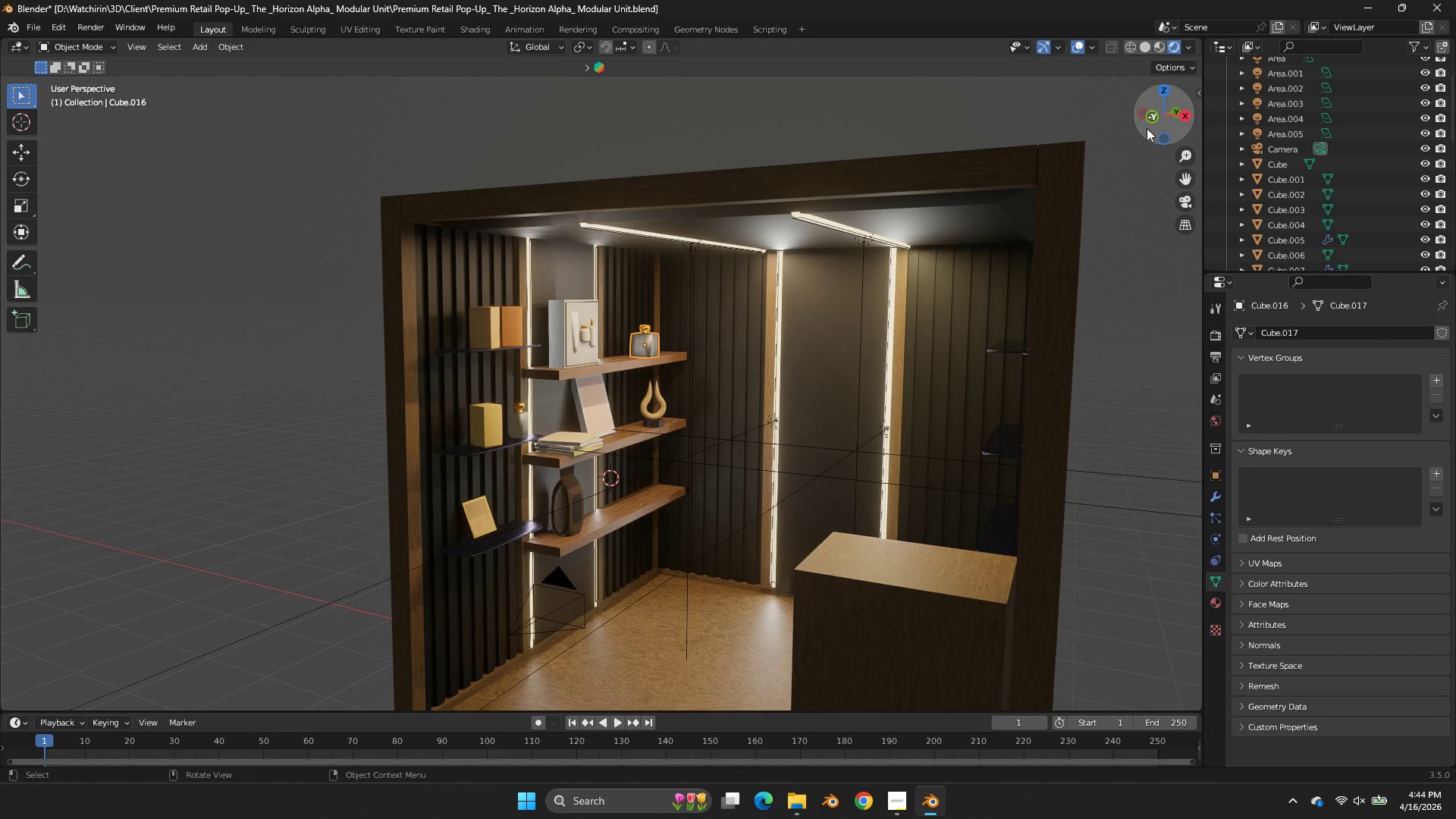 
left_click([1150, 117])
 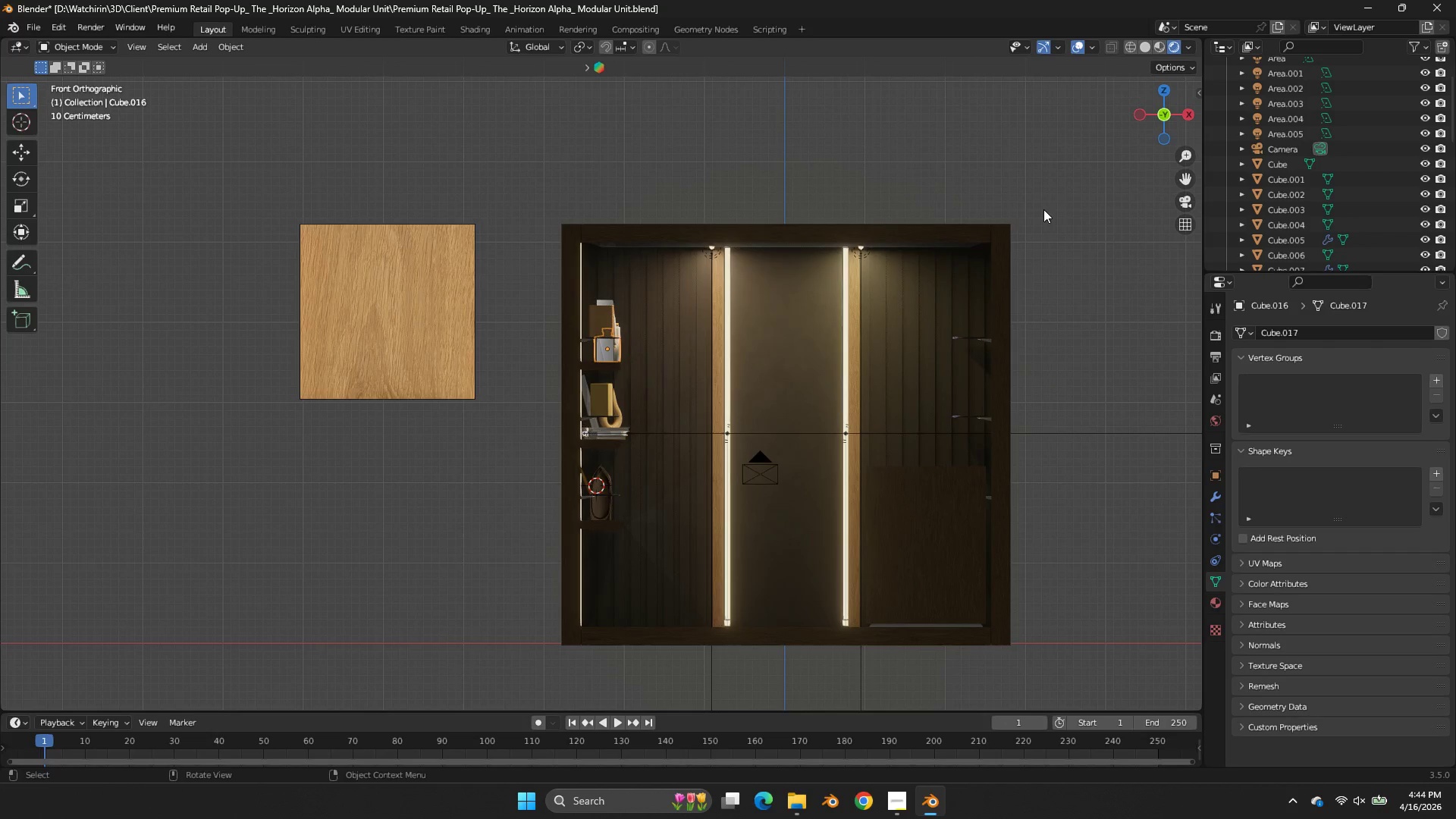 
key(Z)
 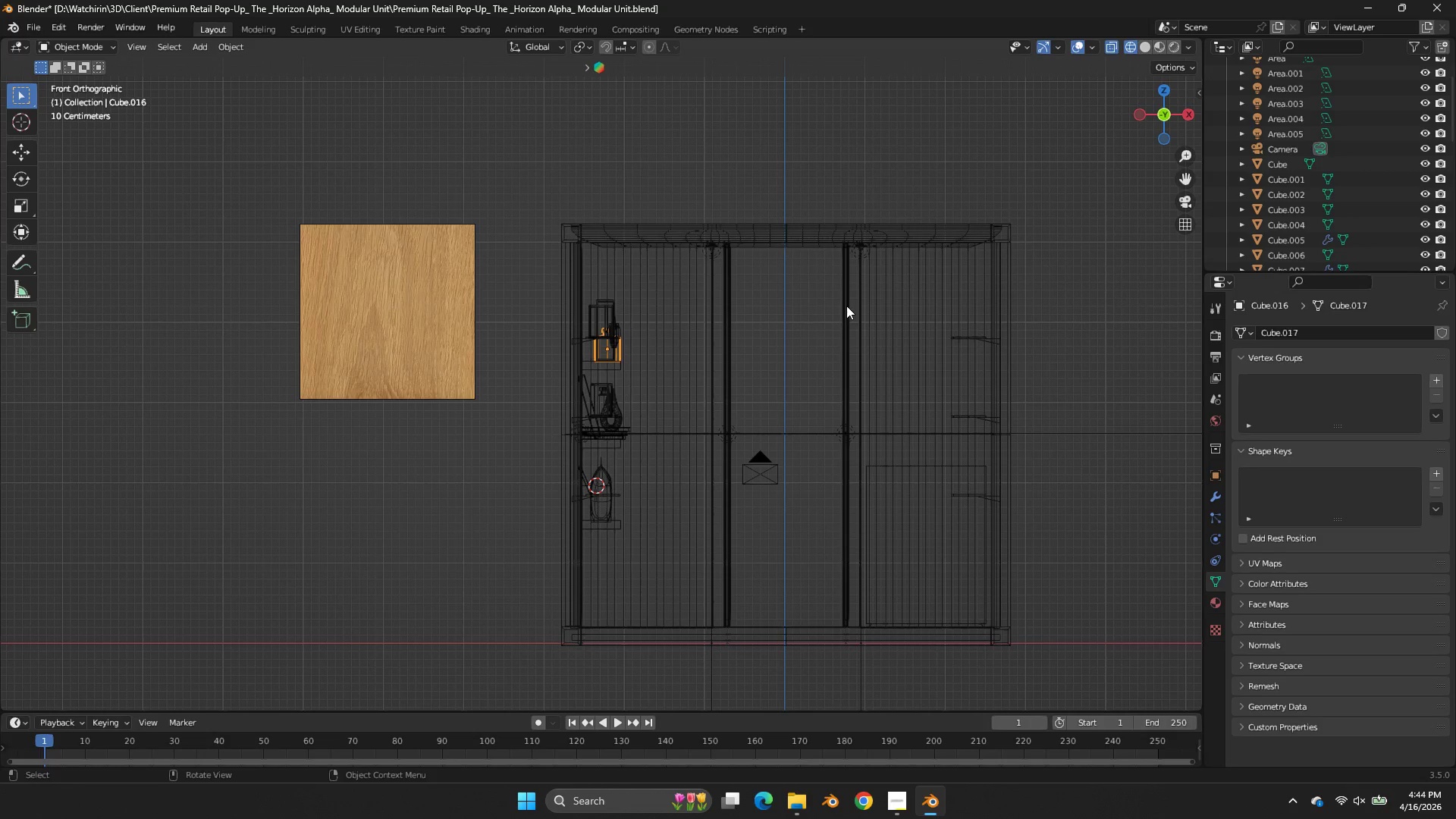 
key(Shift+ShiftLeft)
 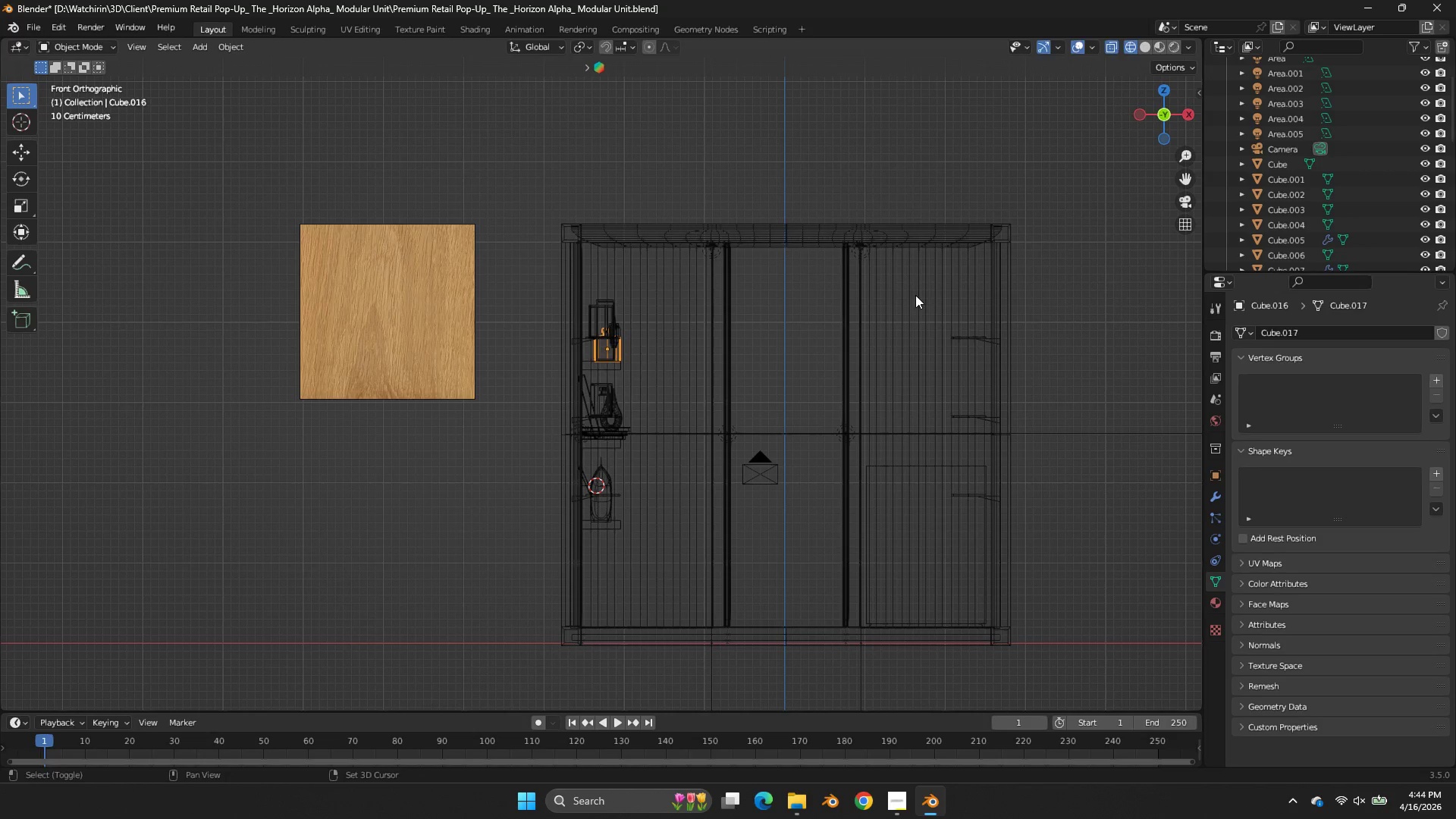 
key(Shift+D)
 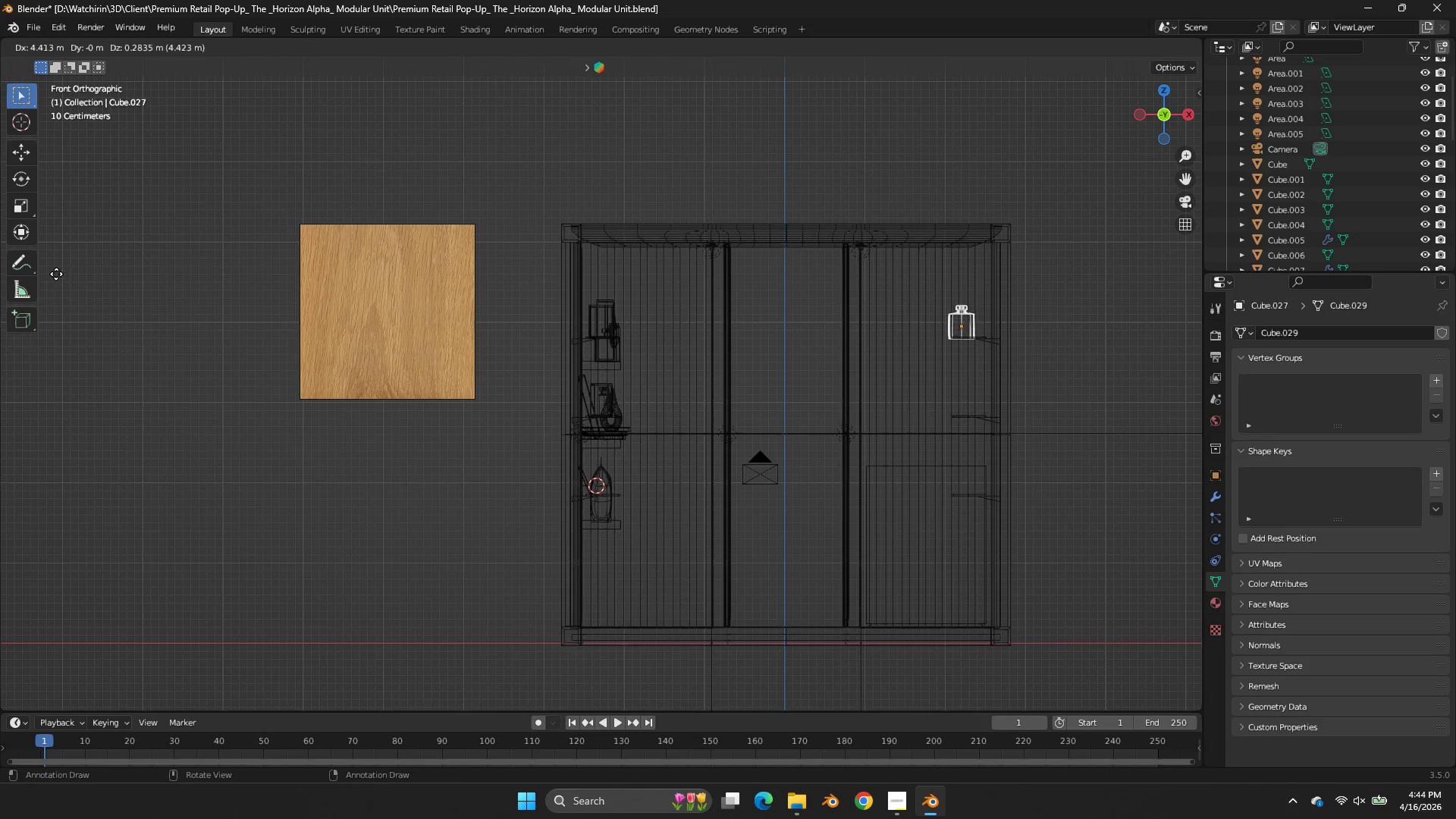 
hold_key(key=ShiftLeft, duration=0.73)
 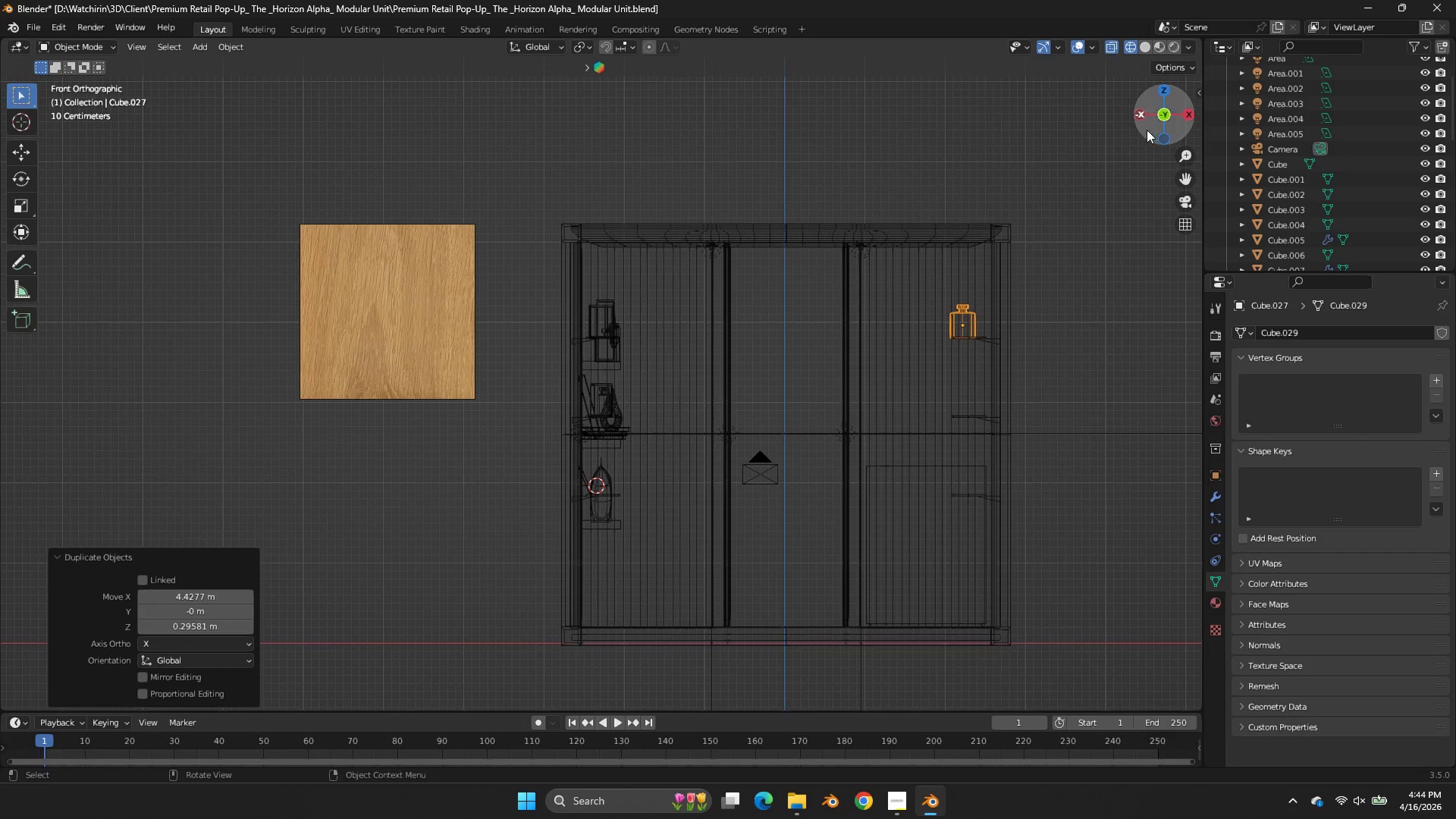 
left_click_drag(start_coordinate=[1171, 122], to_coordinate=[15, 130])
 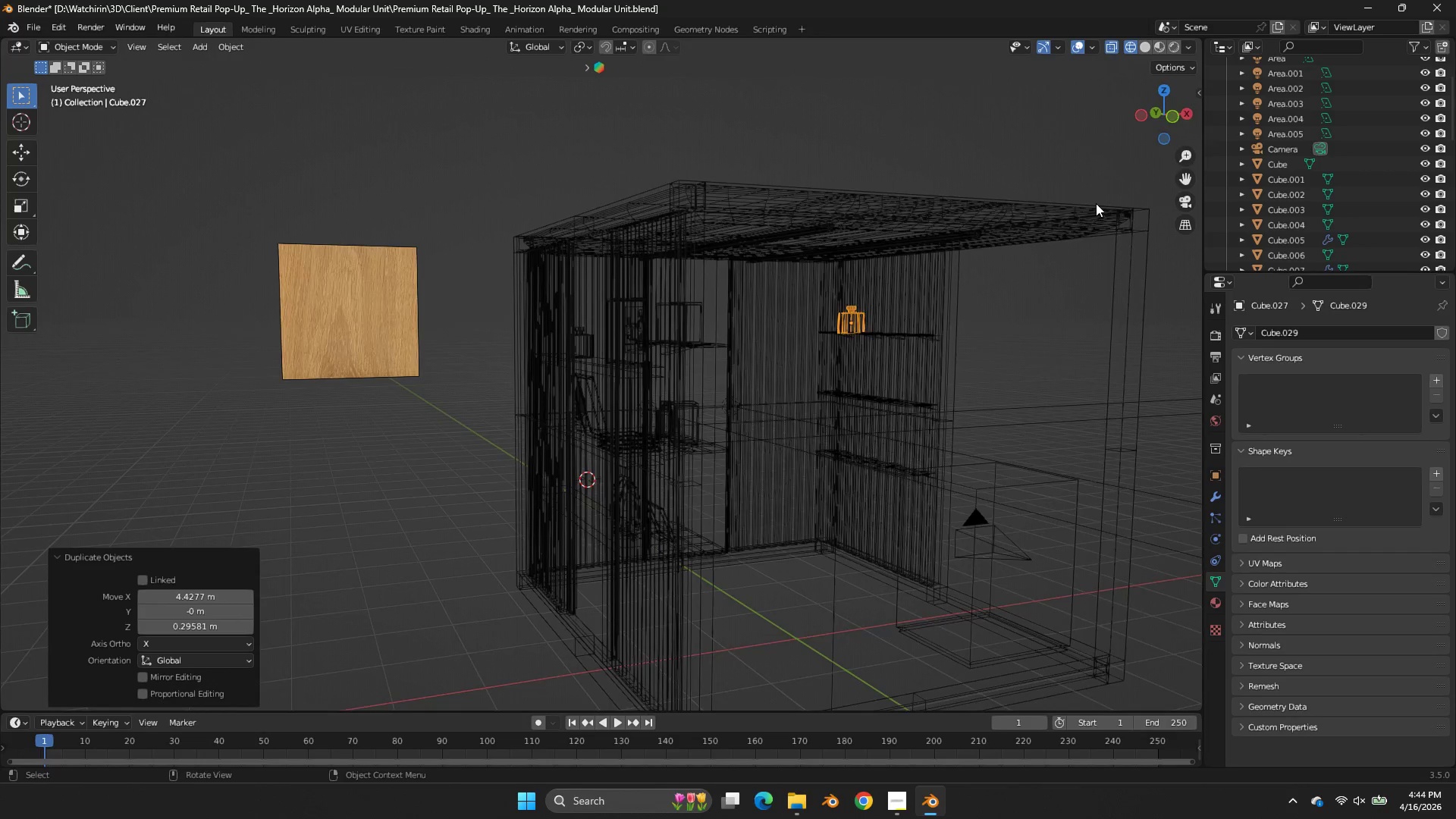 
scroll: coordinate [1096, 203], scroll_direction: up, amount: 2.0
 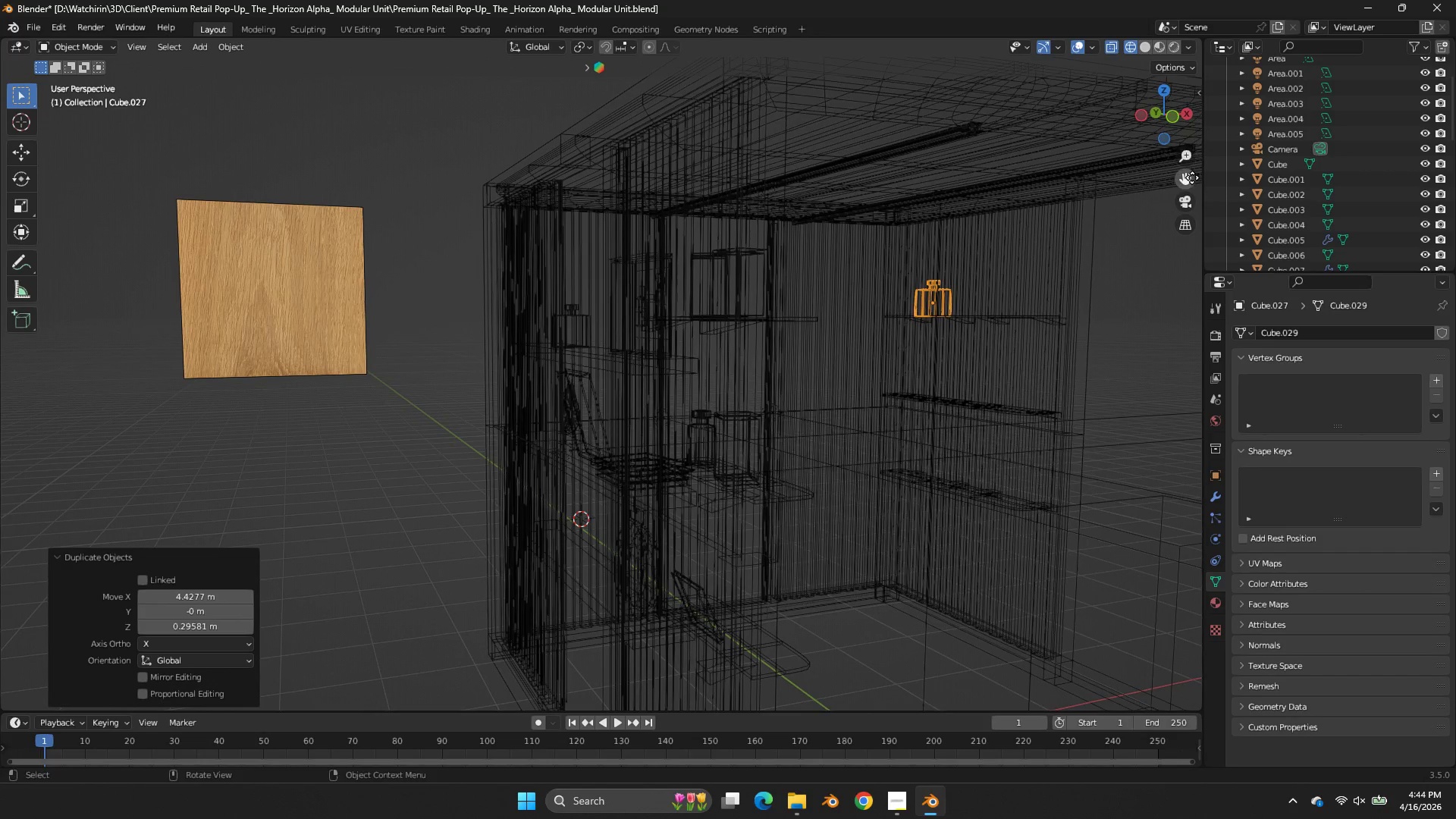 
left_click_drag(start_coordinate=[1192, 177], to_coordinate=[858, 192])
 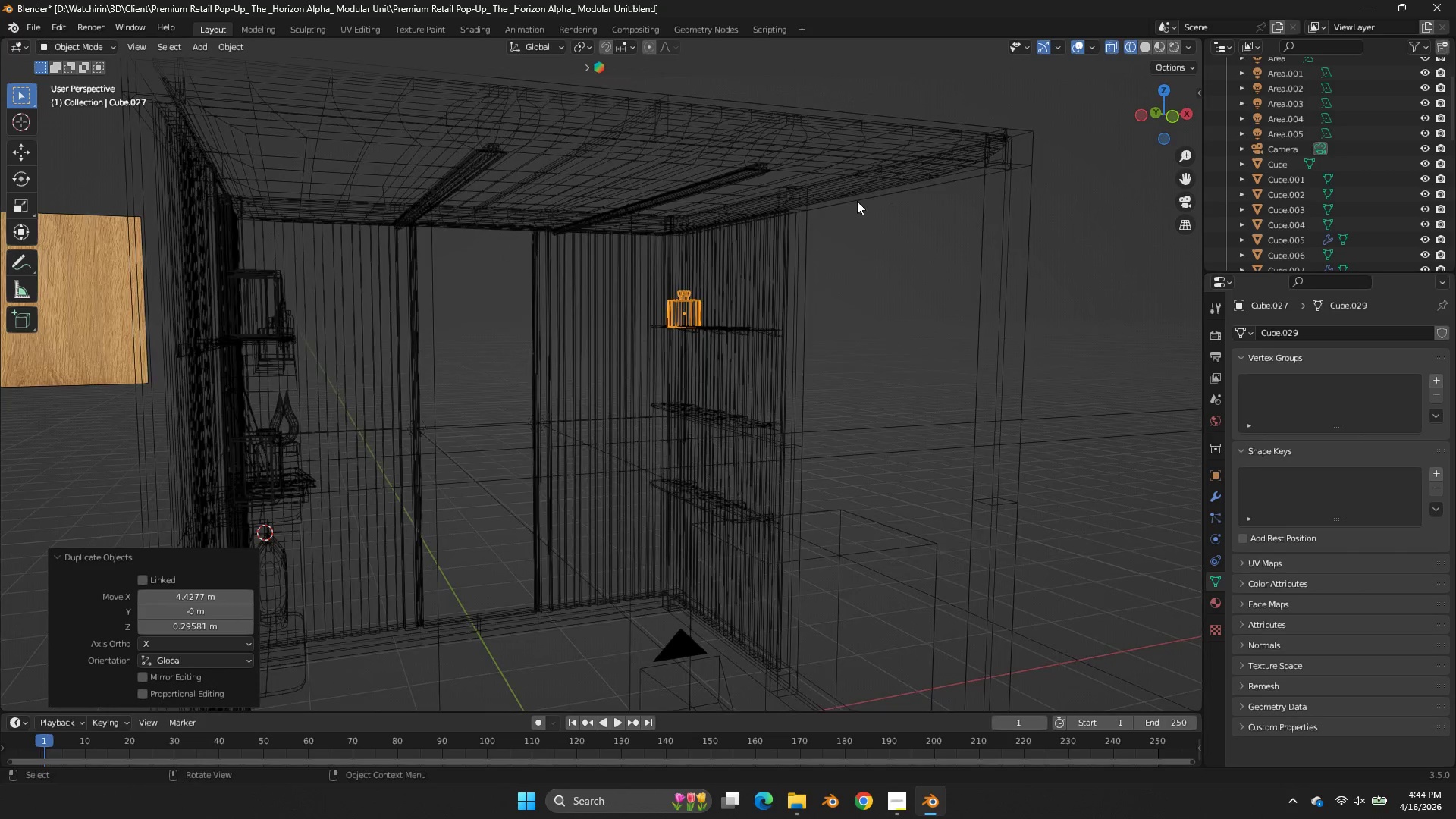 
key(Z)
 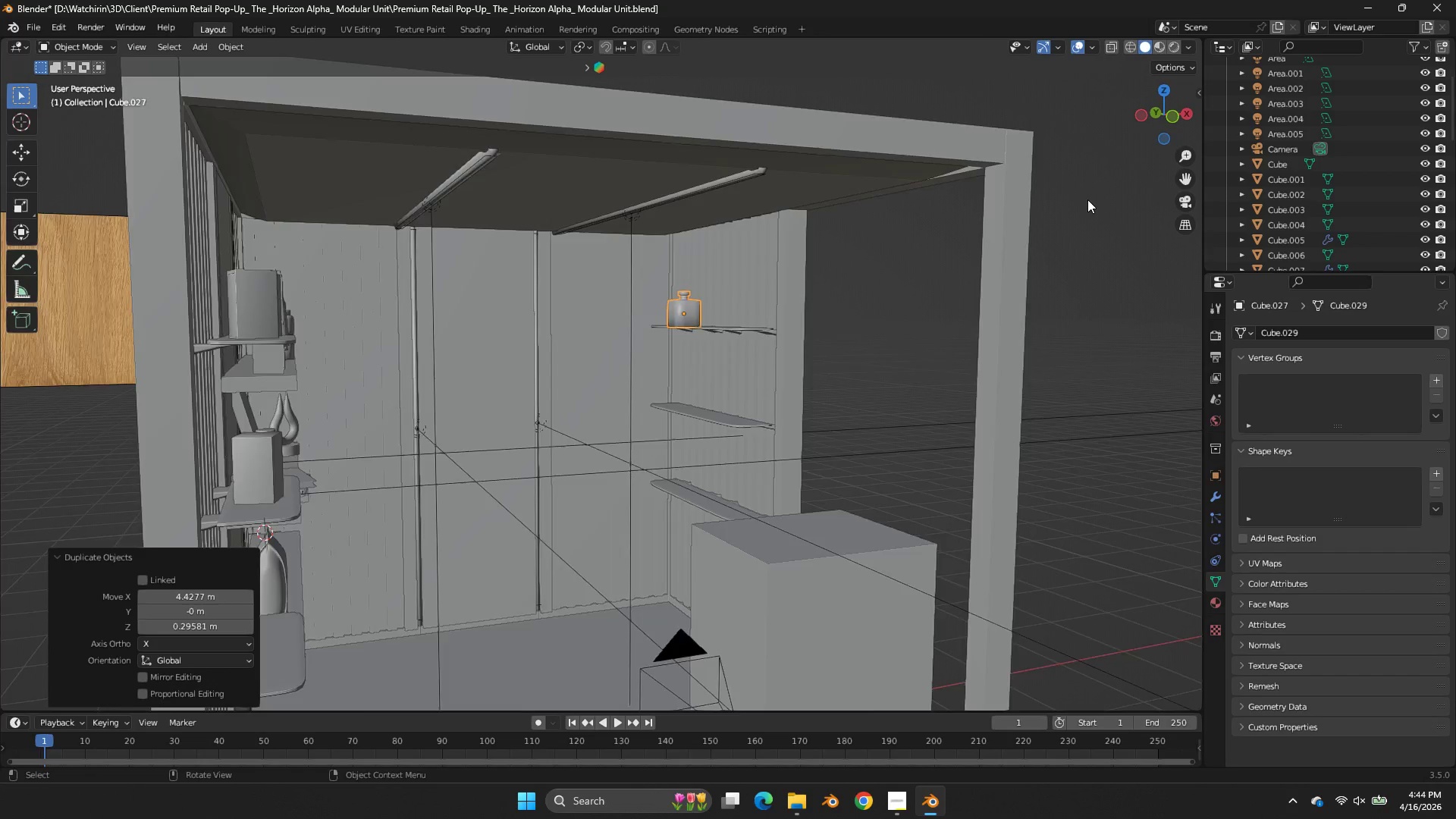 
key(Tab)
 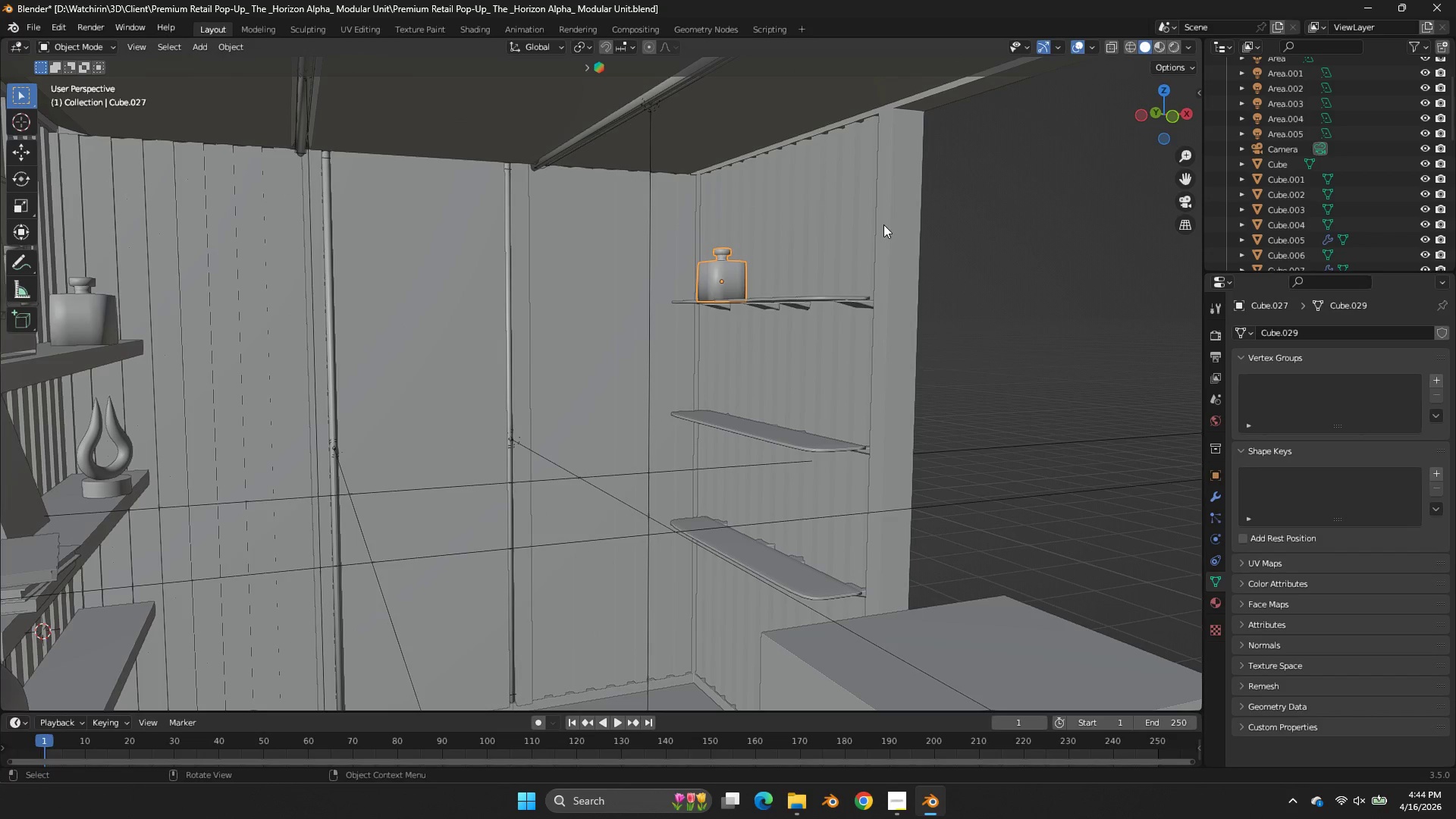 
scroll: coordinate [1087, 199], scroll_direction: up, amount: 3.0
 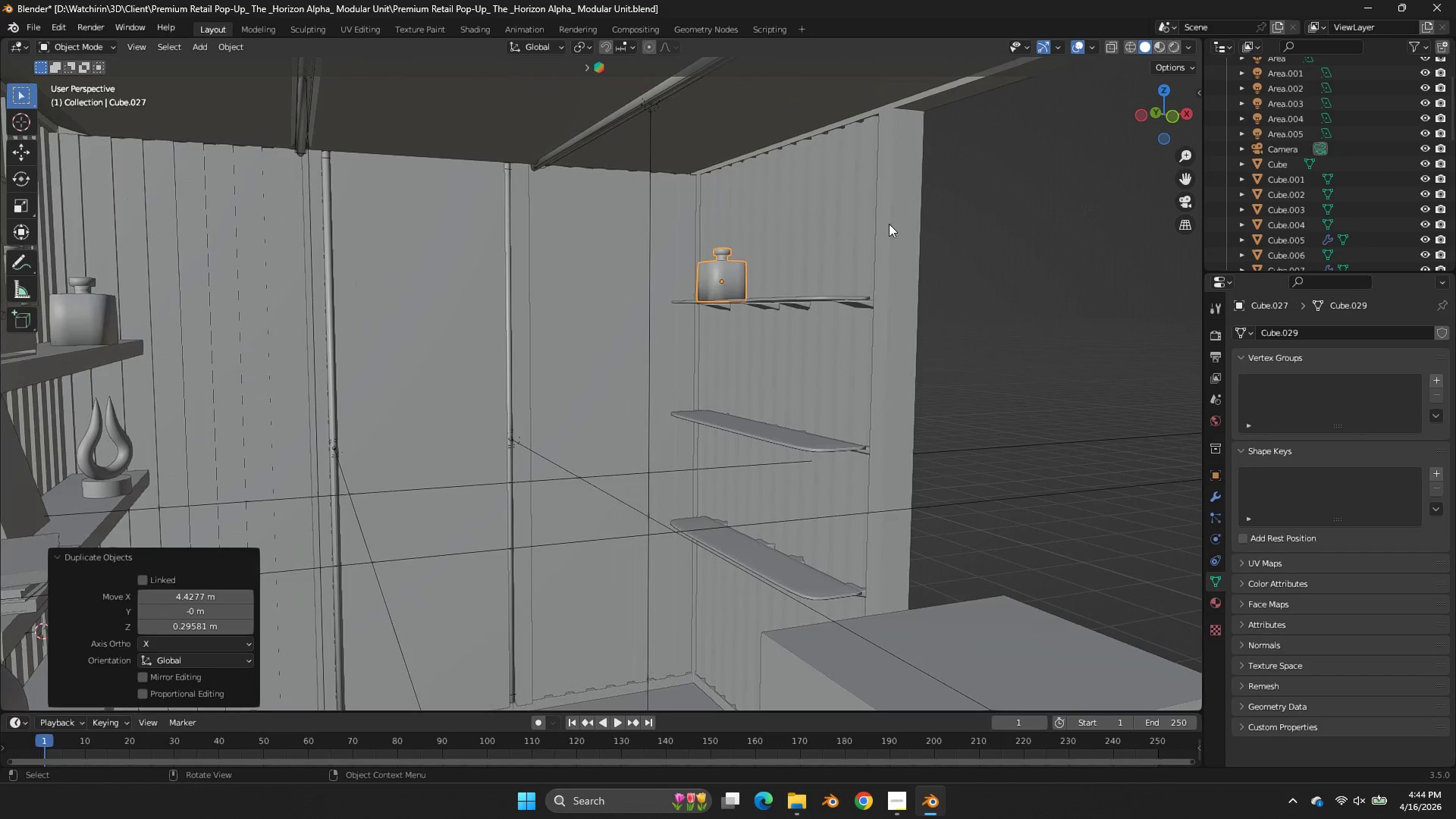 
key(Tab)
 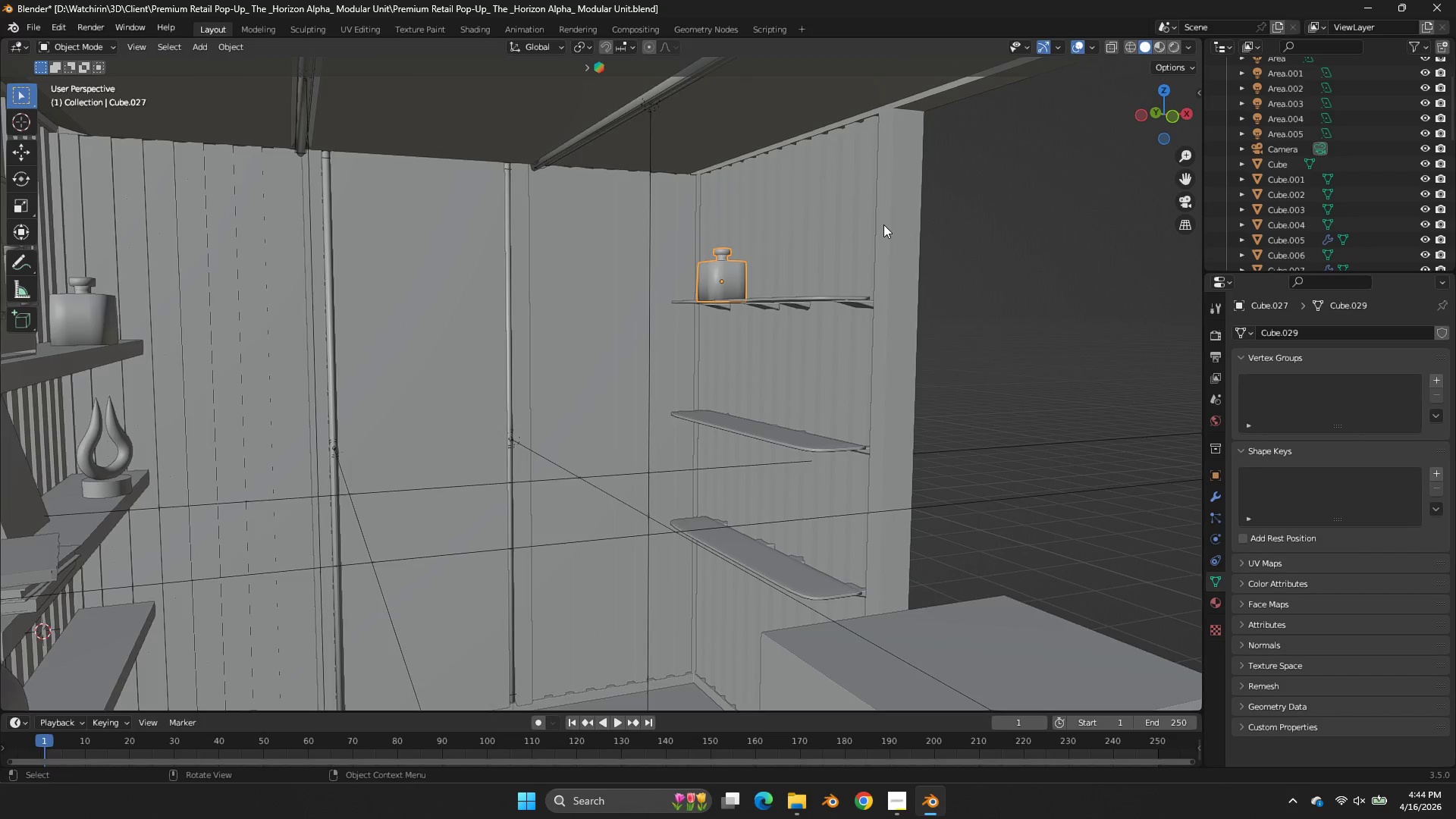 
key(NumpadDivide)
 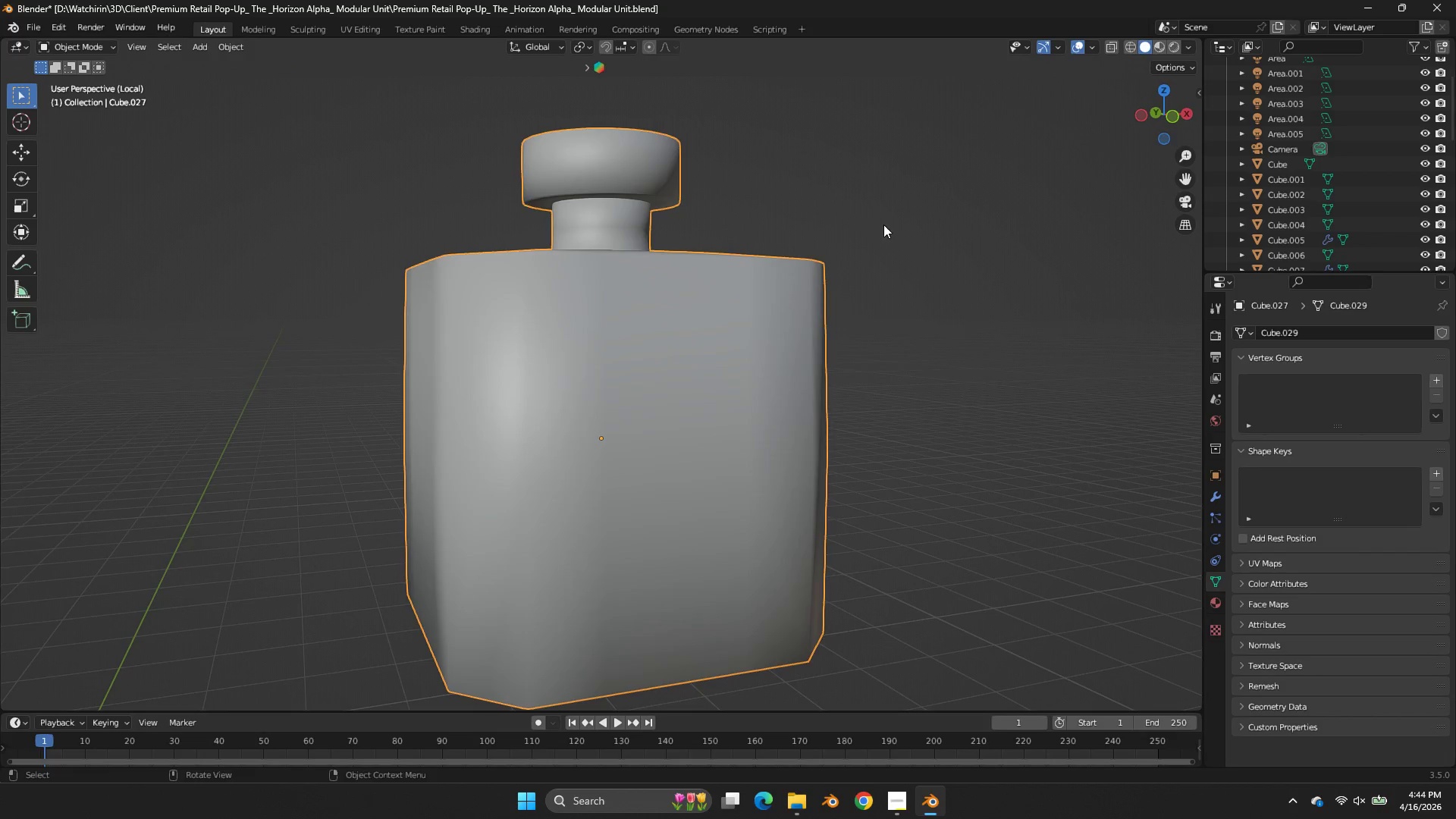 
key(Tab)
 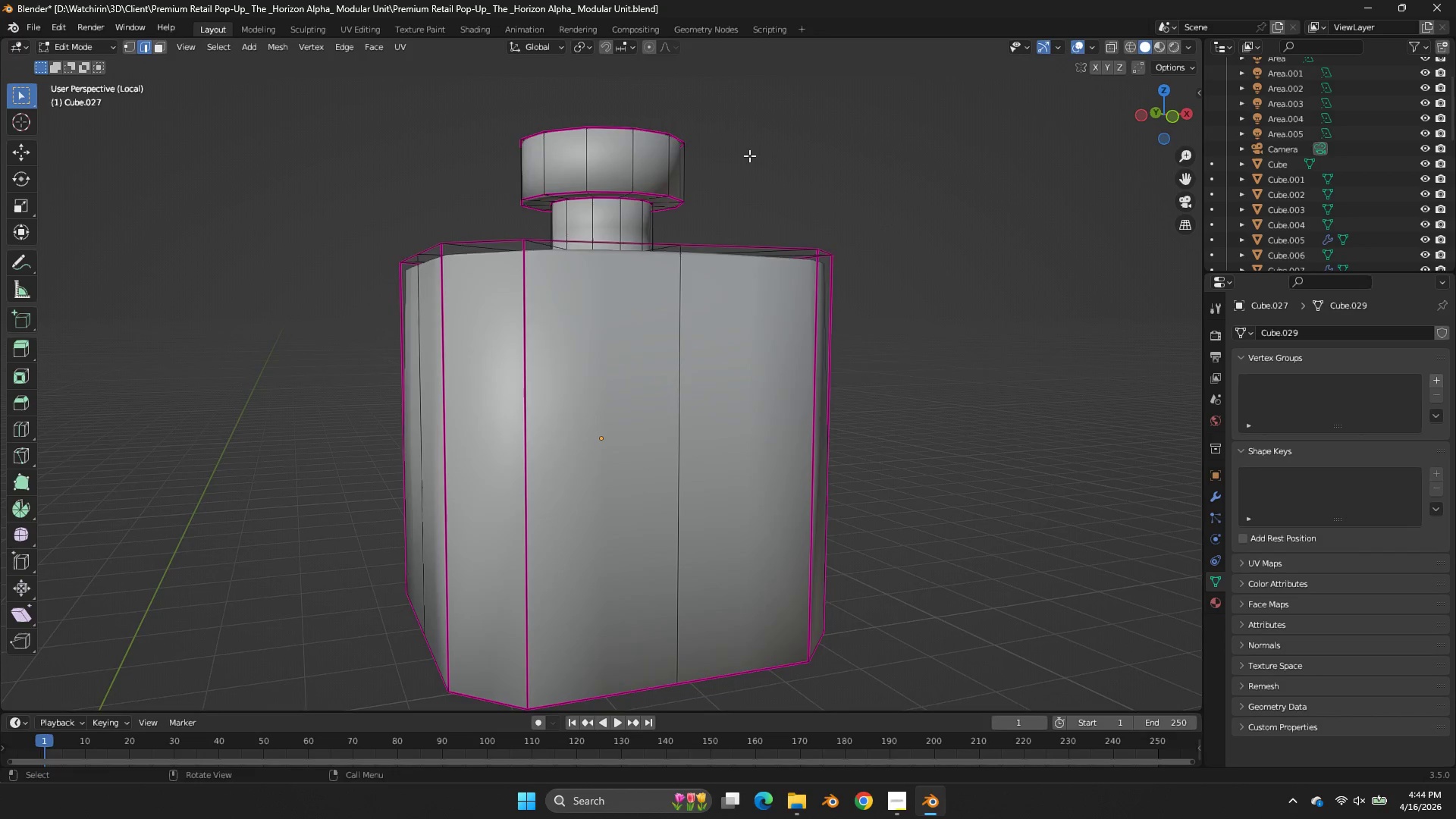 
key(Z)
 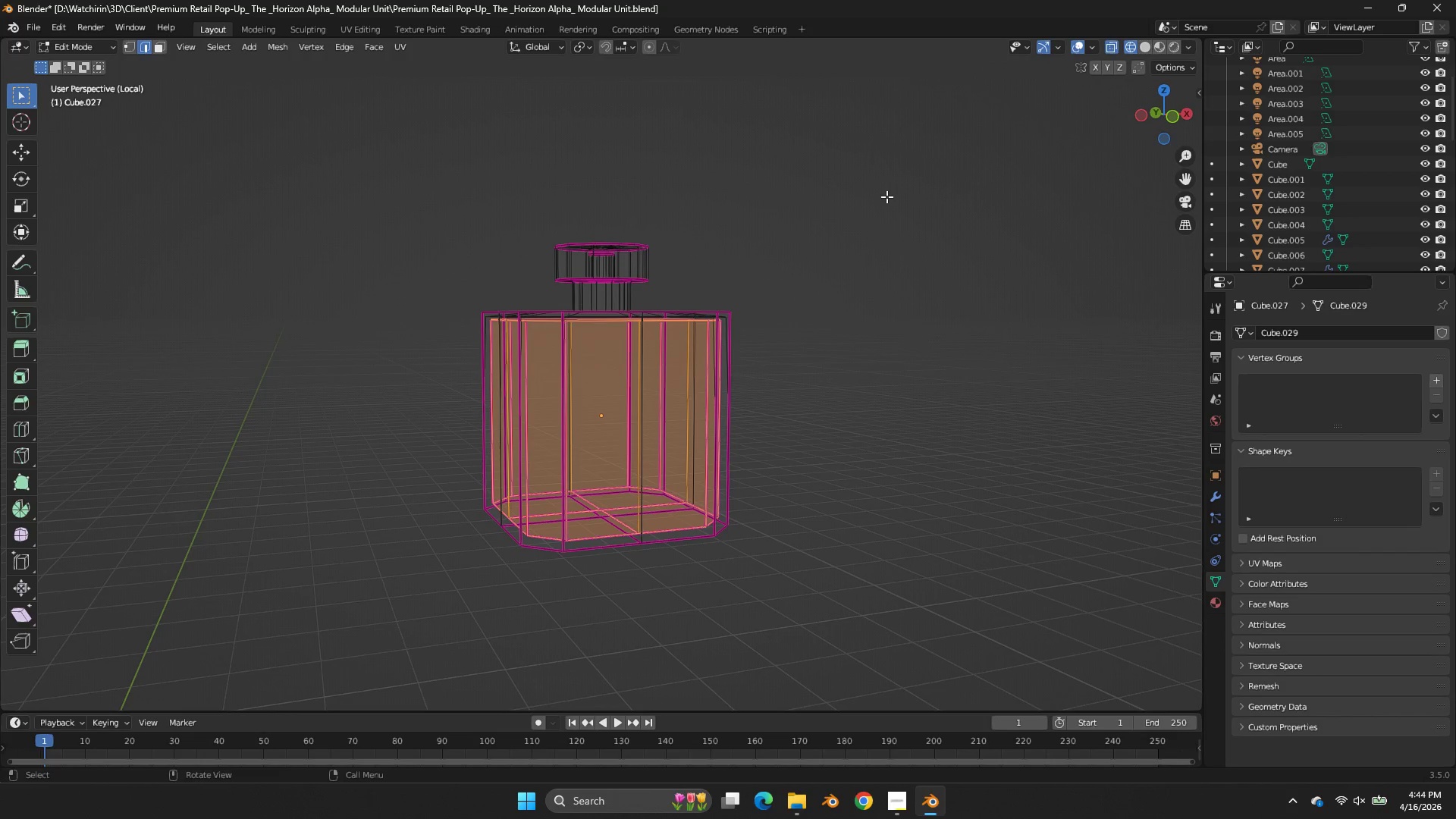 
scroll: coordinate [742, 184], scroll_direction: down, amount: 3.0
 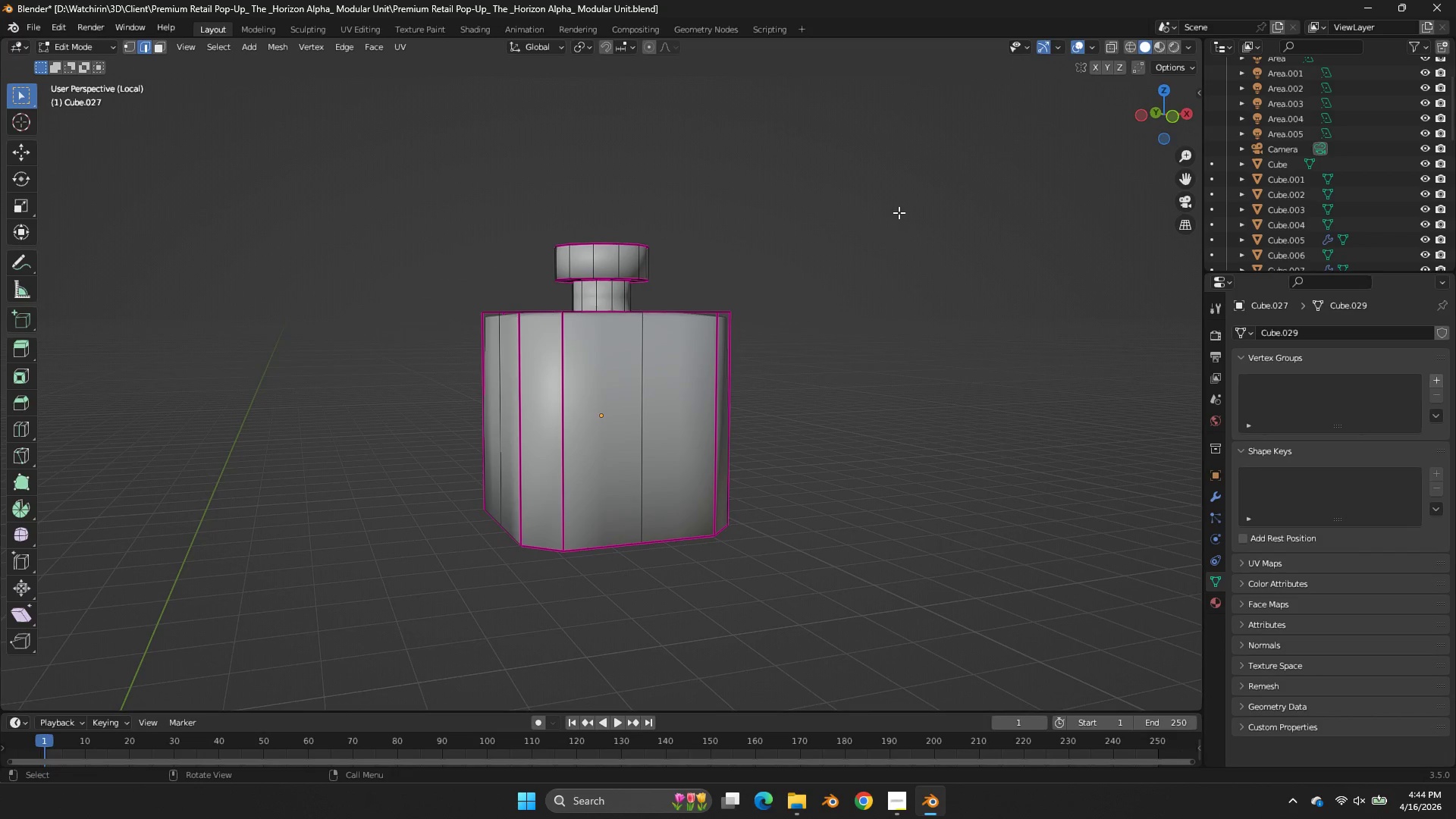 
left_click_drag(start_coordinate=[880, 200], to_coordinate=[332, 369])
 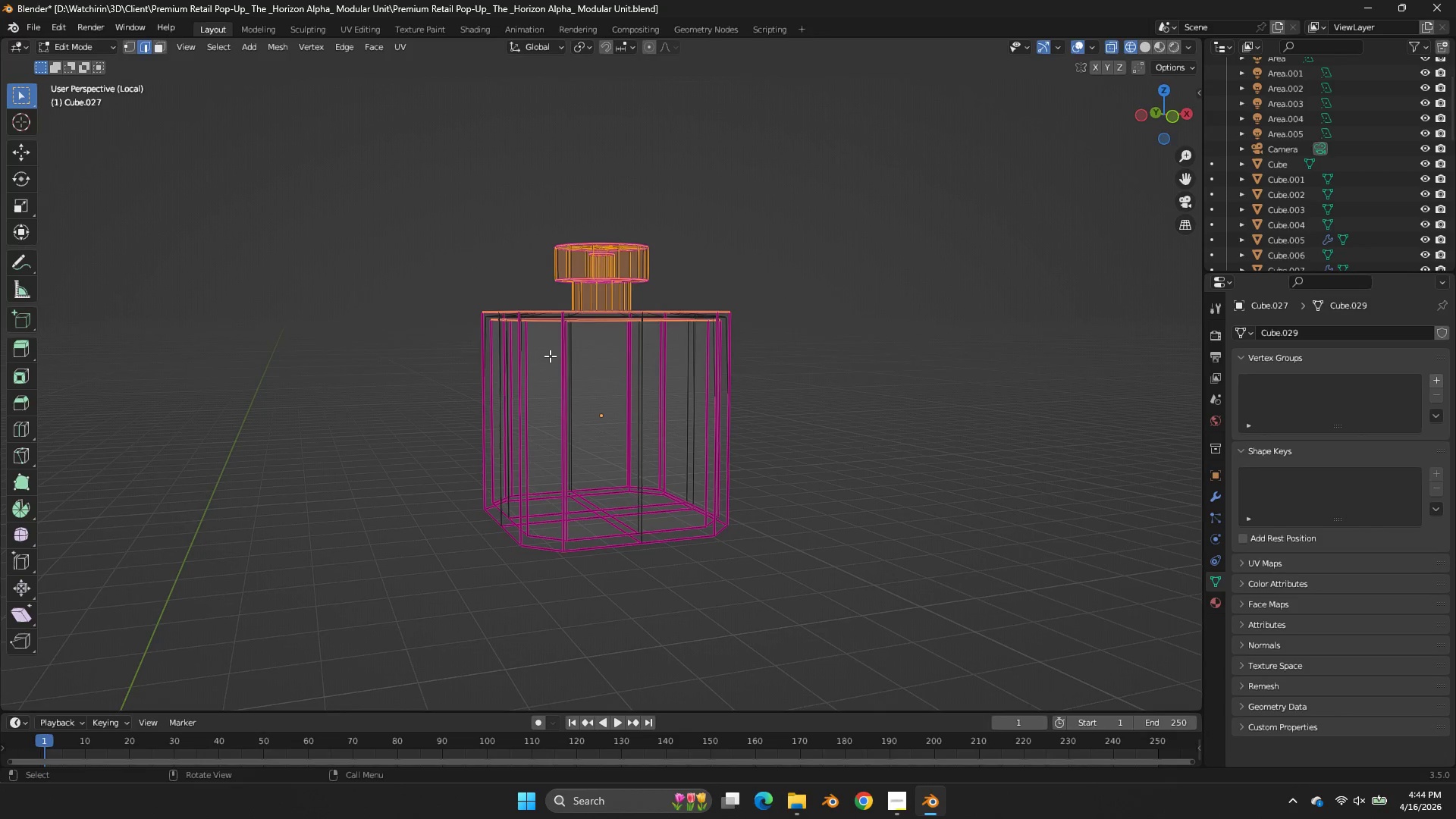 
type(gz)
 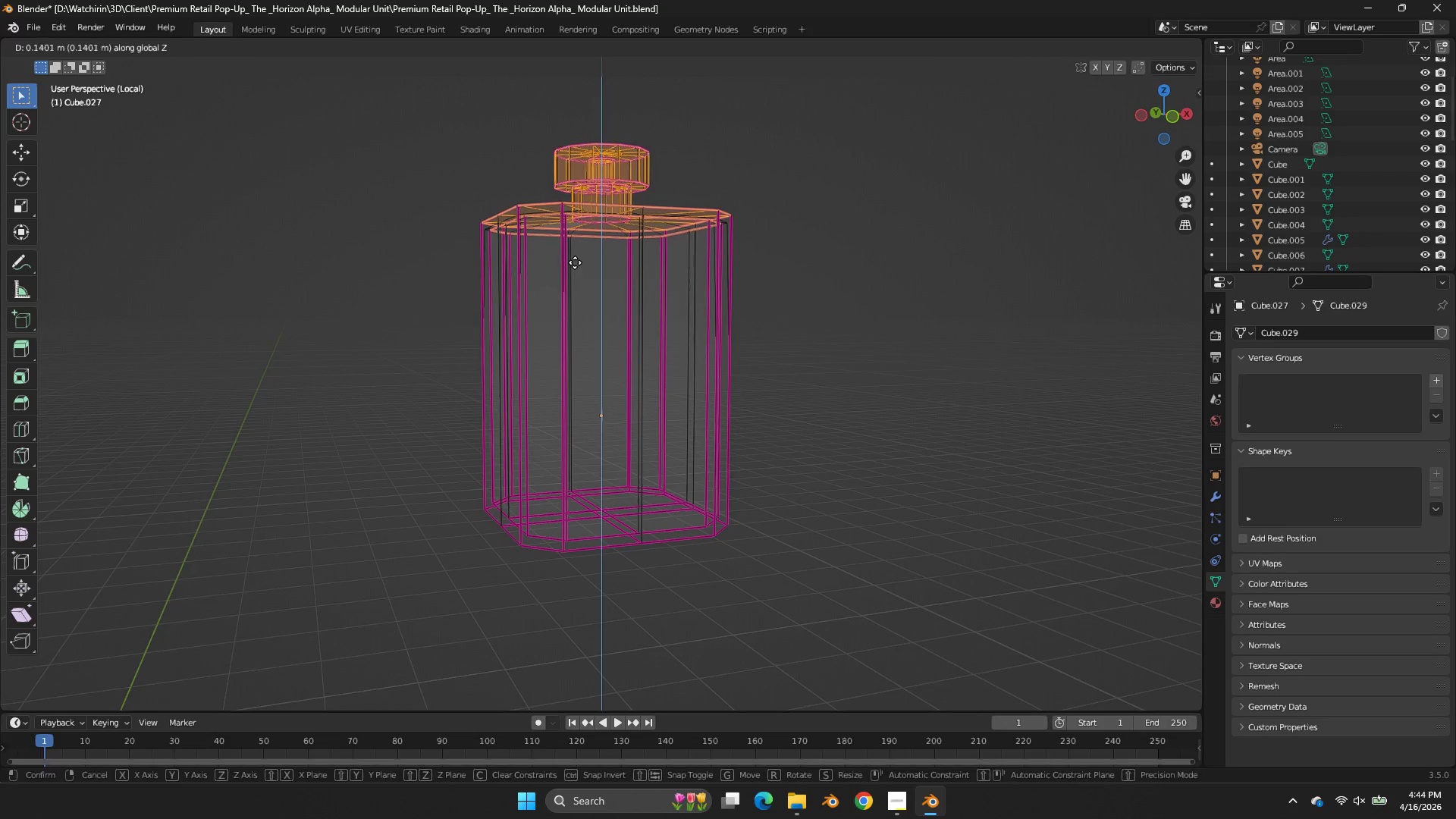 
left_click([575, 262])
 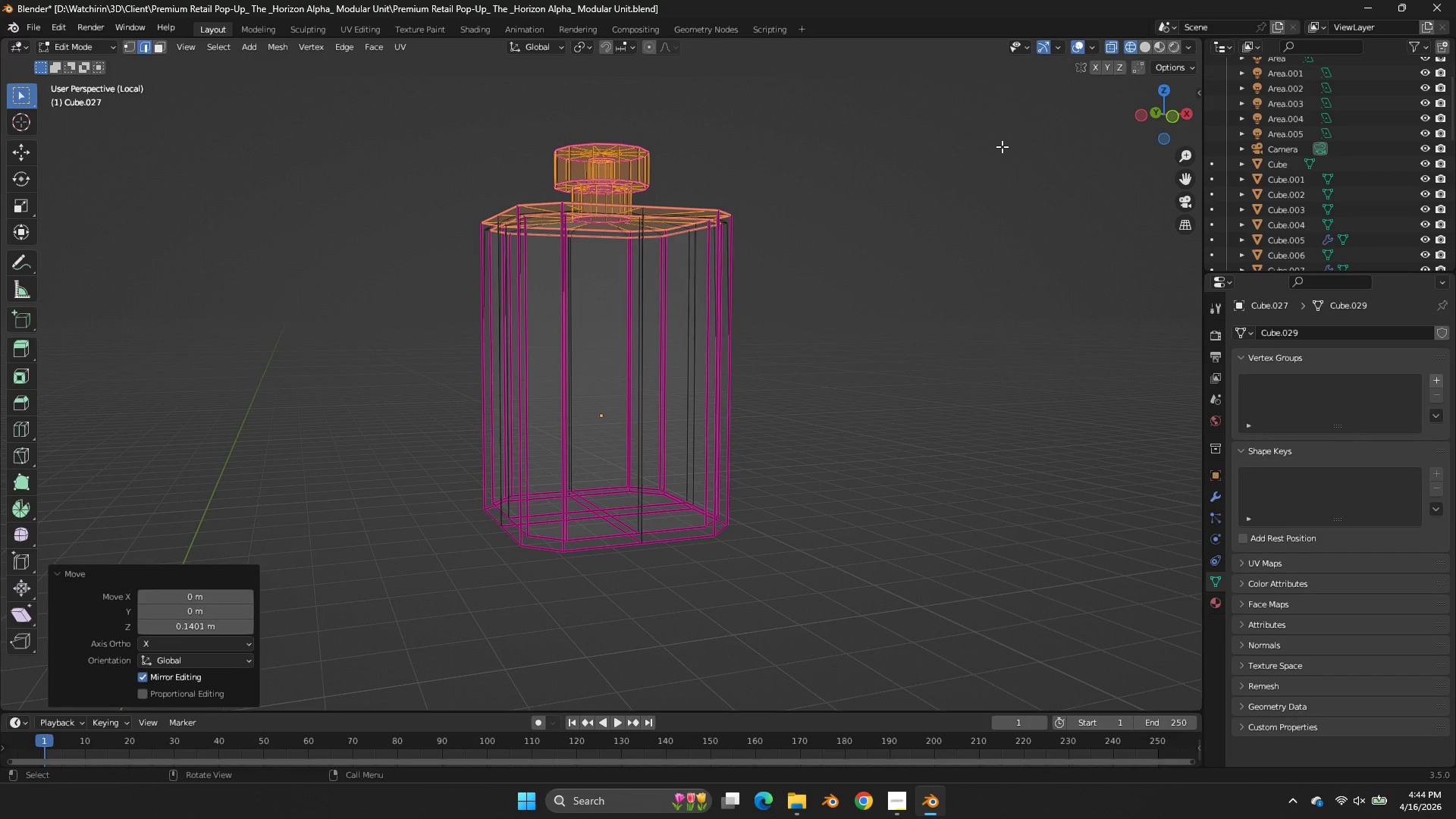 
key(Tab)
 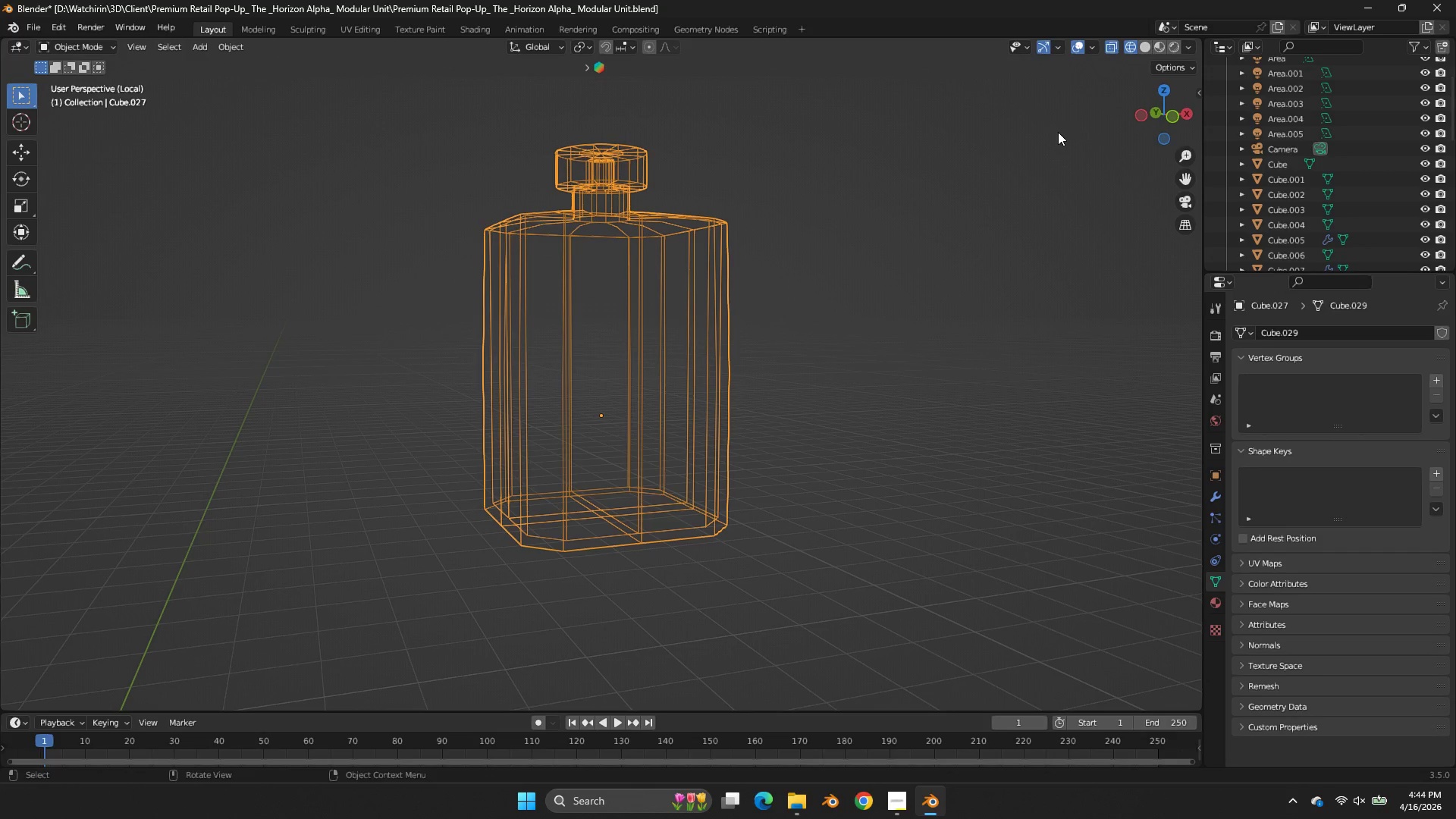 
key(NumpadDivide)
 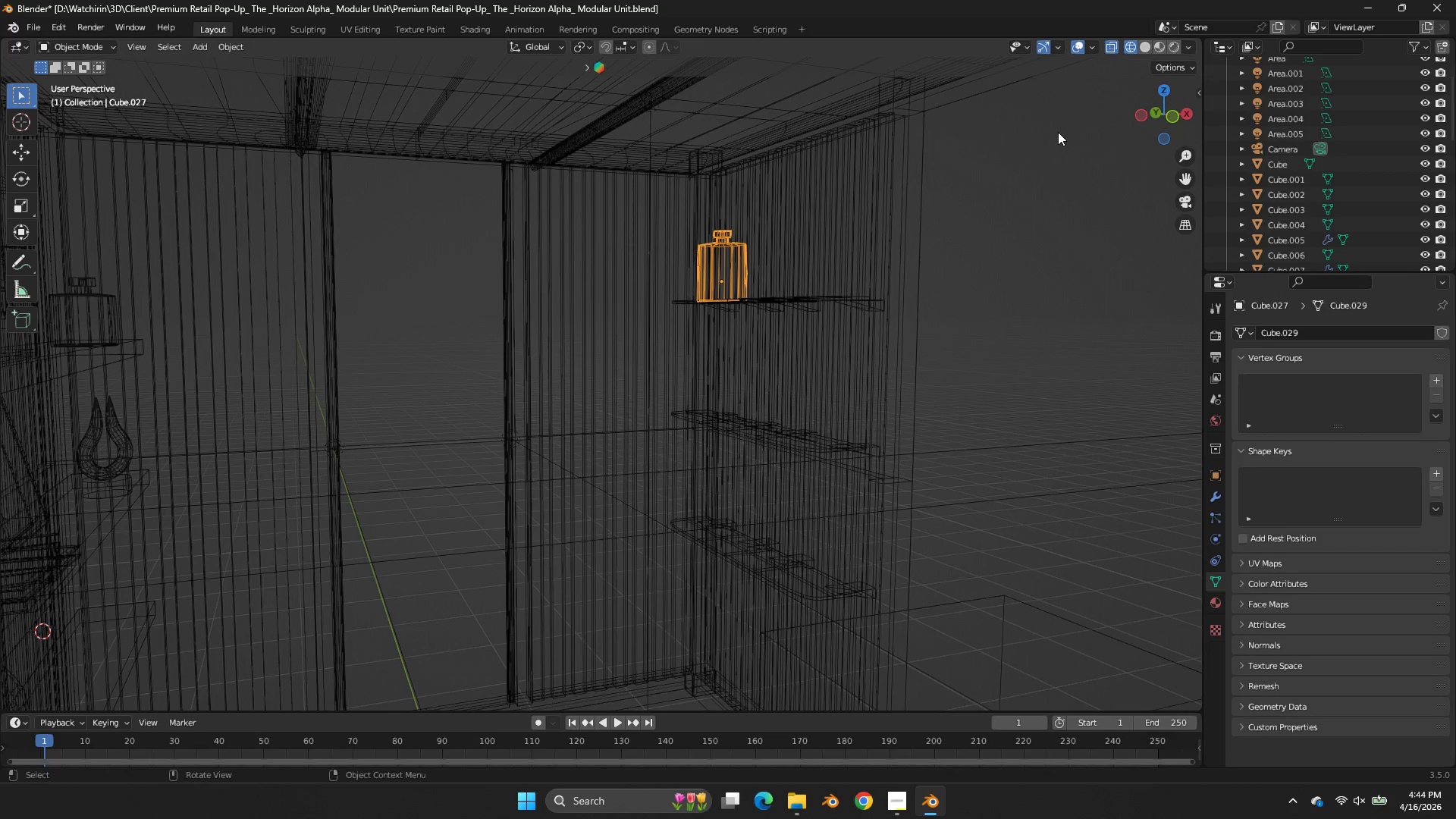 
type(zDz)
 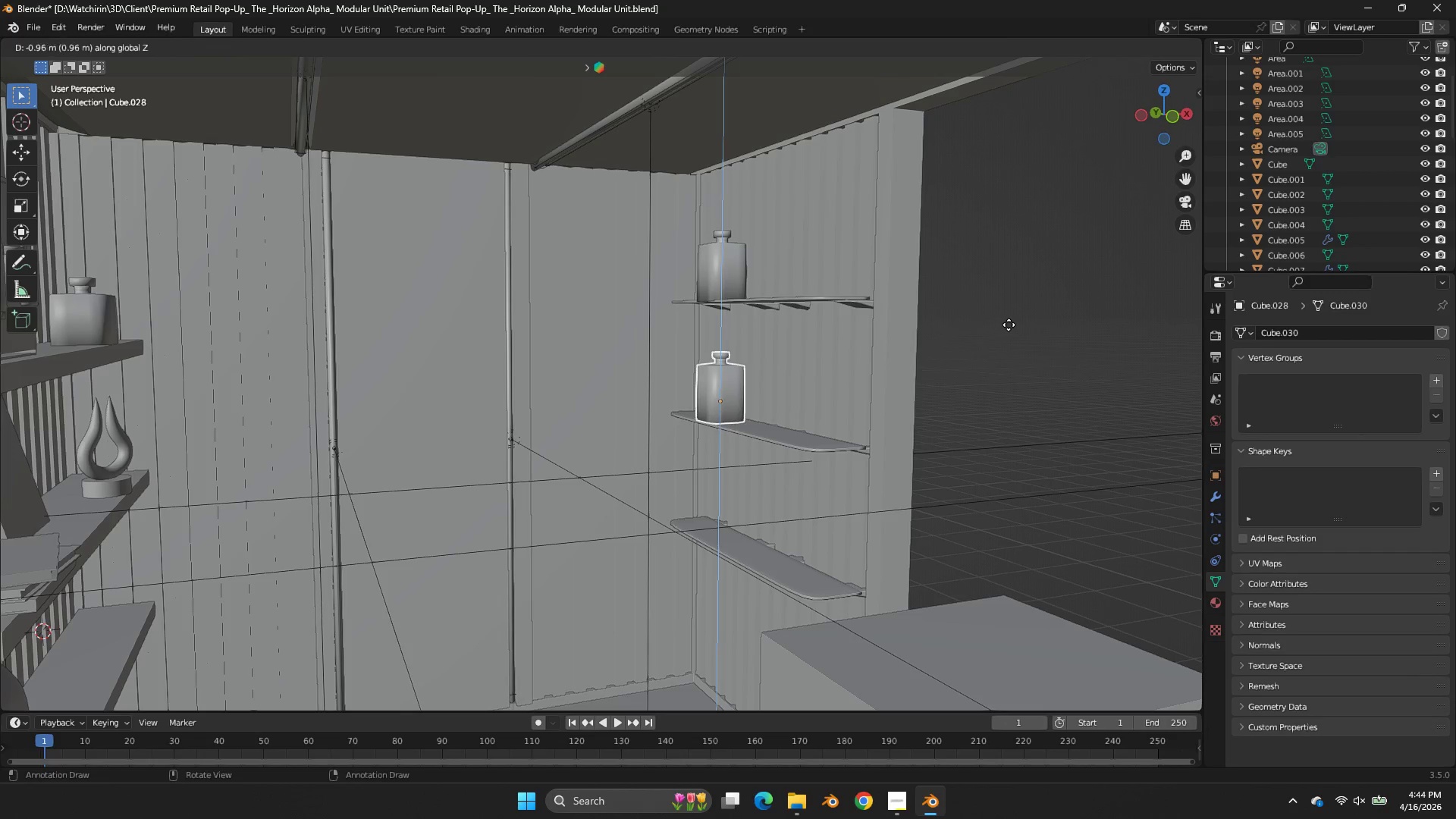 
left_click([1009, 325])
 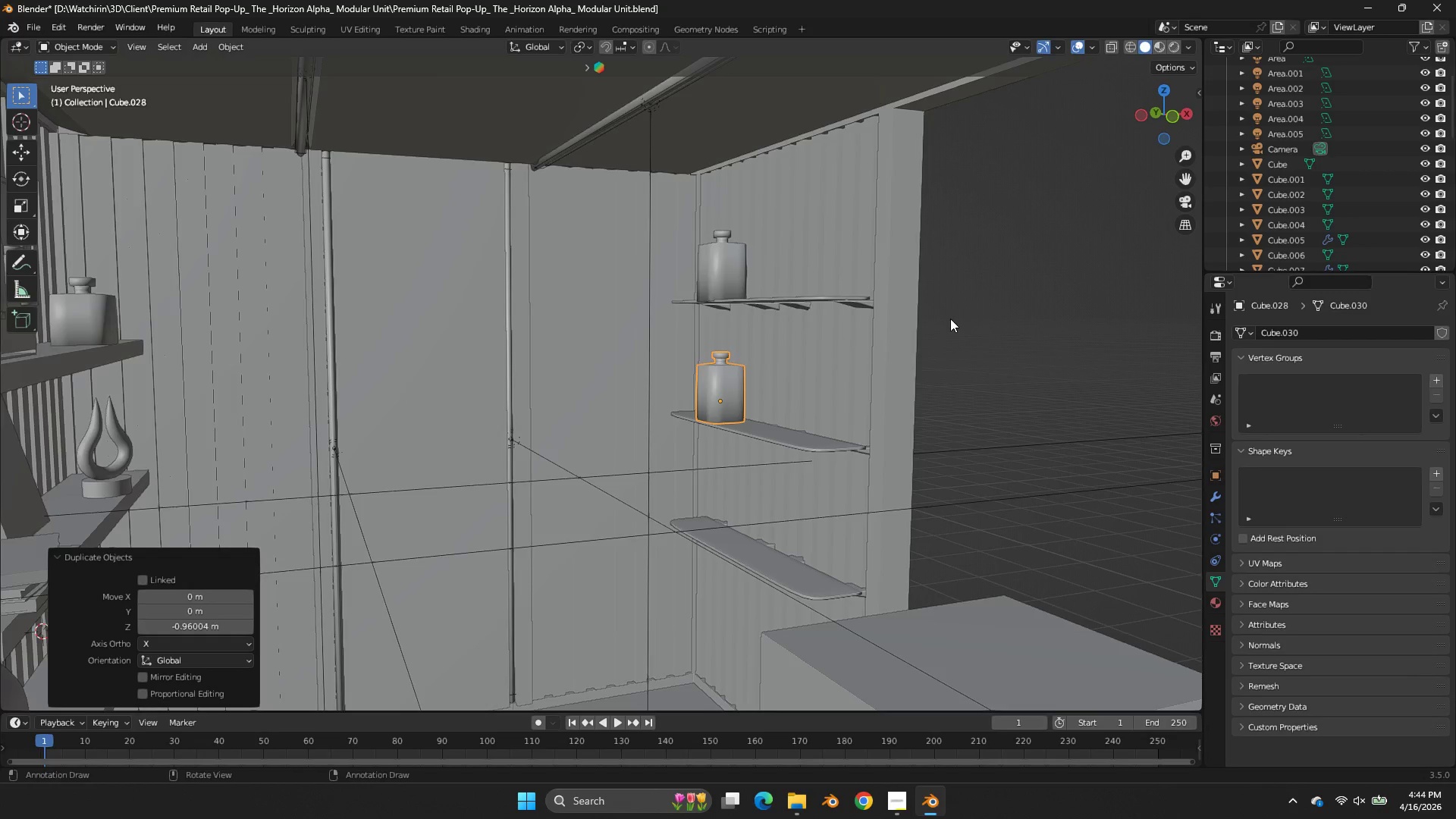 
key(Tab)
 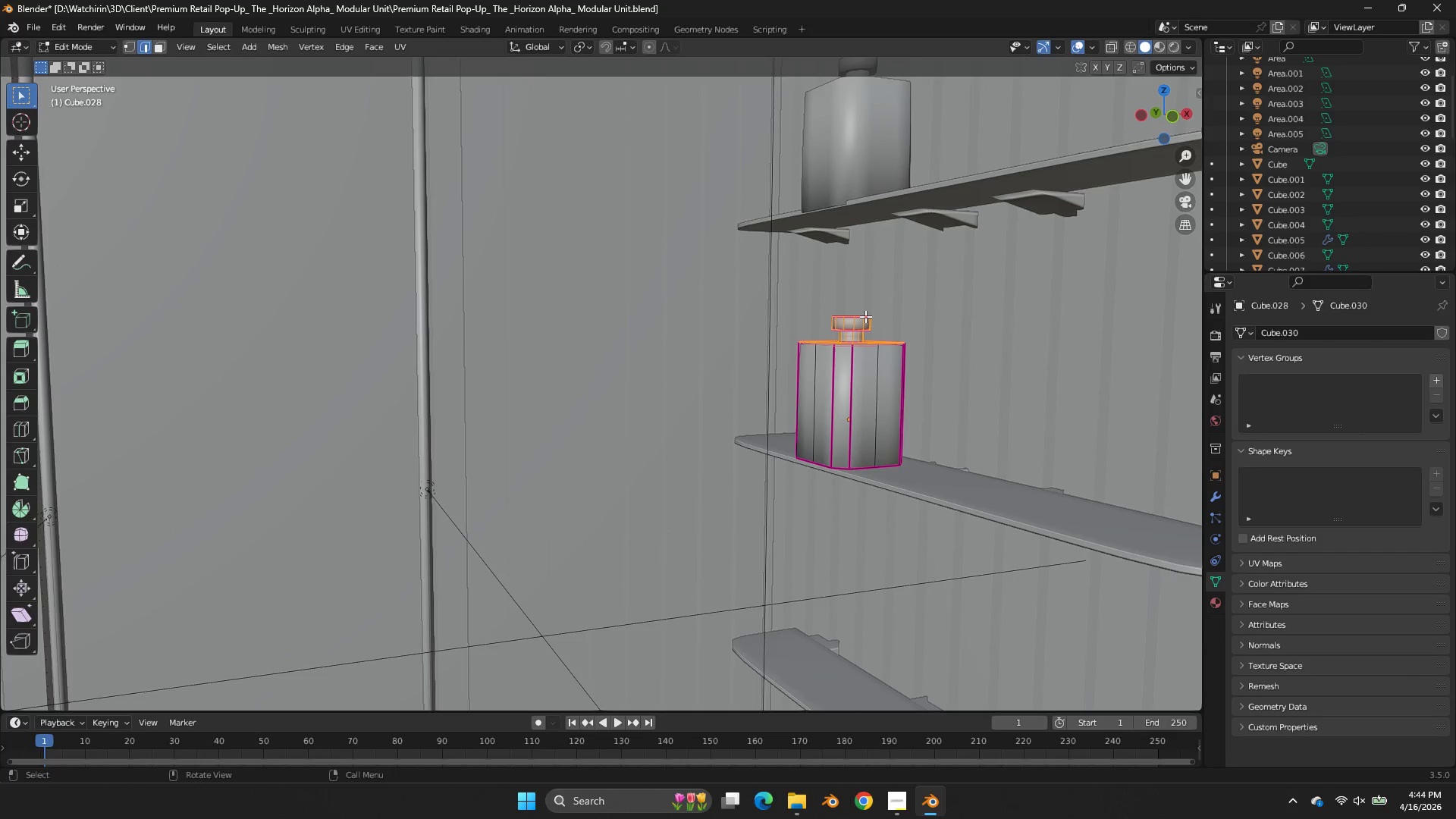 
left_click([867, 317])
 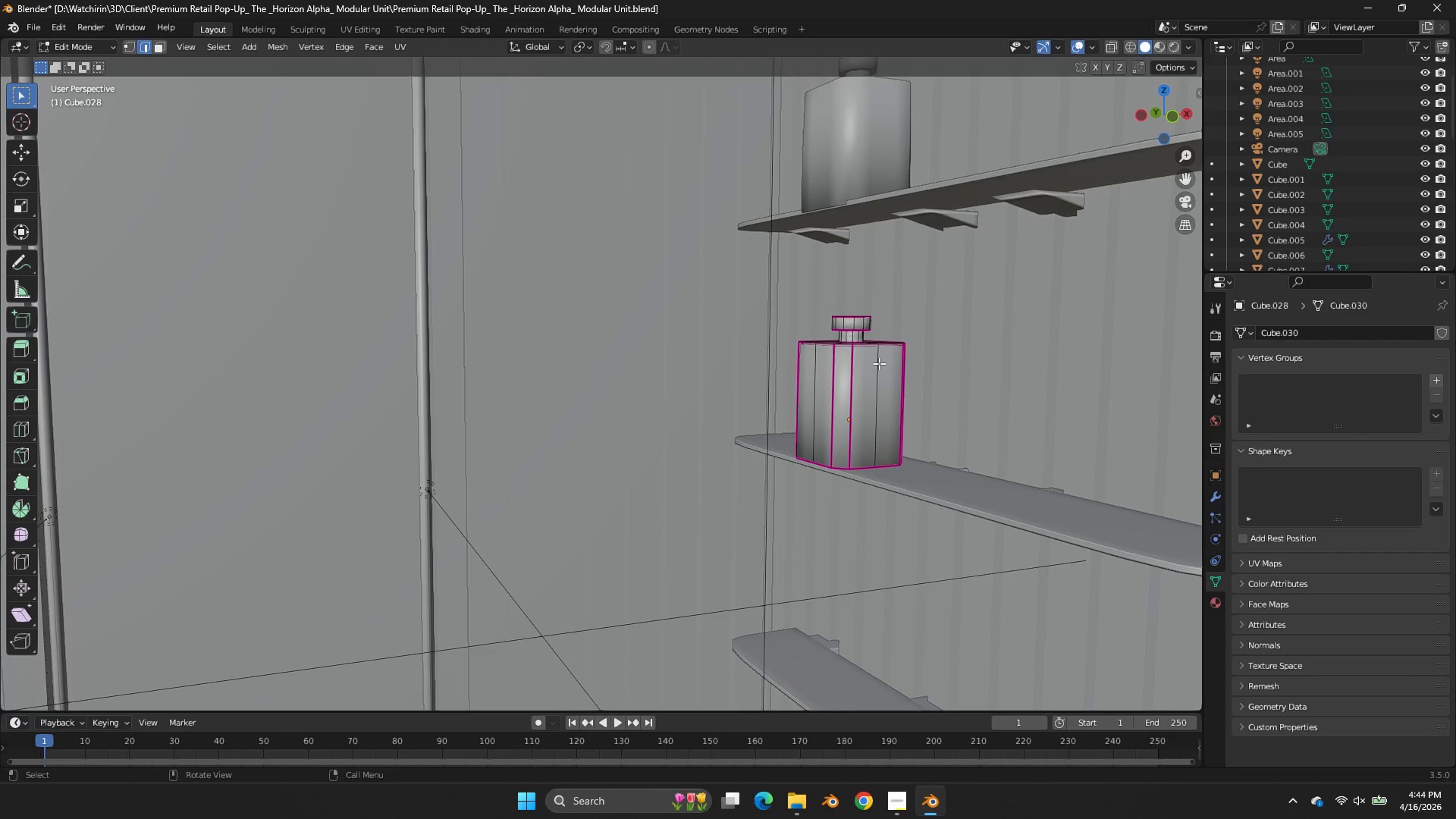 
scroll: coordinate [874, 303], scroll_direction: up, amount: 10.0
 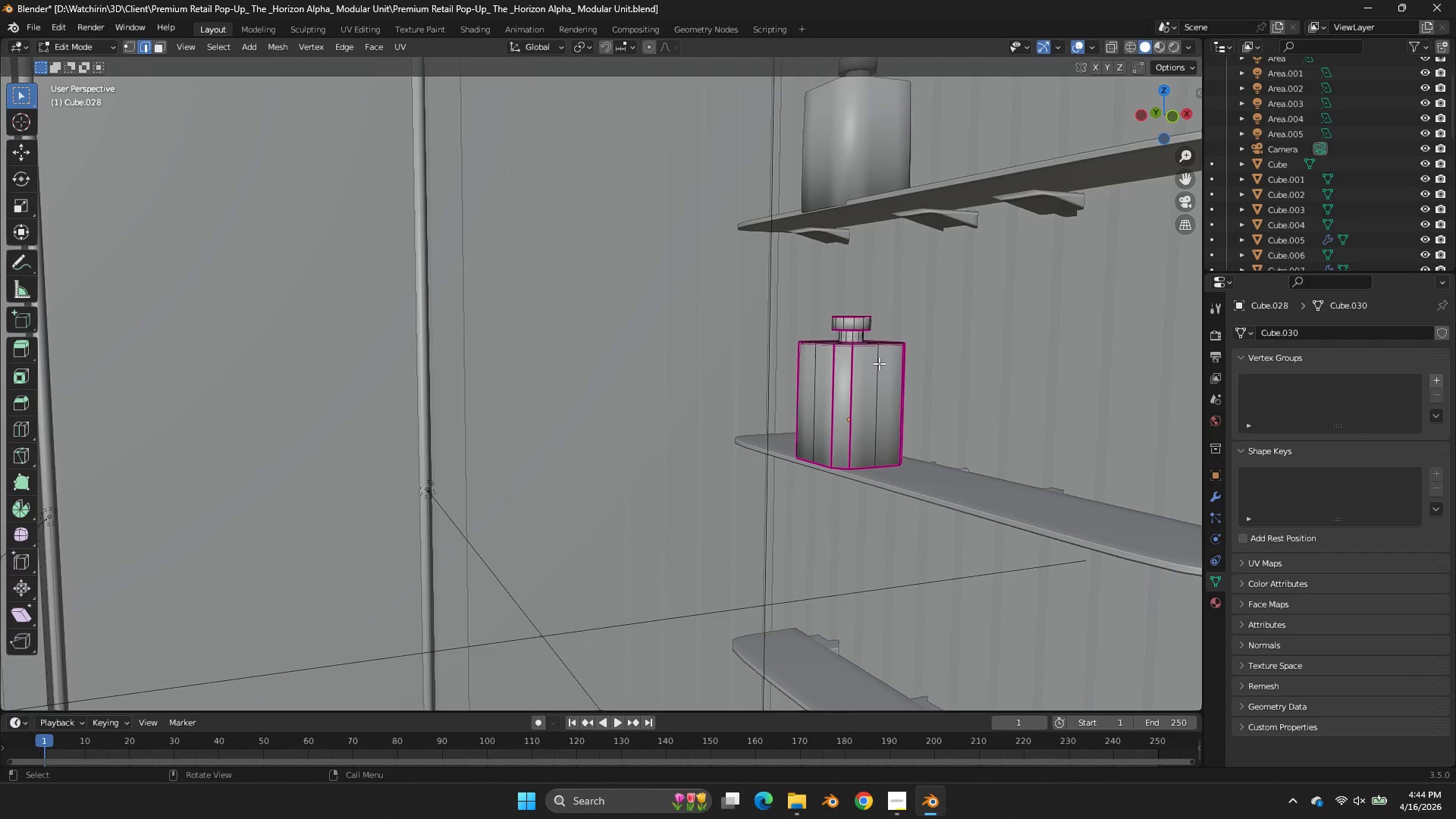 
double_click([879, 363])
 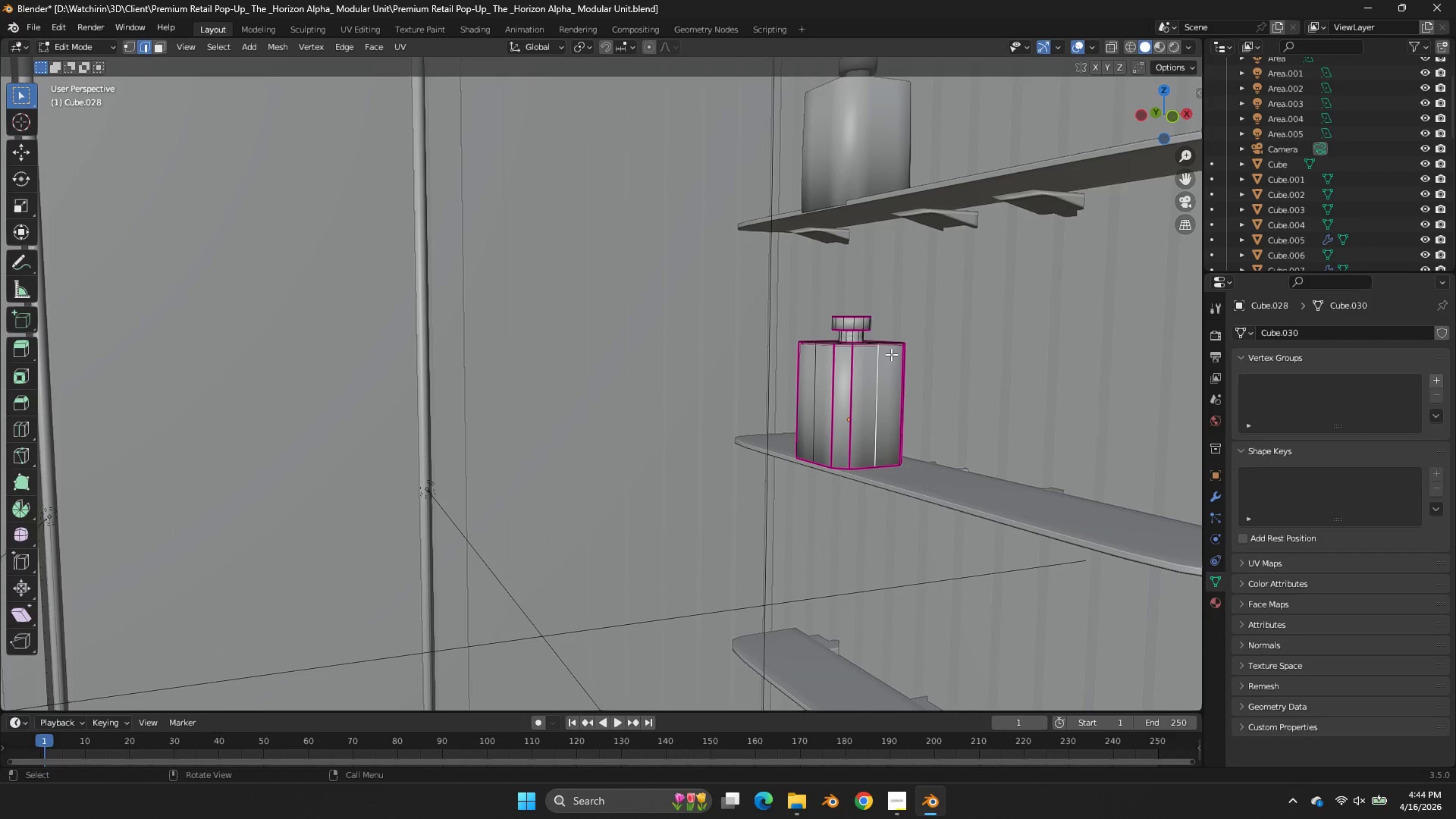 
key(NumpadDivide)
 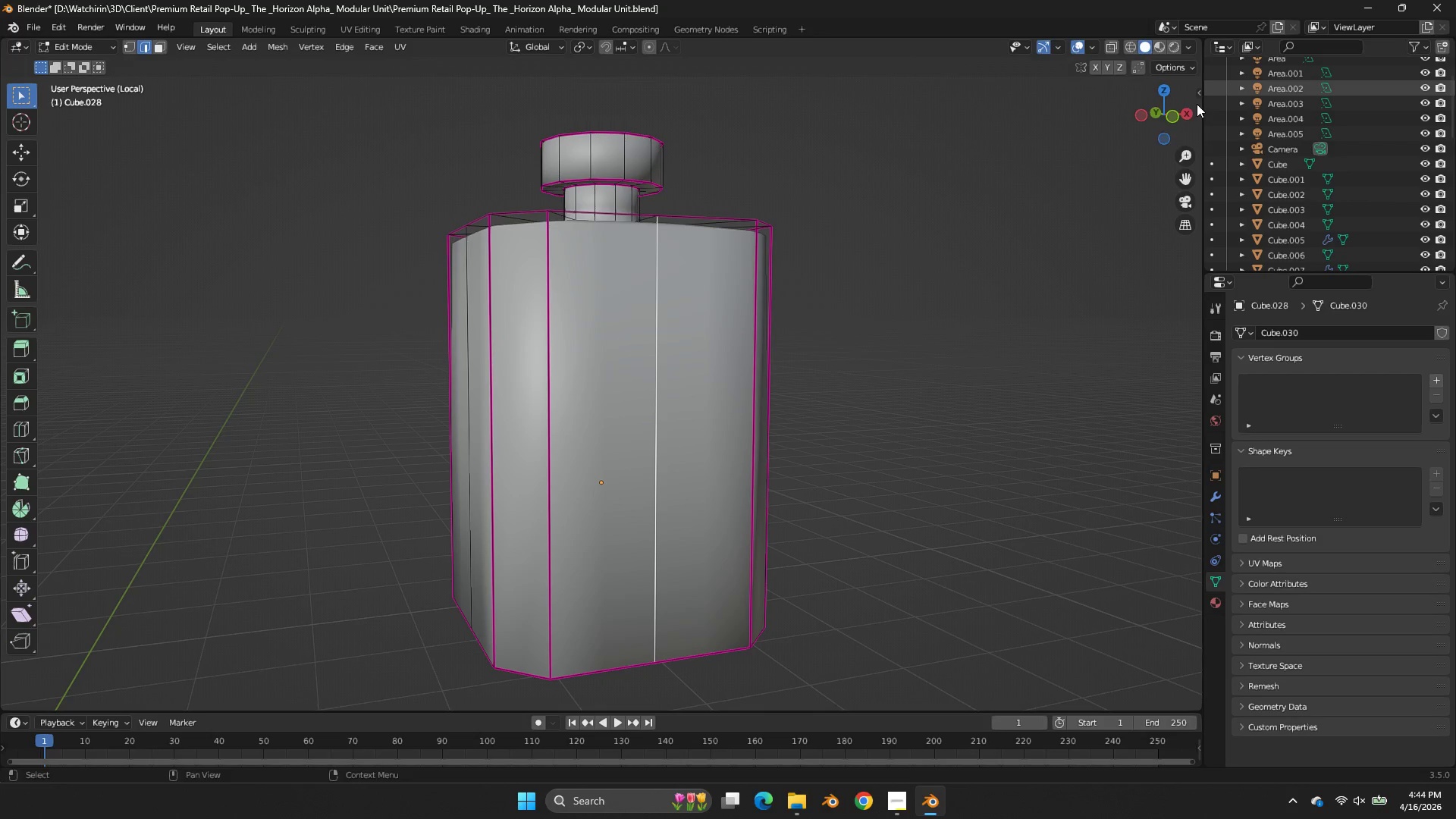 
left_click_drag(start_coordinate=[1163, 124], to_coordinate=[66, 112])
 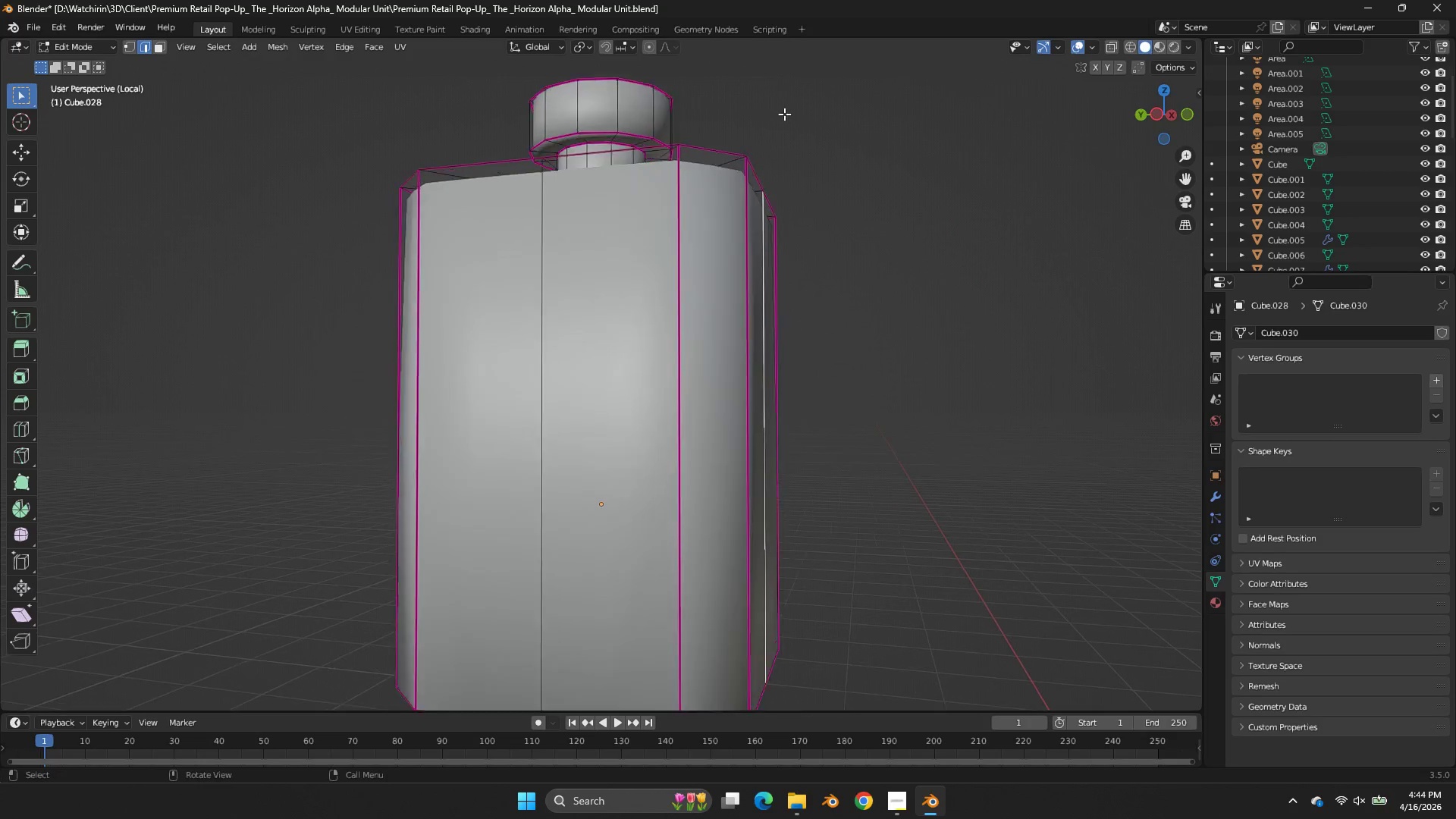 
scroll: coordinate [745, 115], scroll_direction: up, amount: 1.0
 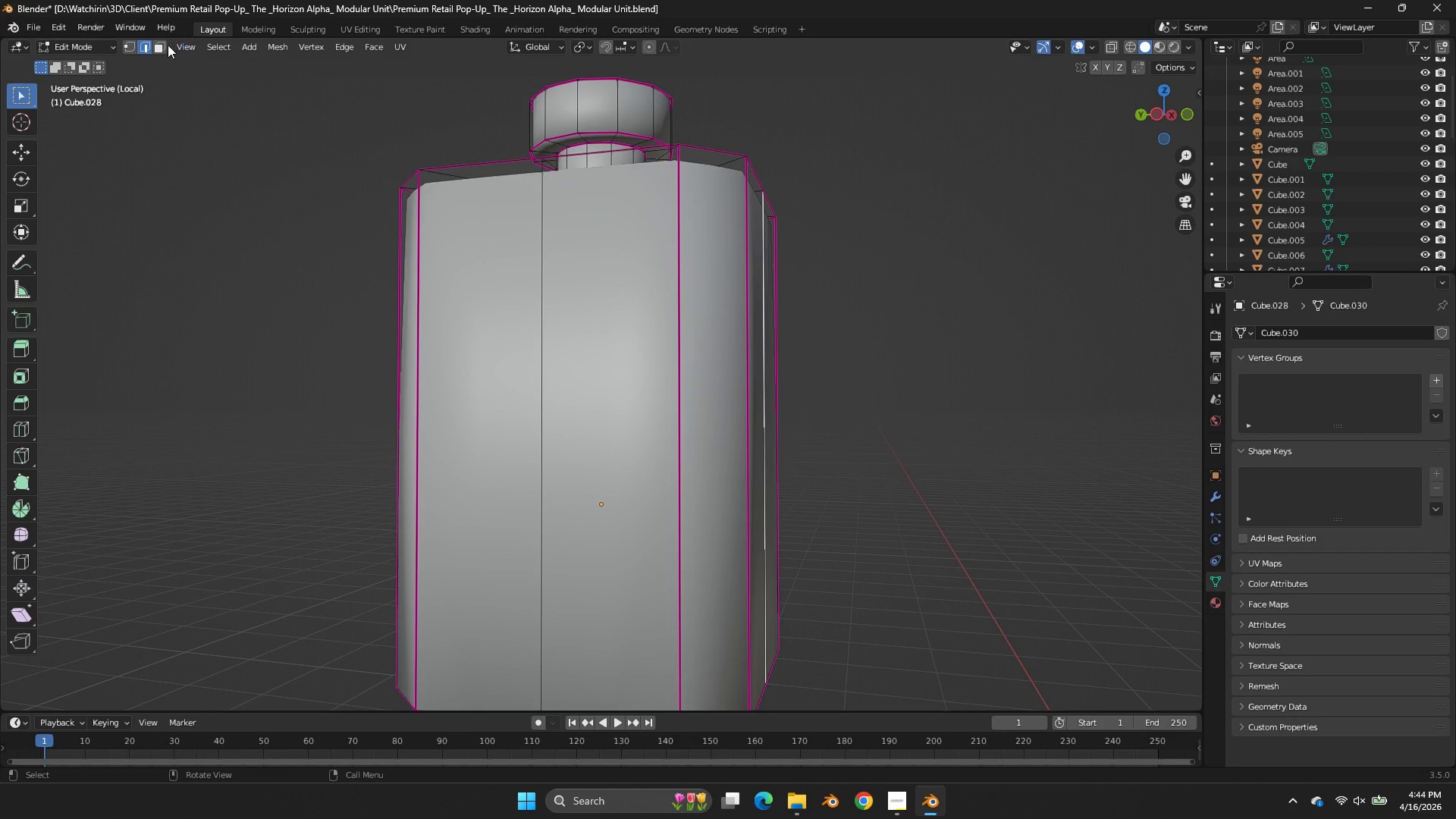 
double_click([165, 45])
 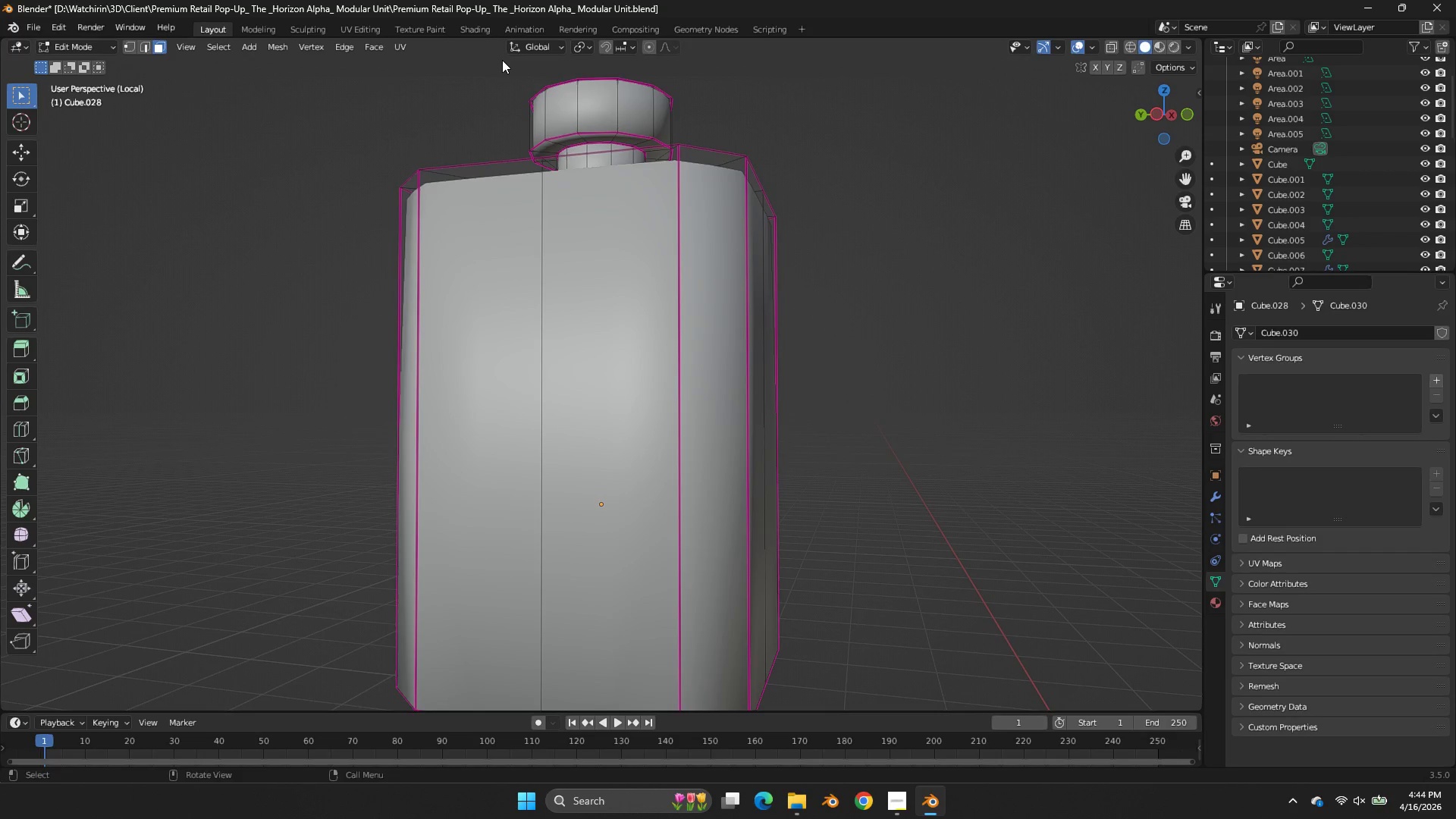 
hold_key(key=AltLeft, duration=0.98)
left_click([615, 133])
 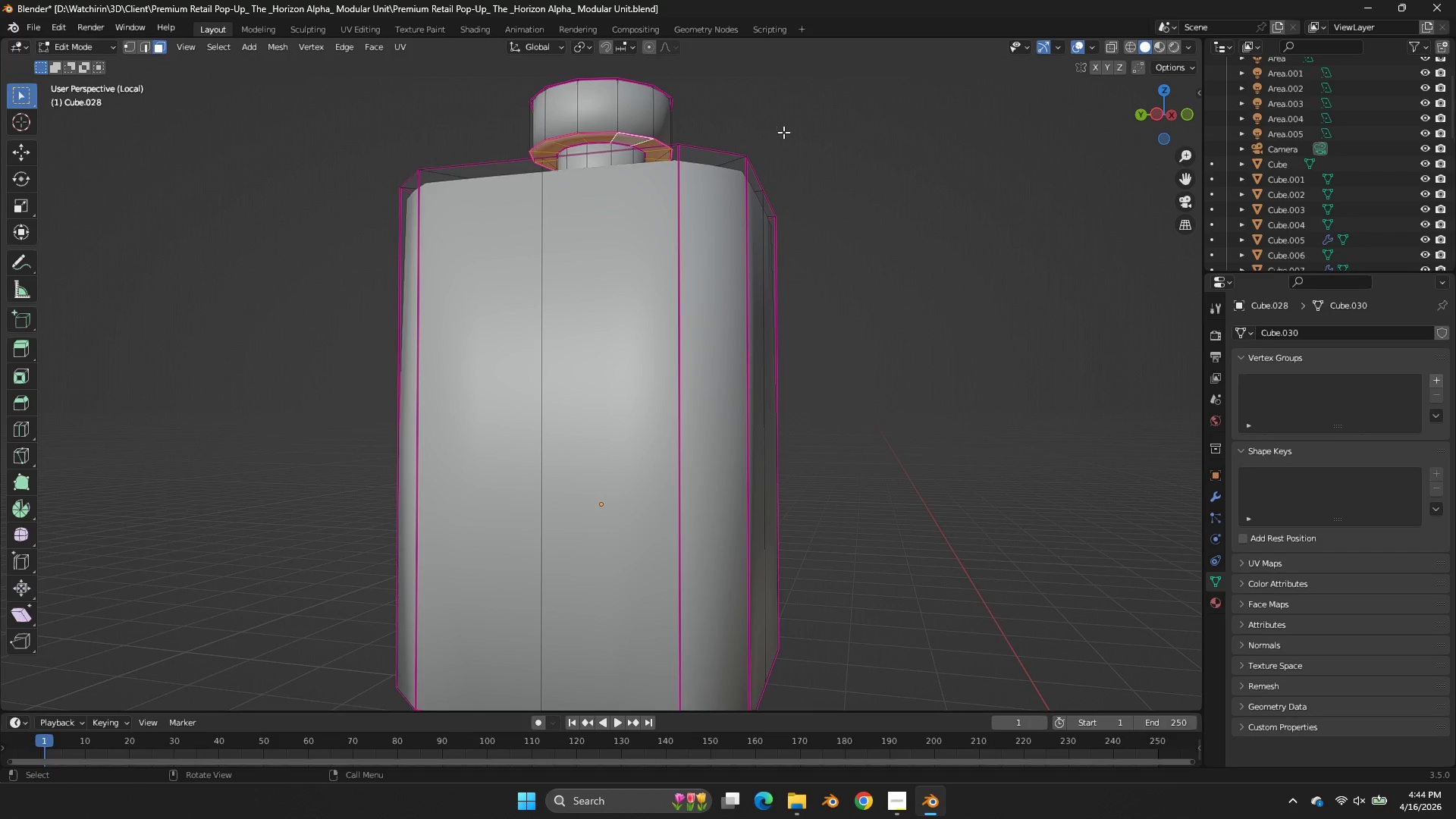 
type(gz)
 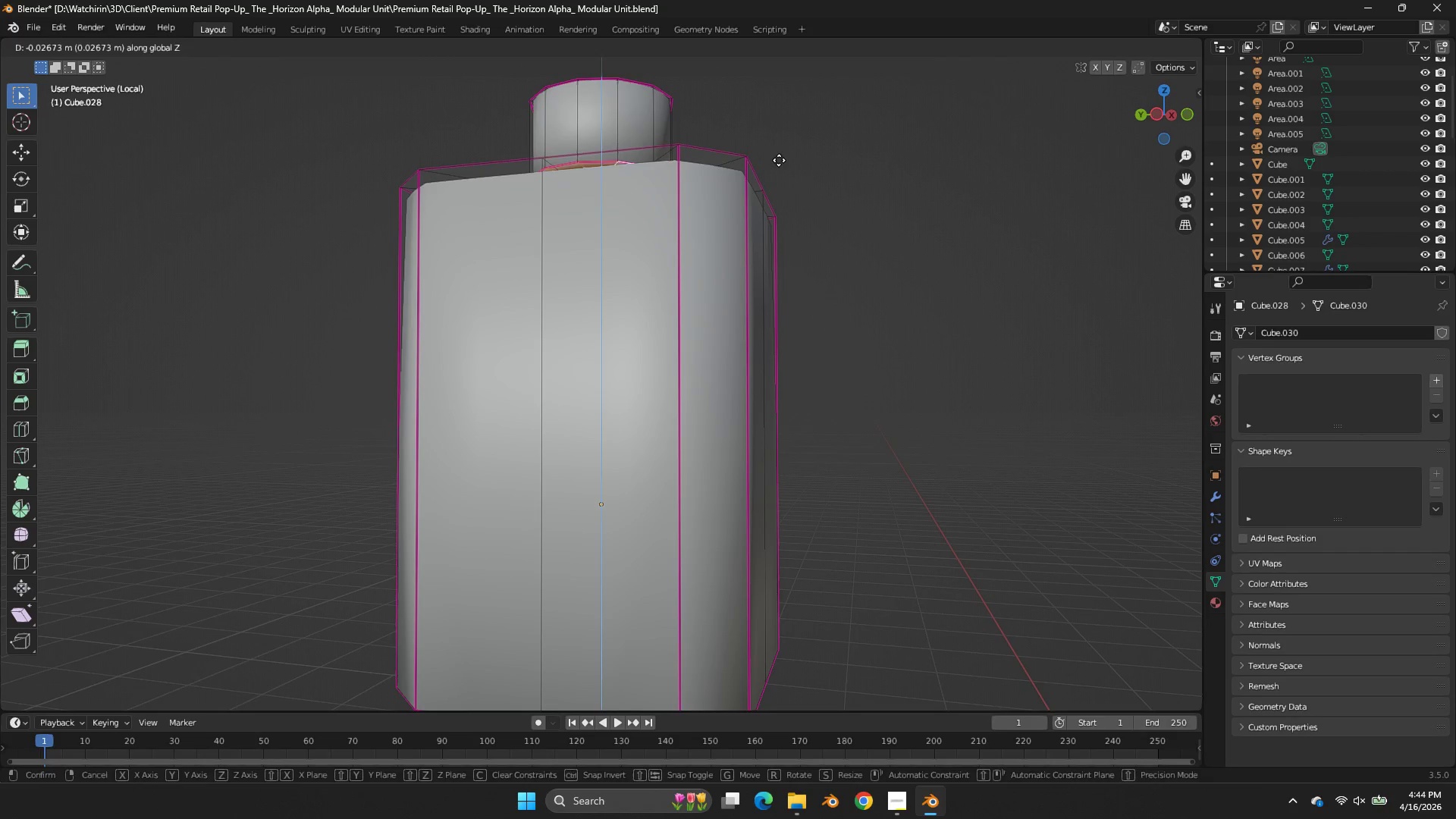 
left_click([779, 160])
 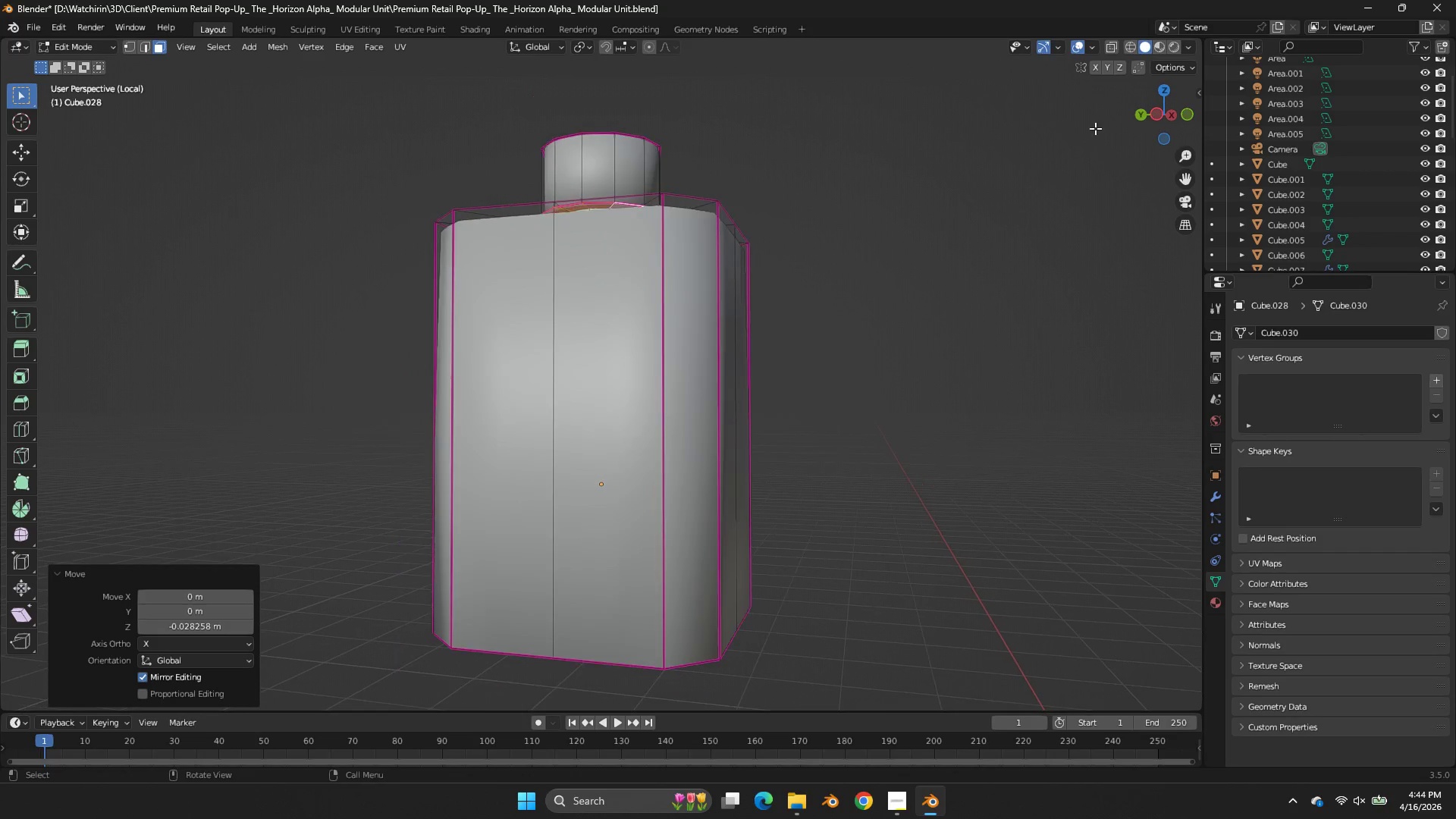 
left_click_drag(start_coordinate=[1148, 117], to_coordinate=[1139, 172])
 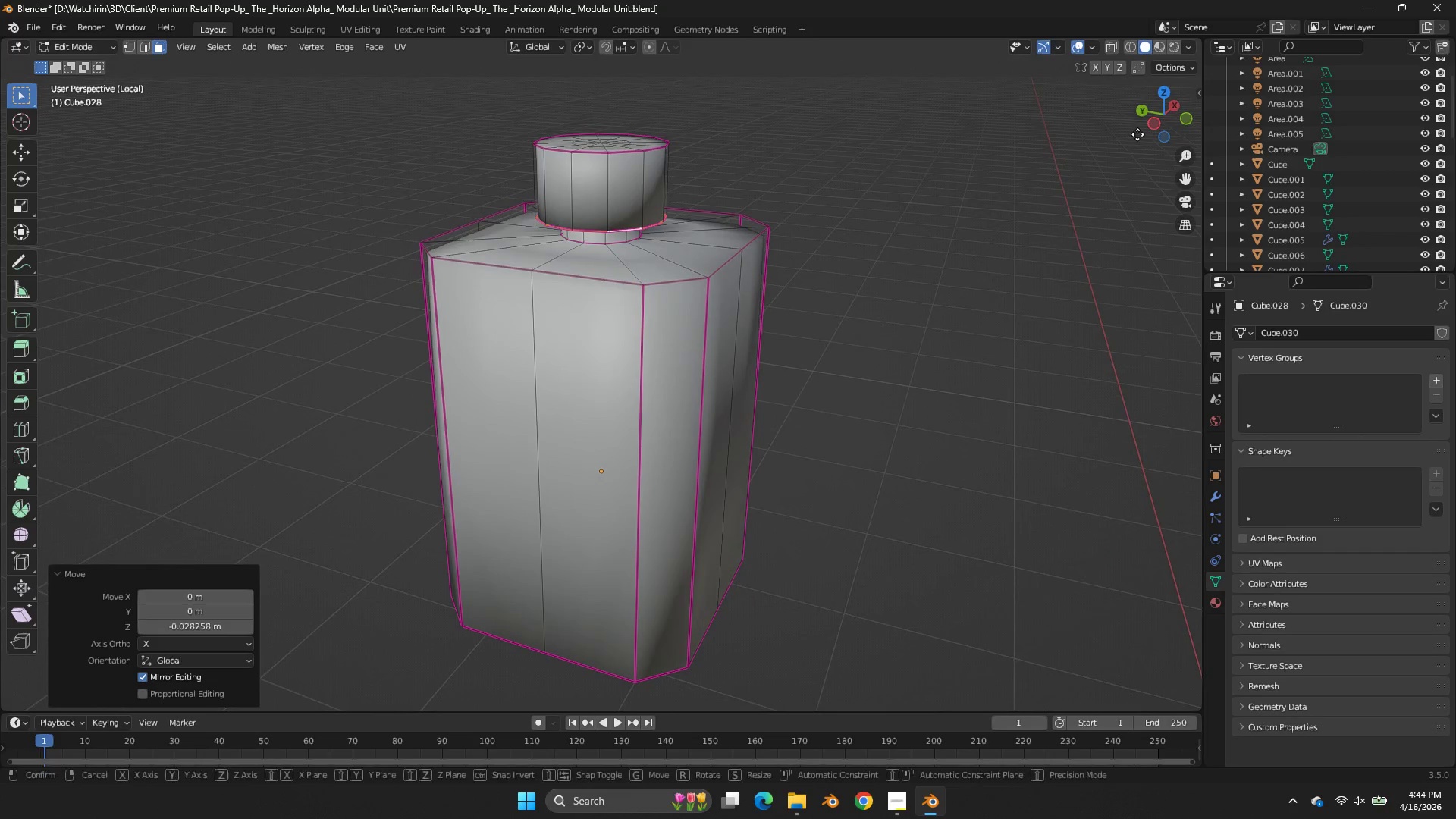 
scroll: coordinate [1095, 128], scroll_direction: down, amount: 1.0
 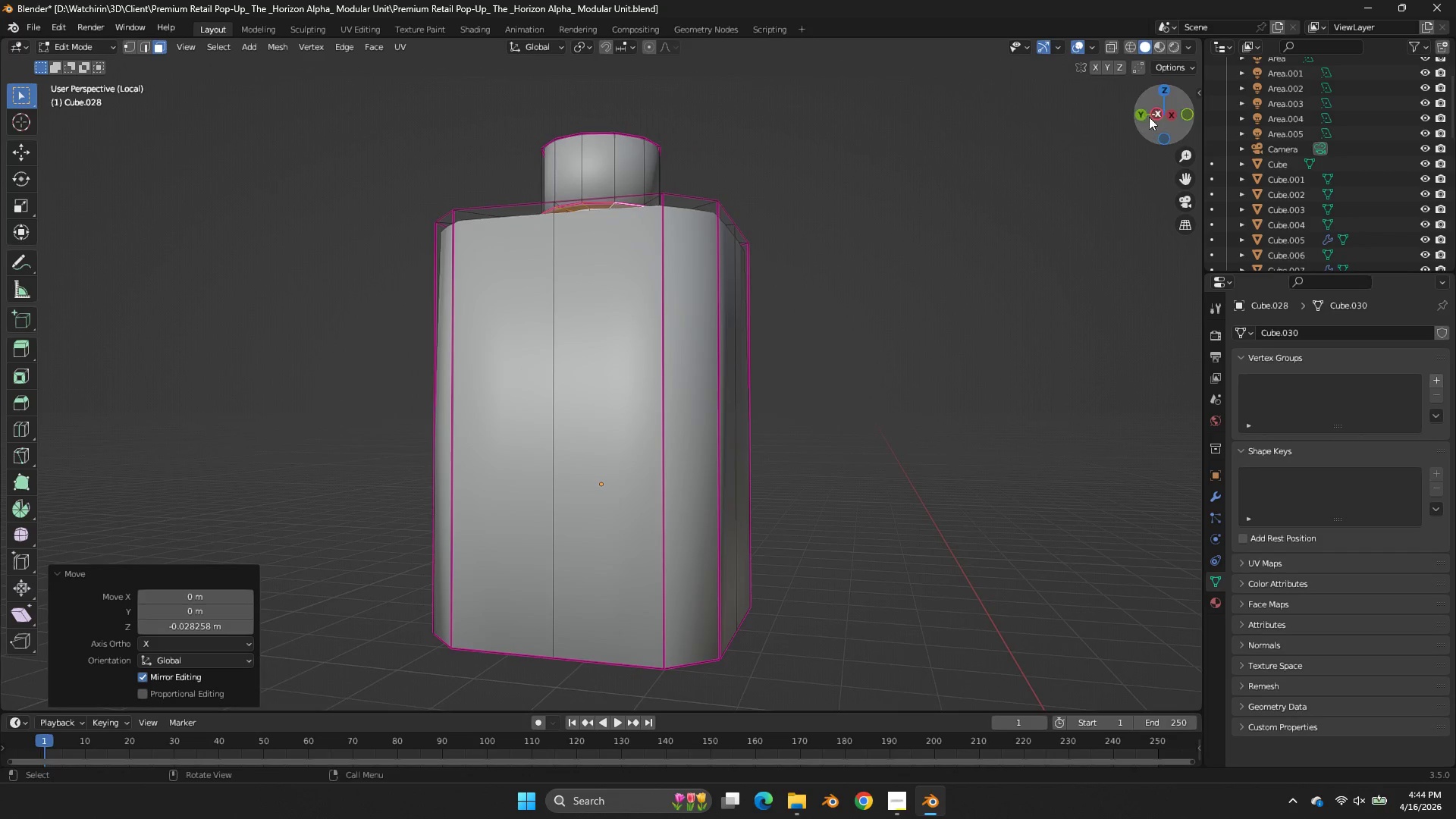 
type(gz)
 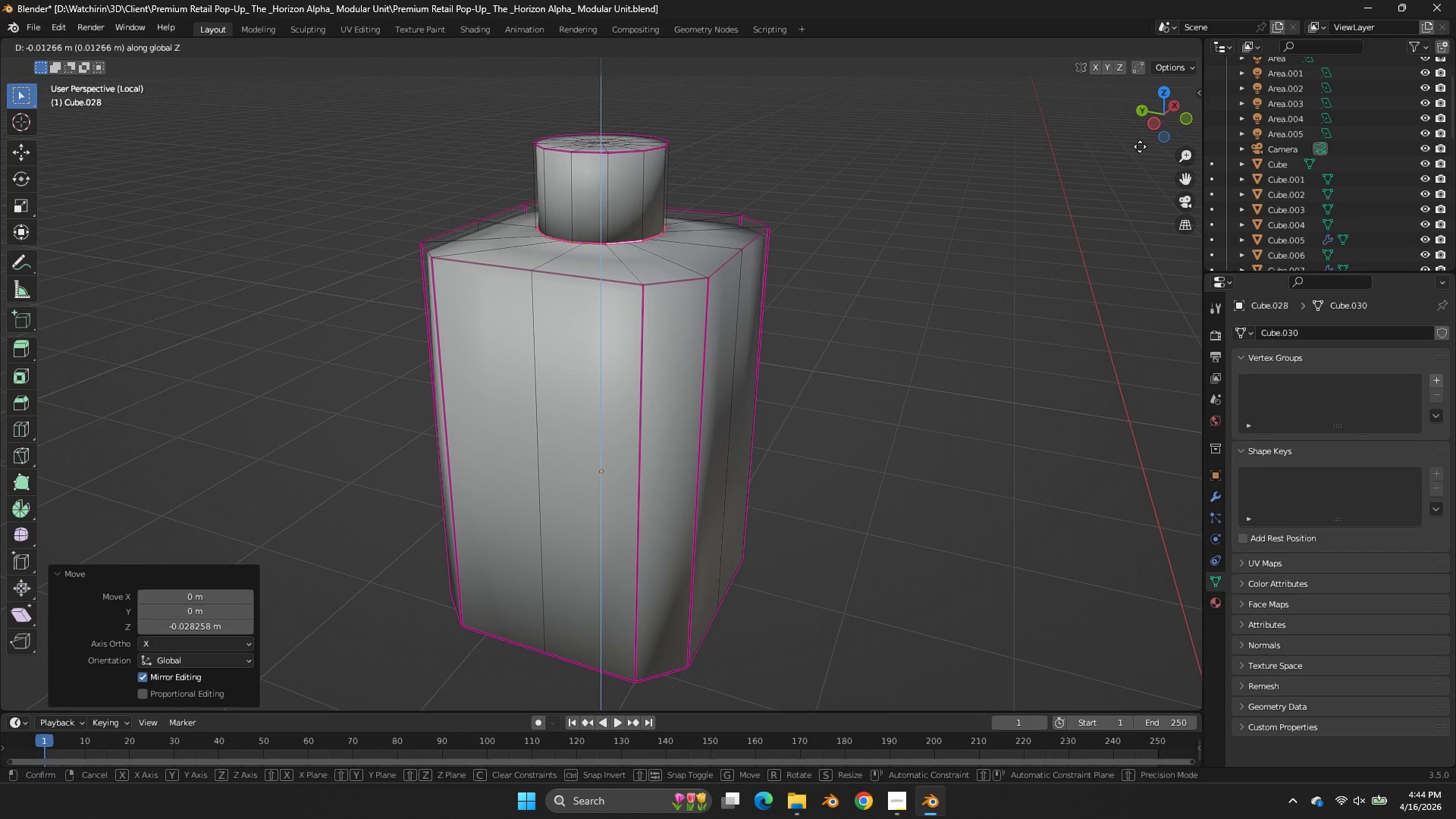 
double_click([1141, 147])
 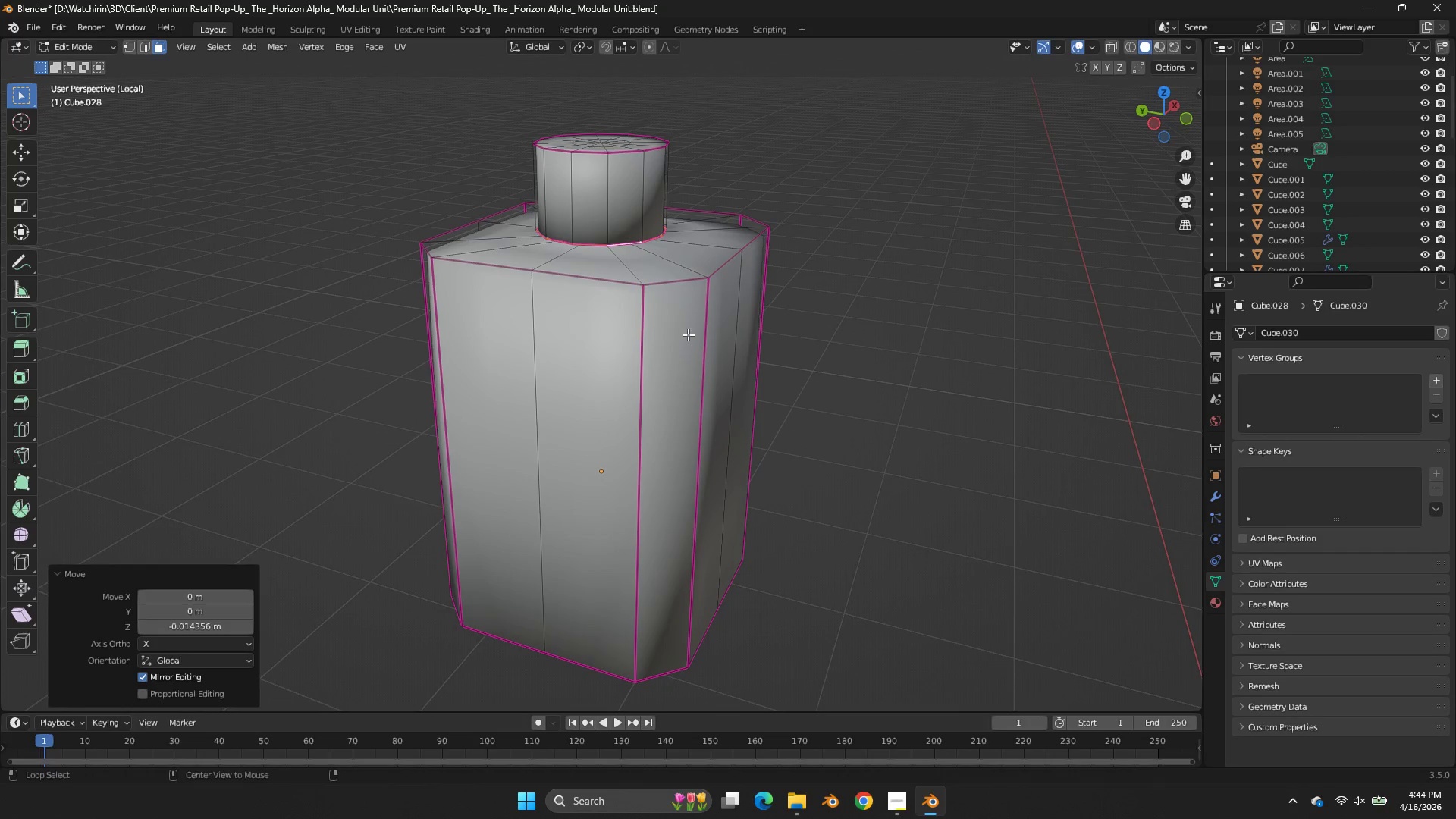 
hold_key(key=AltLeft, duration=0.62)
triple_click([664, 341])
 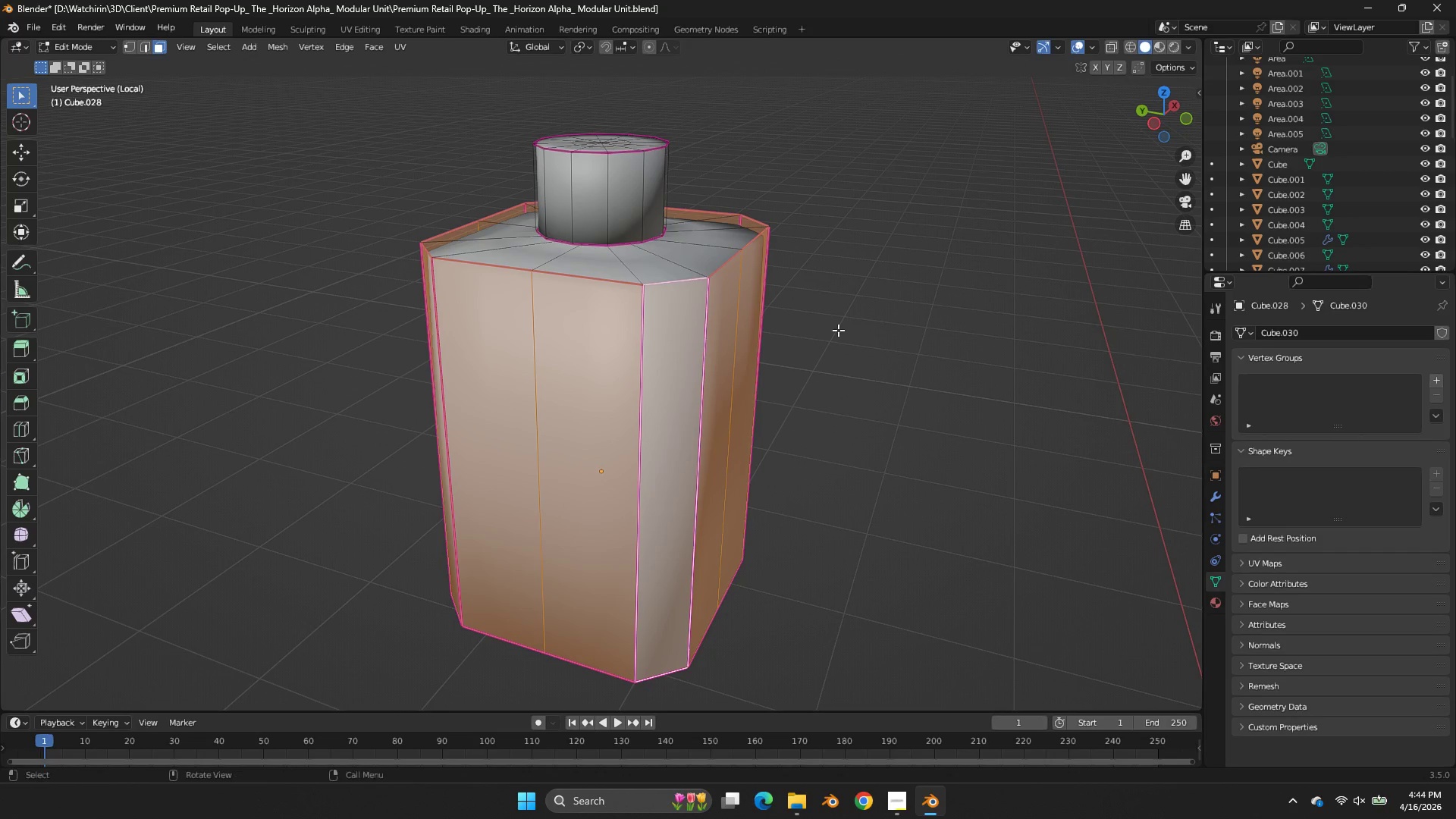 
key(S)
 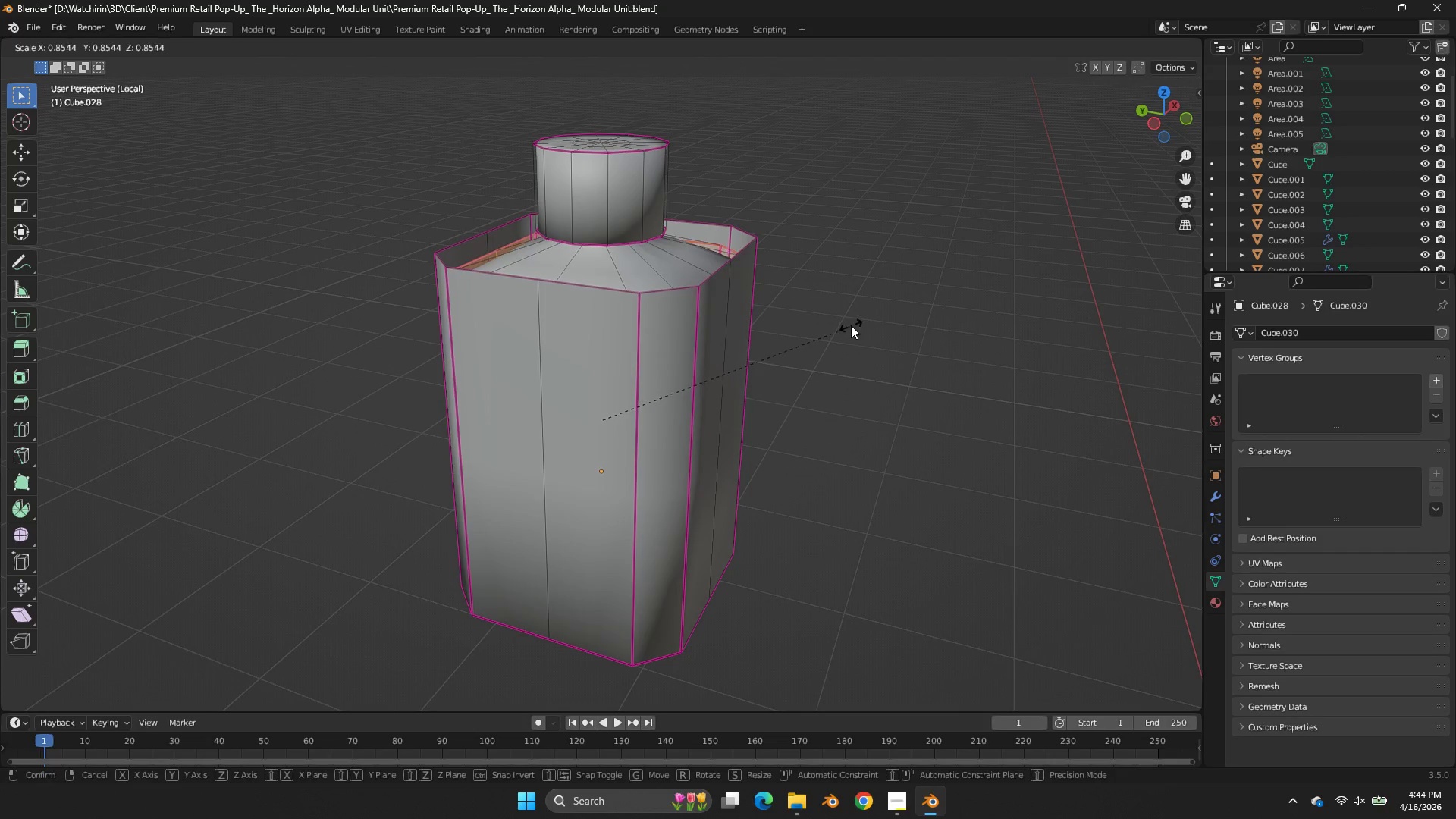 
right_click([855, 323])
 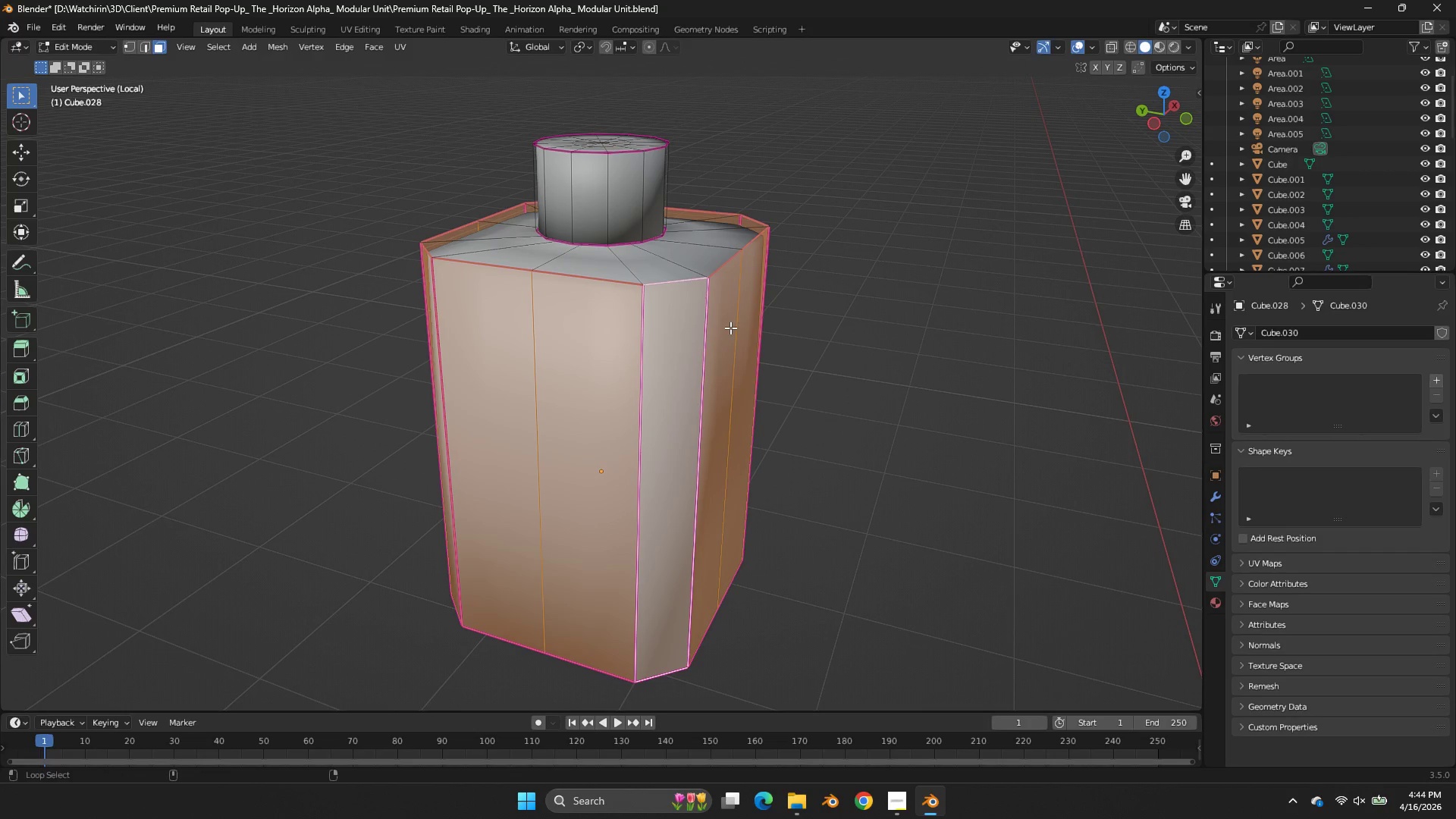 
hold_key(key=AltLeft, duration=0.33)
 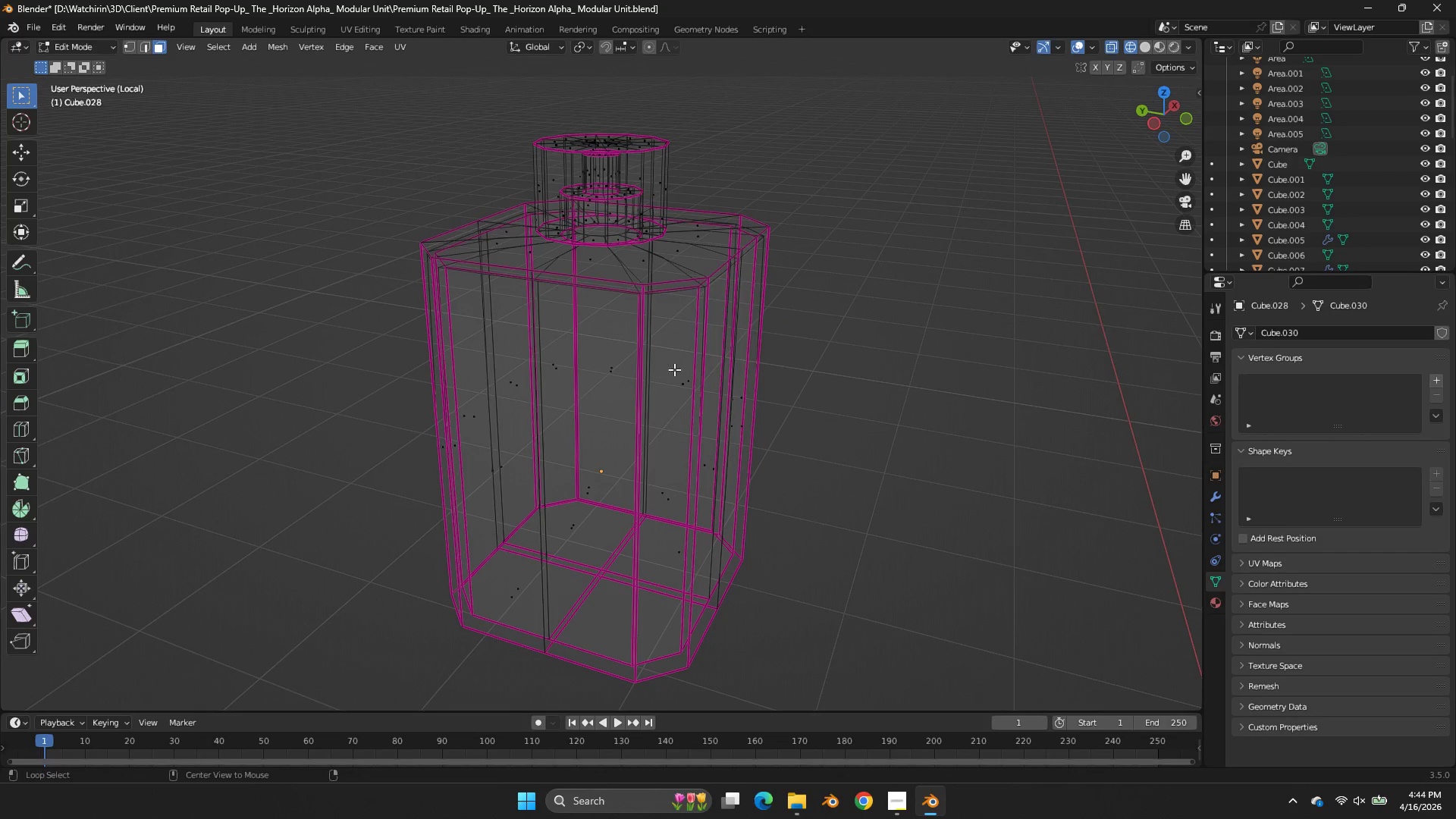 
key(Alt+Shift+ShiftLeft)
 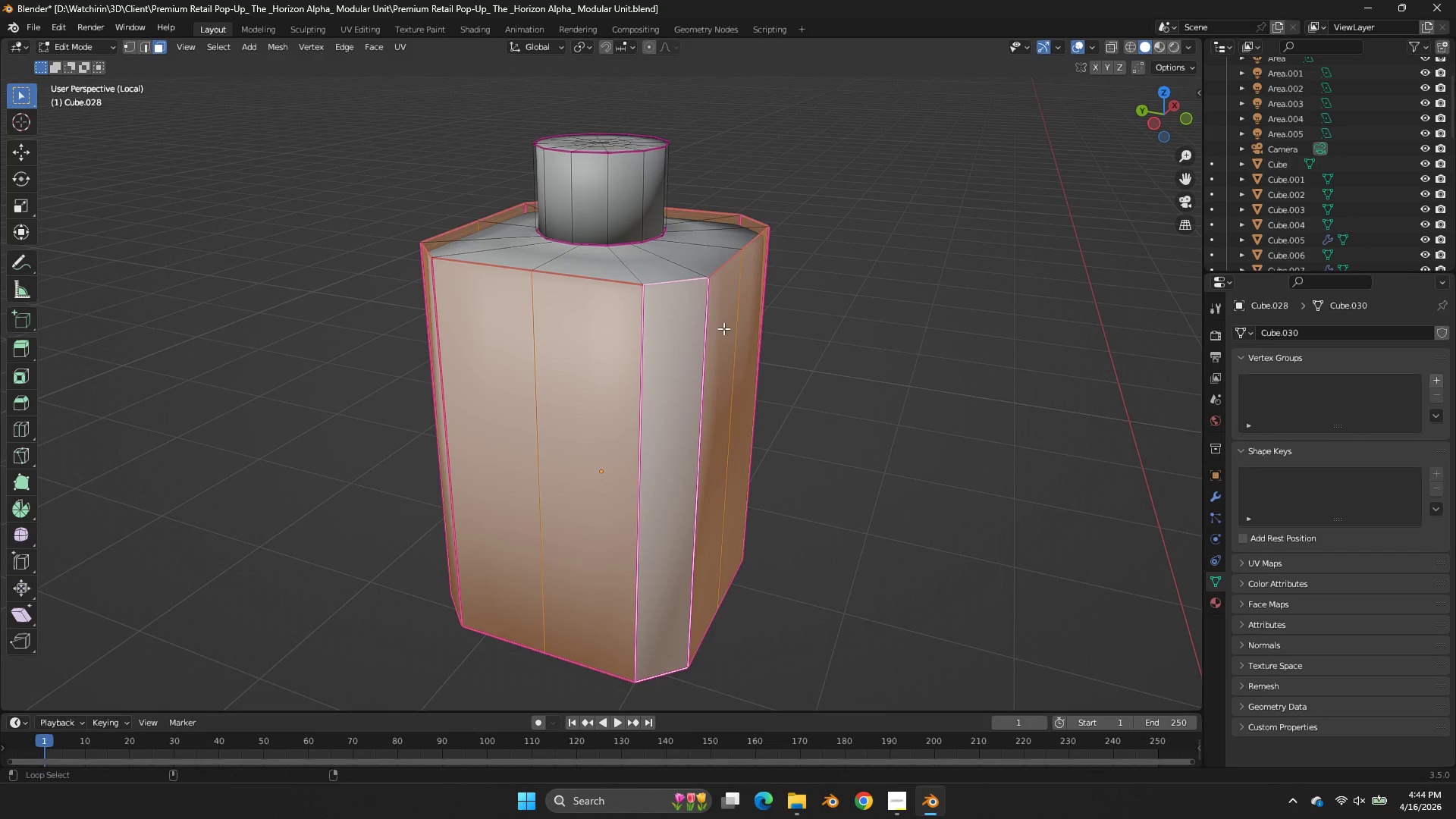 
left_click([723, 328])
 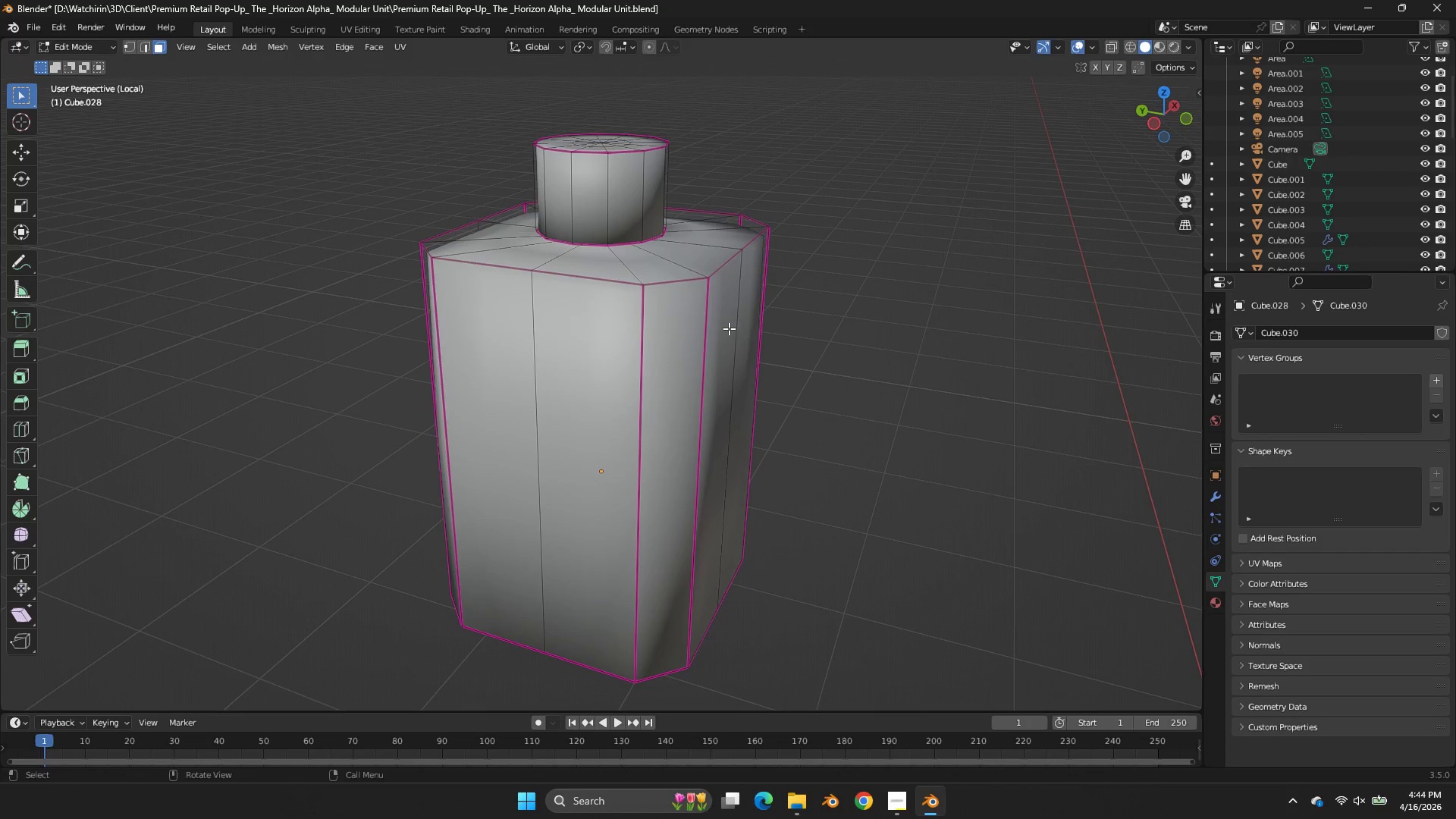 
key(Z)
 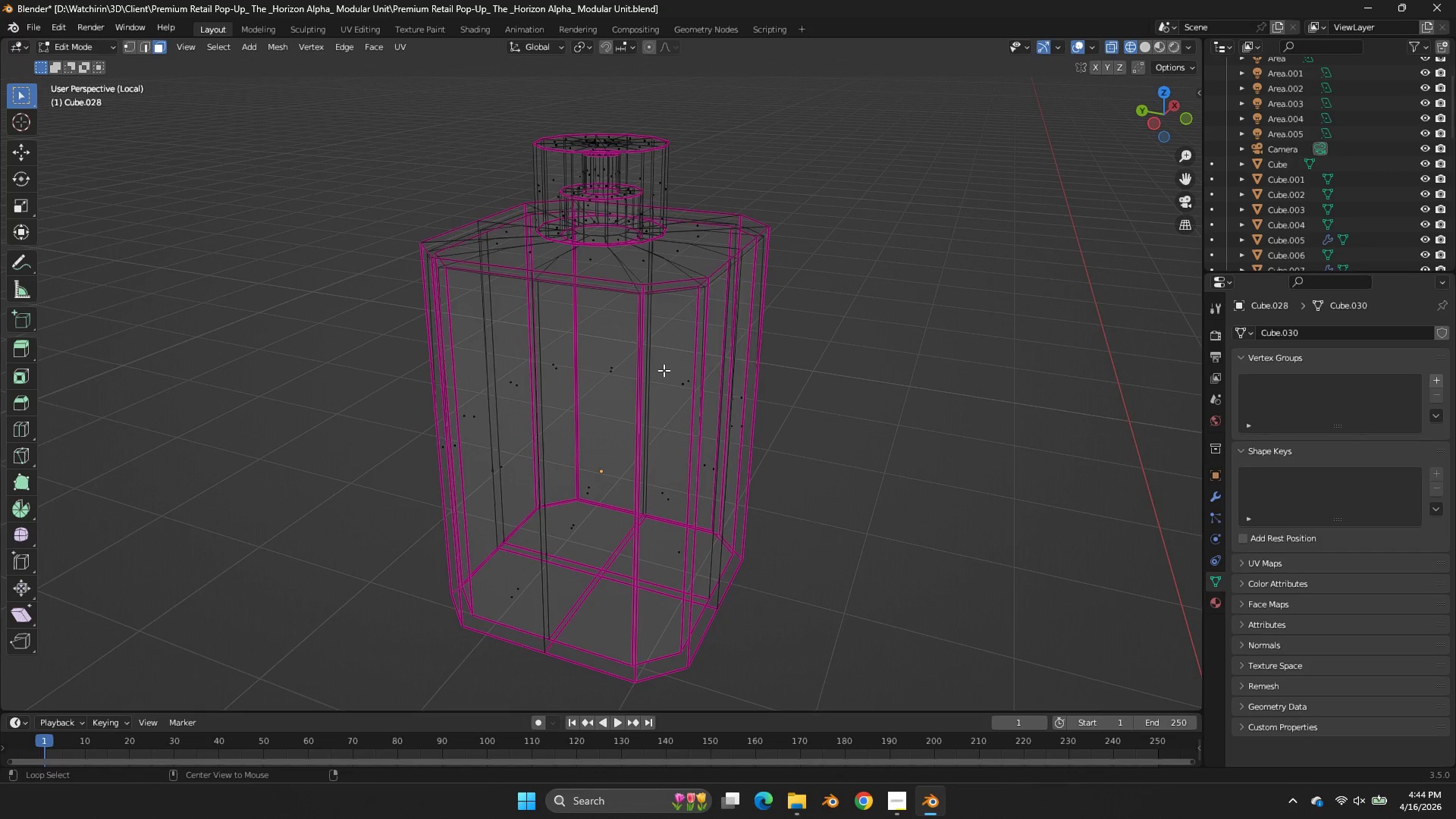 
hold_key(key=AltLeft, duration=2.75)
double_click([699, 372])
 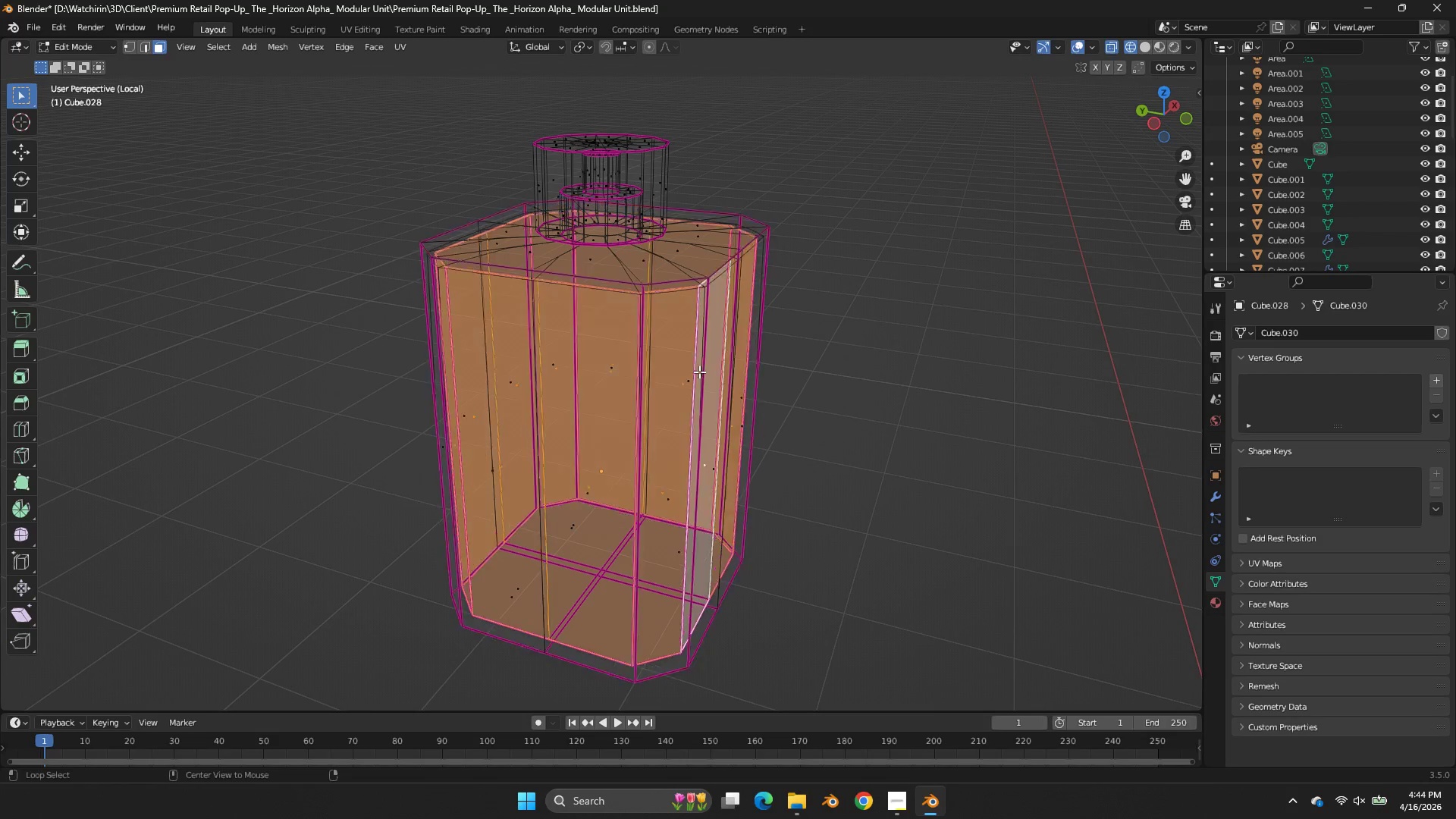 
triple_click([699, 372])
 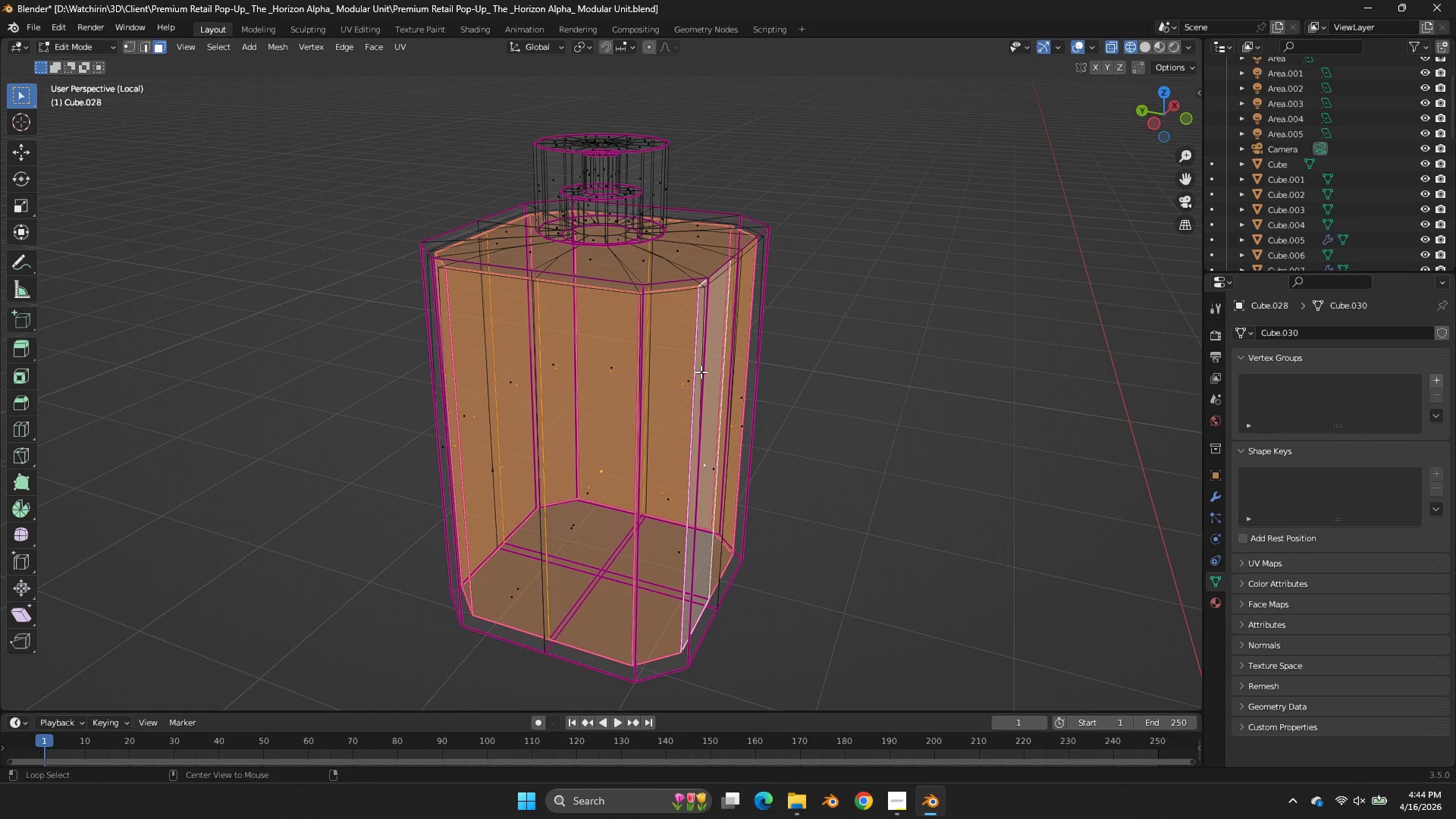 
hold_key(key=ShiftLeft, duration=1.64)
left_click([749, 356])
 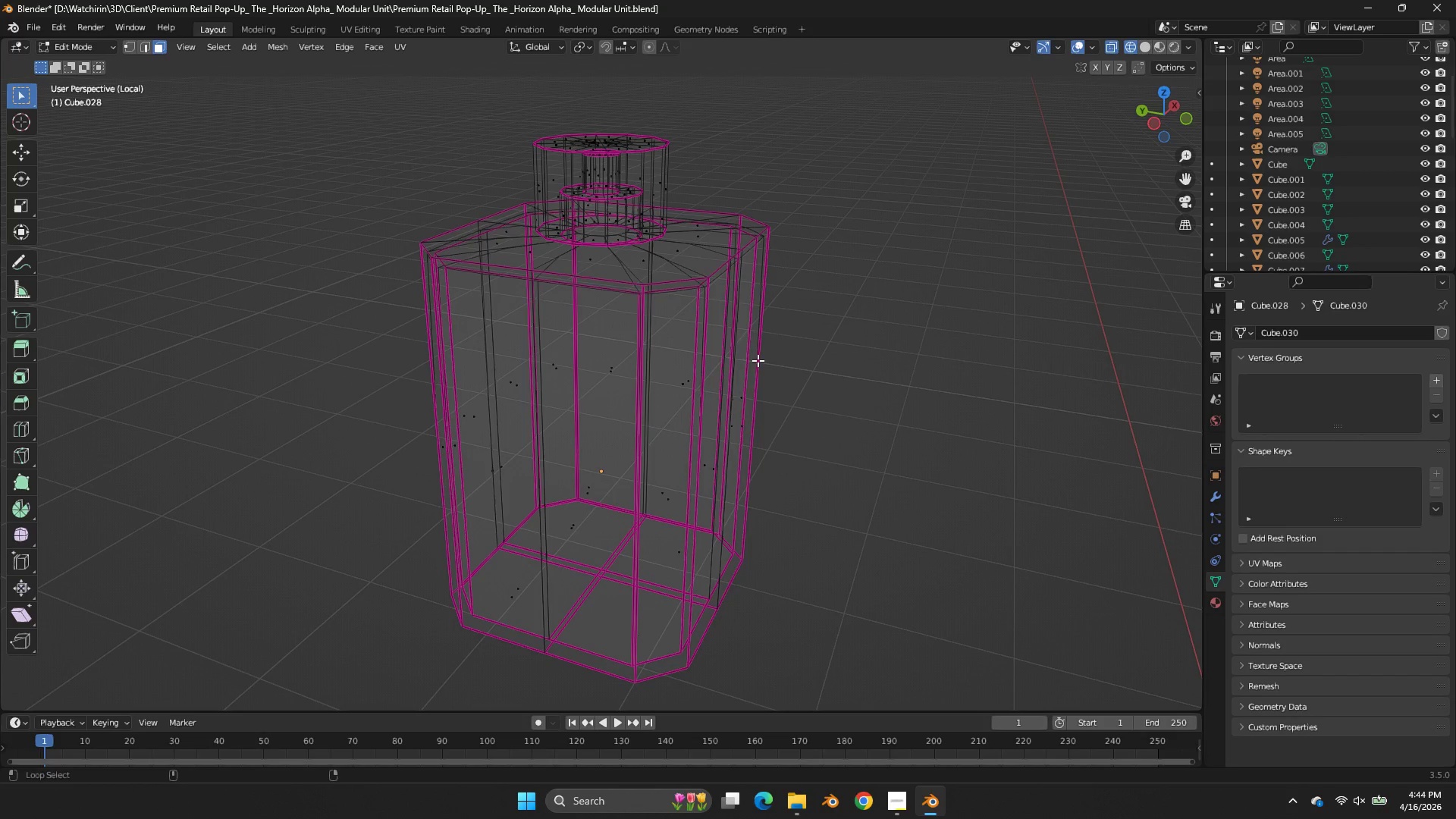 
left_click([761, 363])
 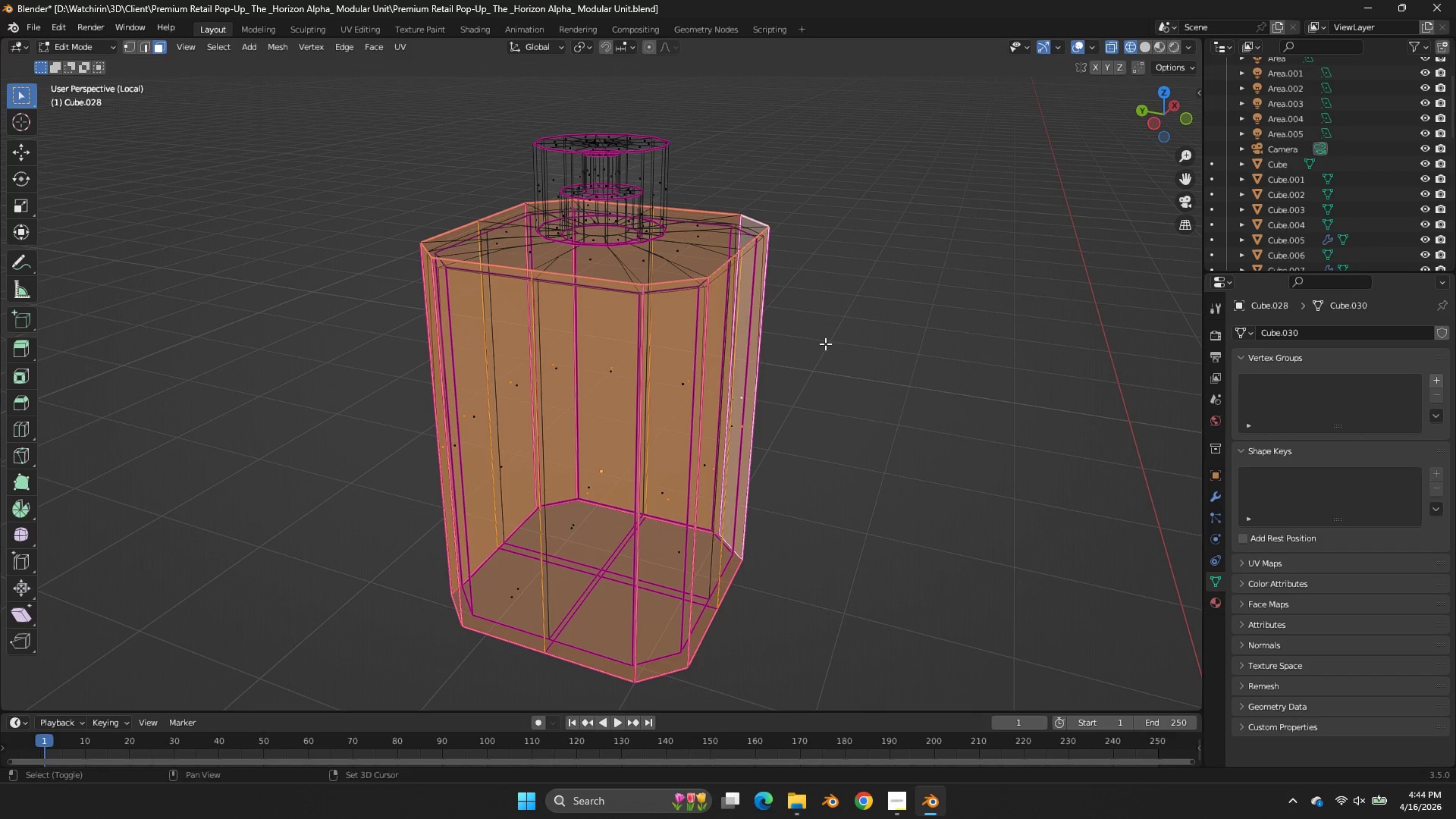 
left_click_drag(start_coordinate=[825, 344], to_coordinate=[440, 447])
 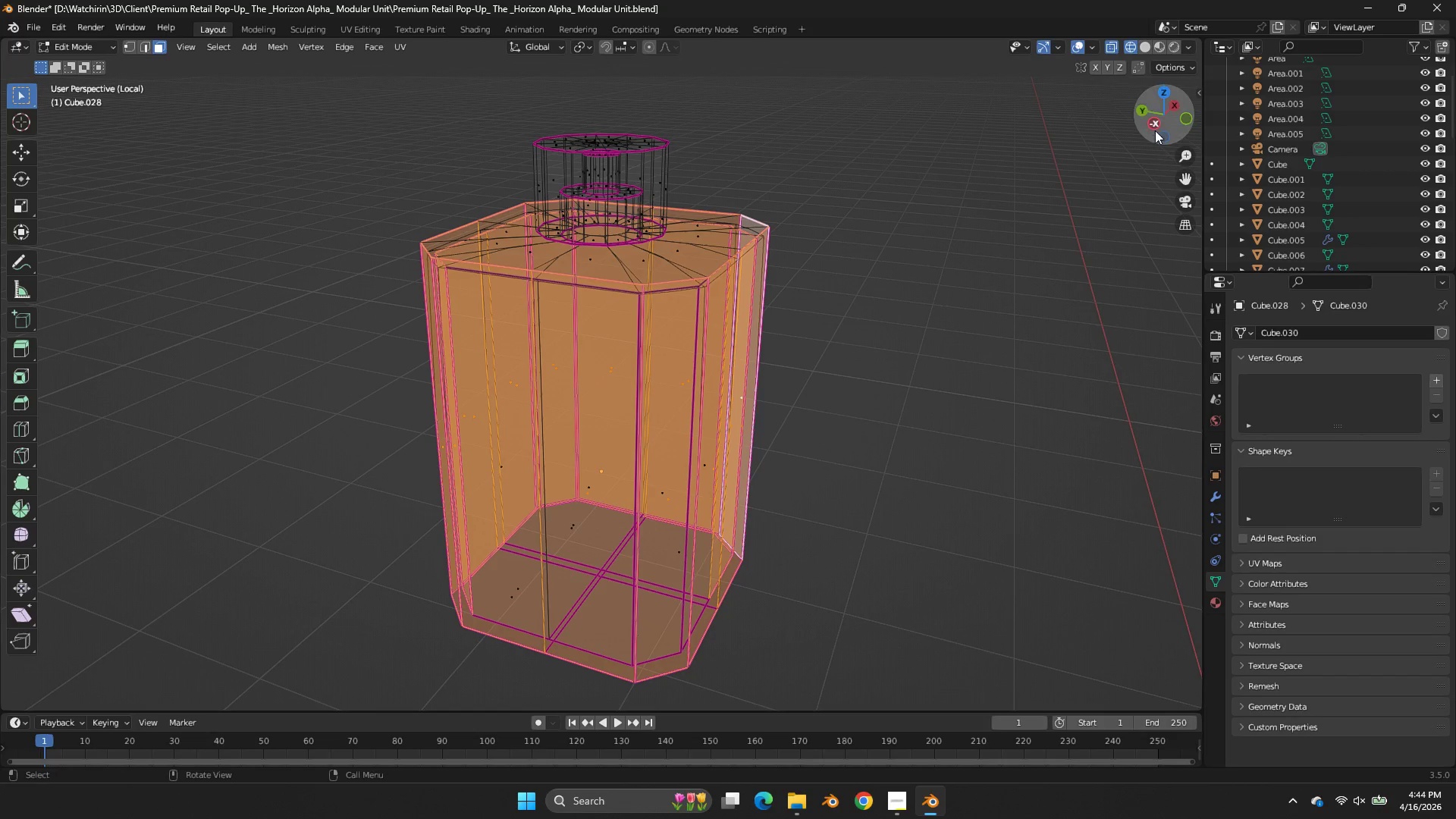 
left_click([1154, 127])
 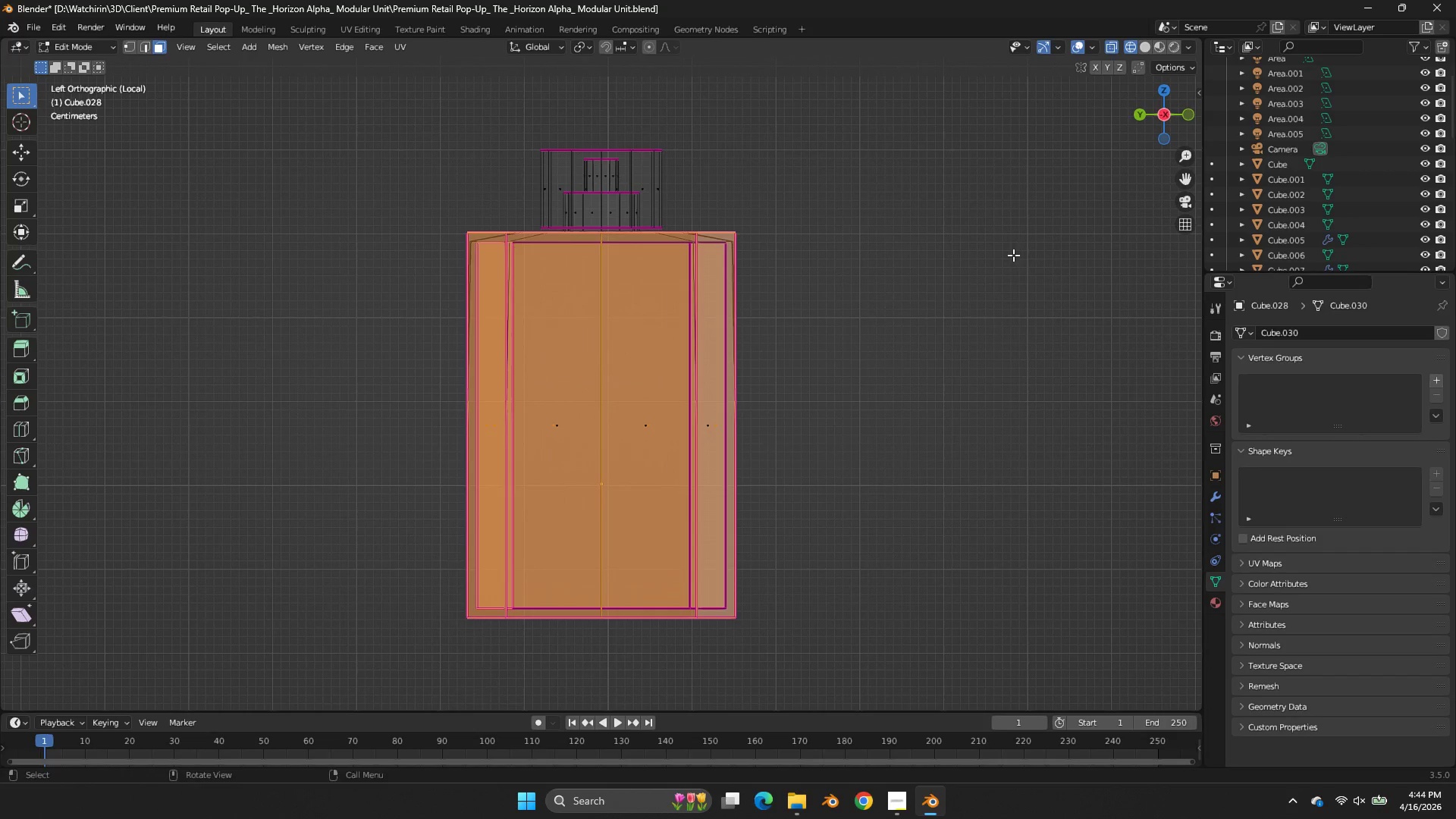 
left_click_drag(start_coordinate=[1009, 262], to_coordinate=[986, 280])
 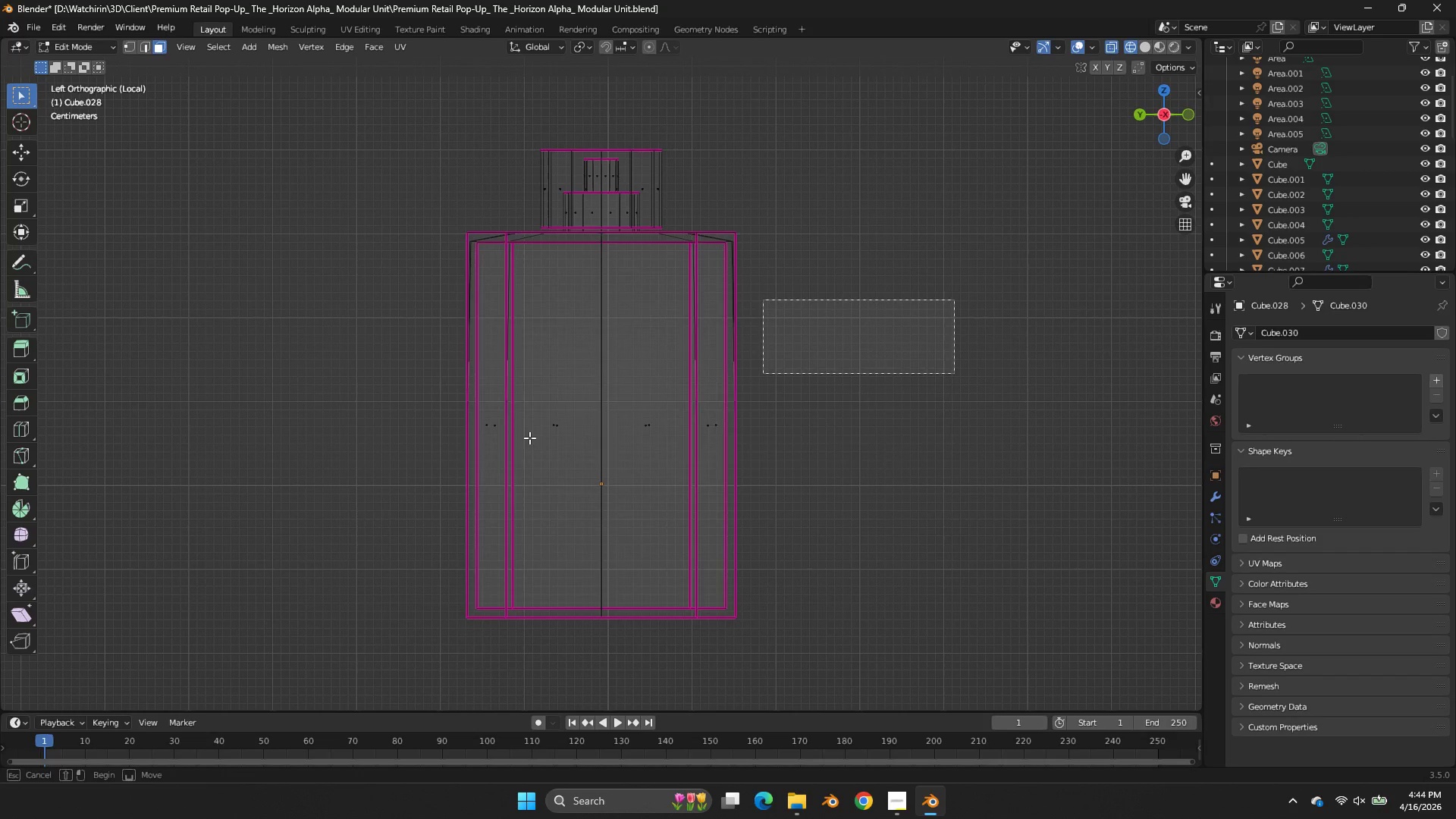 
left_click_drag(start_coordinate=[954, 300], to_coordinate=[378, 472])
 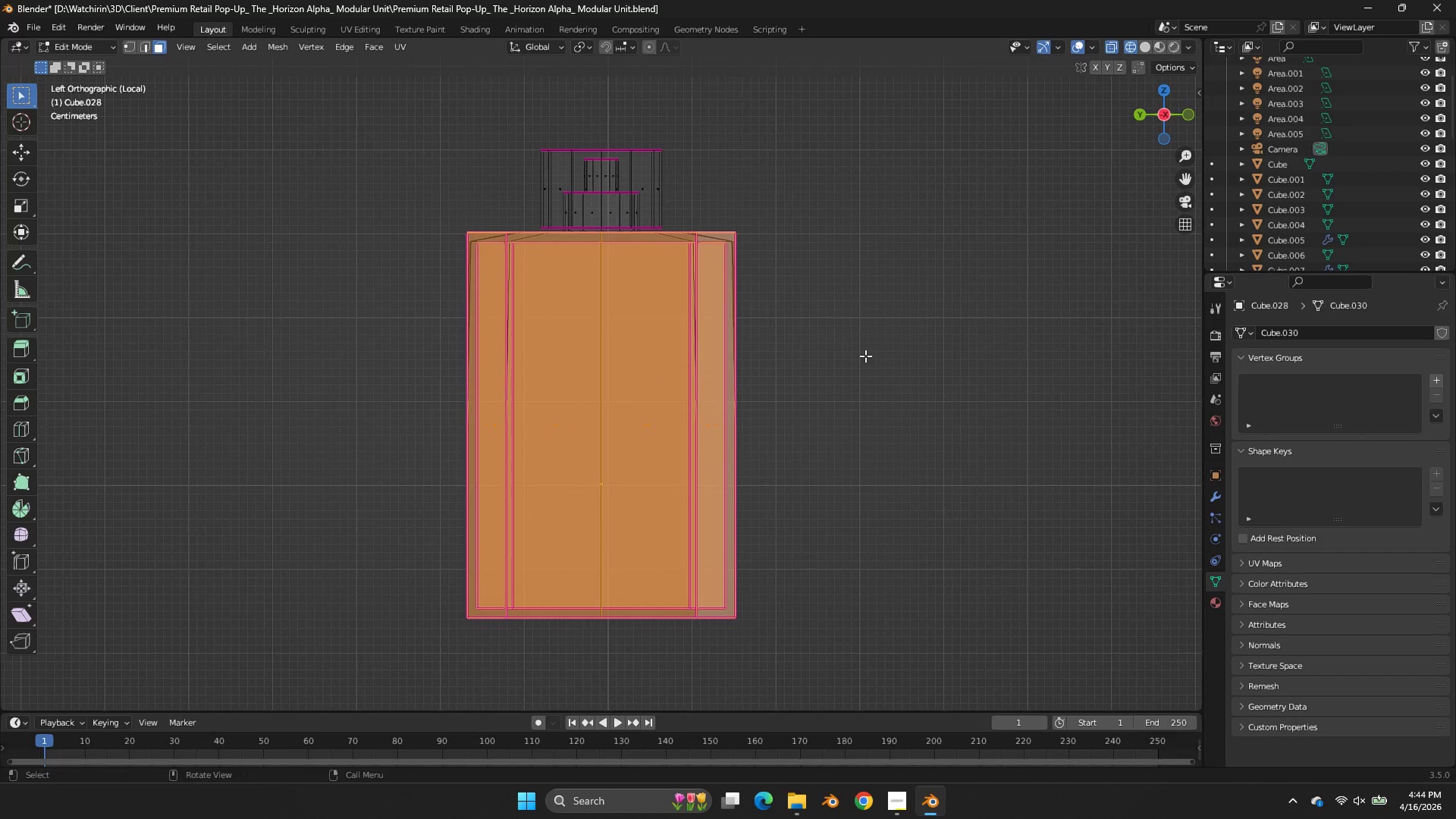 
type(zs)
 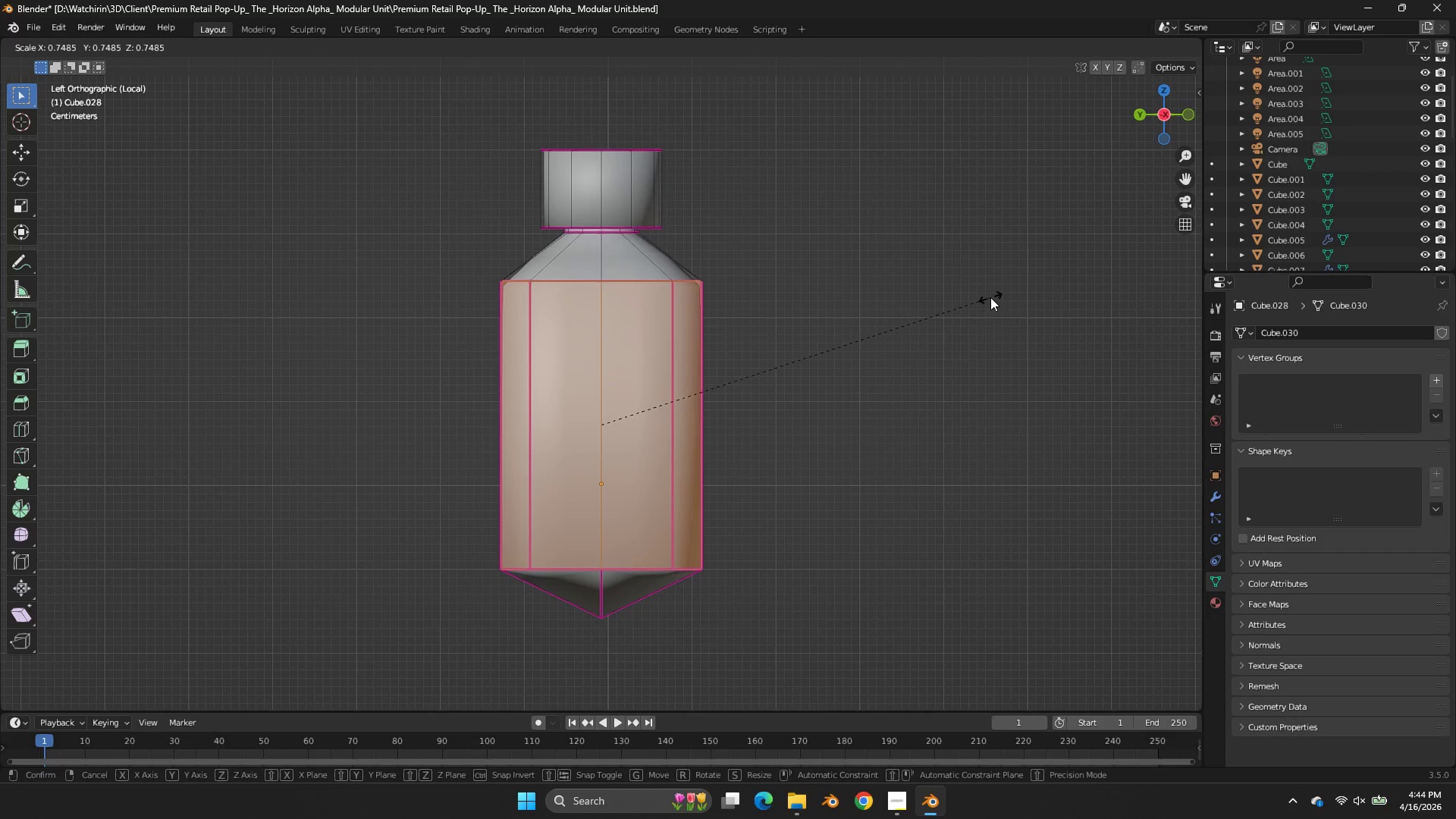 
right_click([990, 297])
 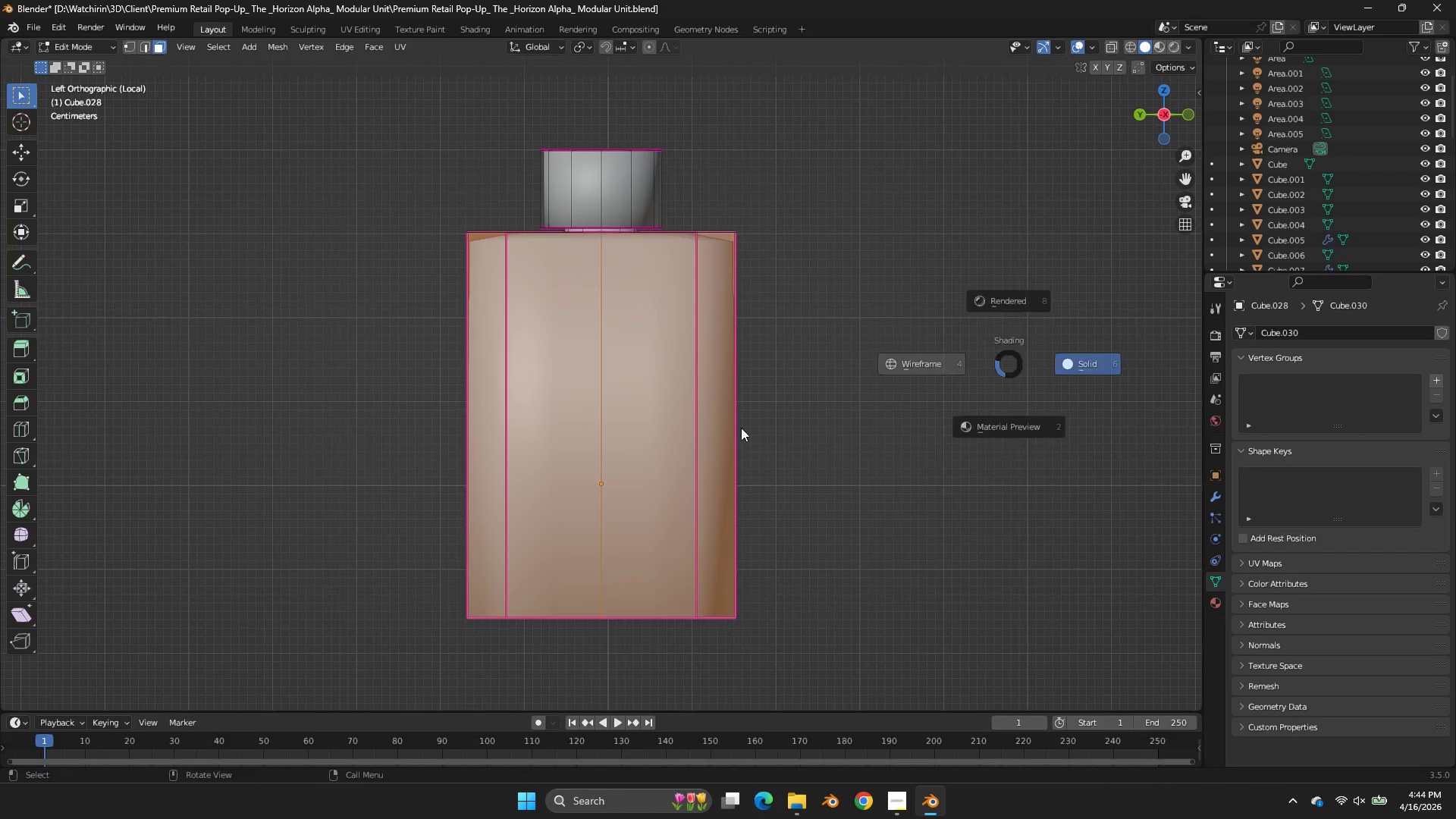 
key(Z)
 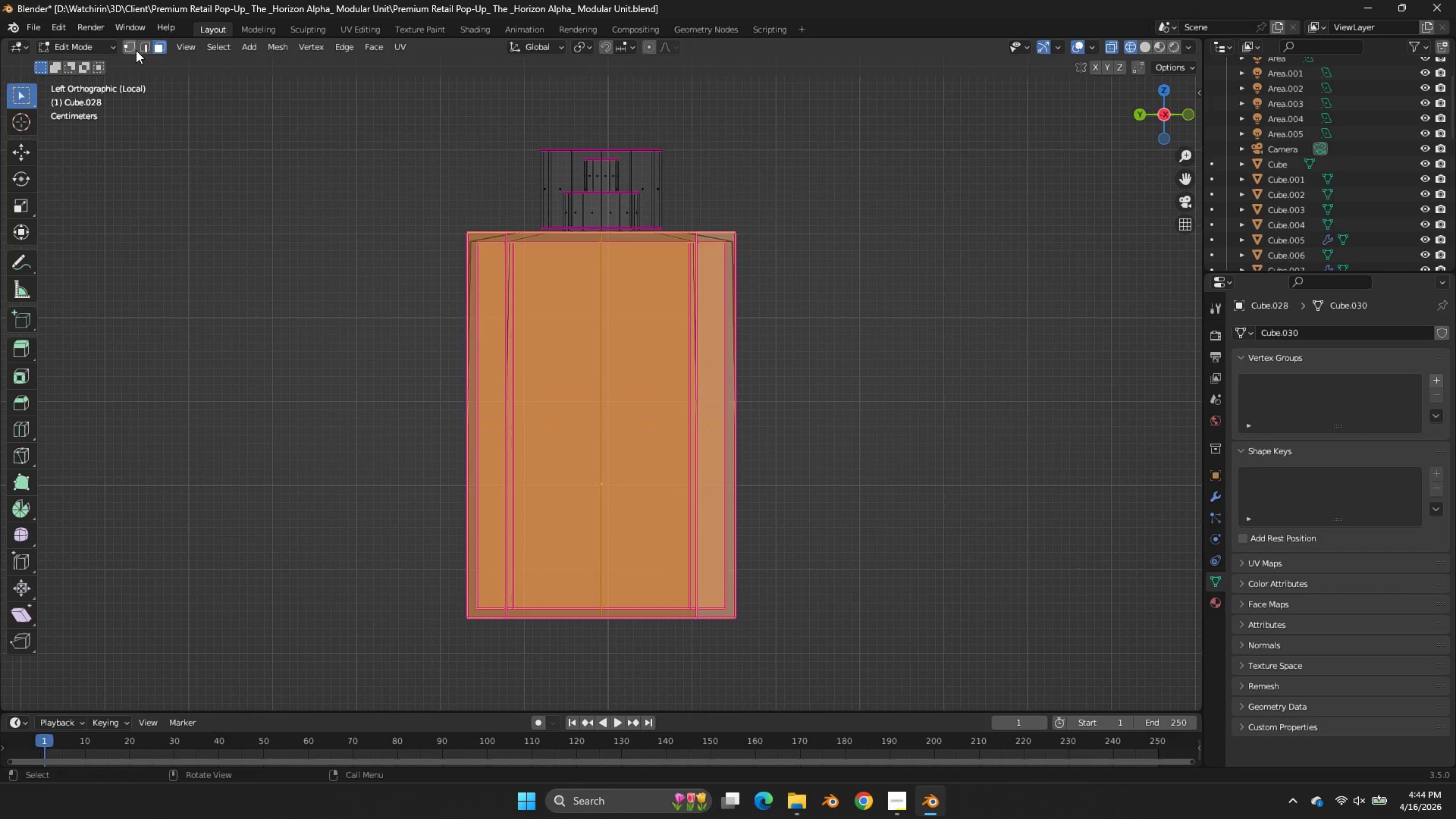 
left_click([133, 47])
 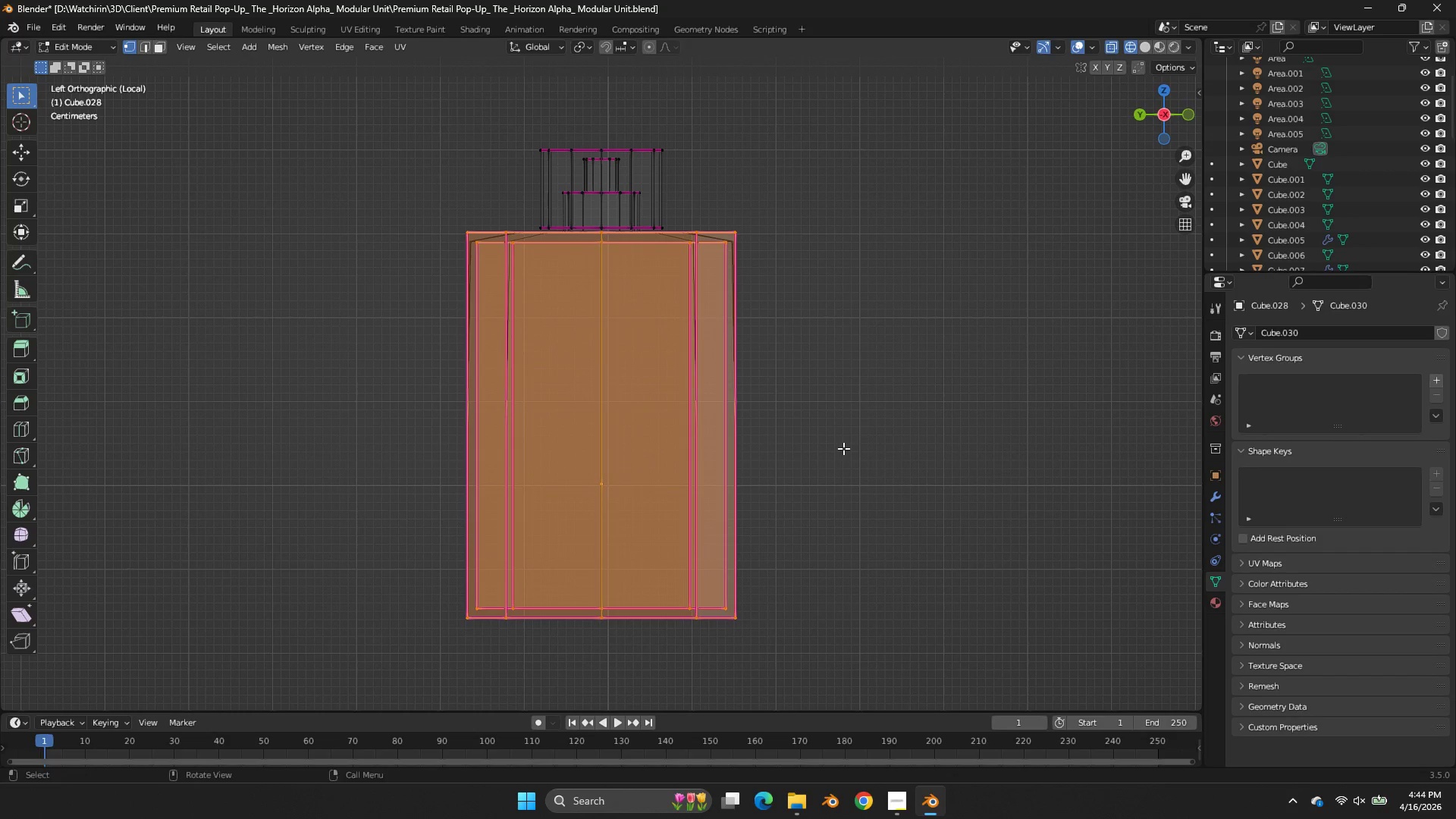 
left_click_drag(start_coordinate=[880, 453], to_coordinate=[266, 659])
 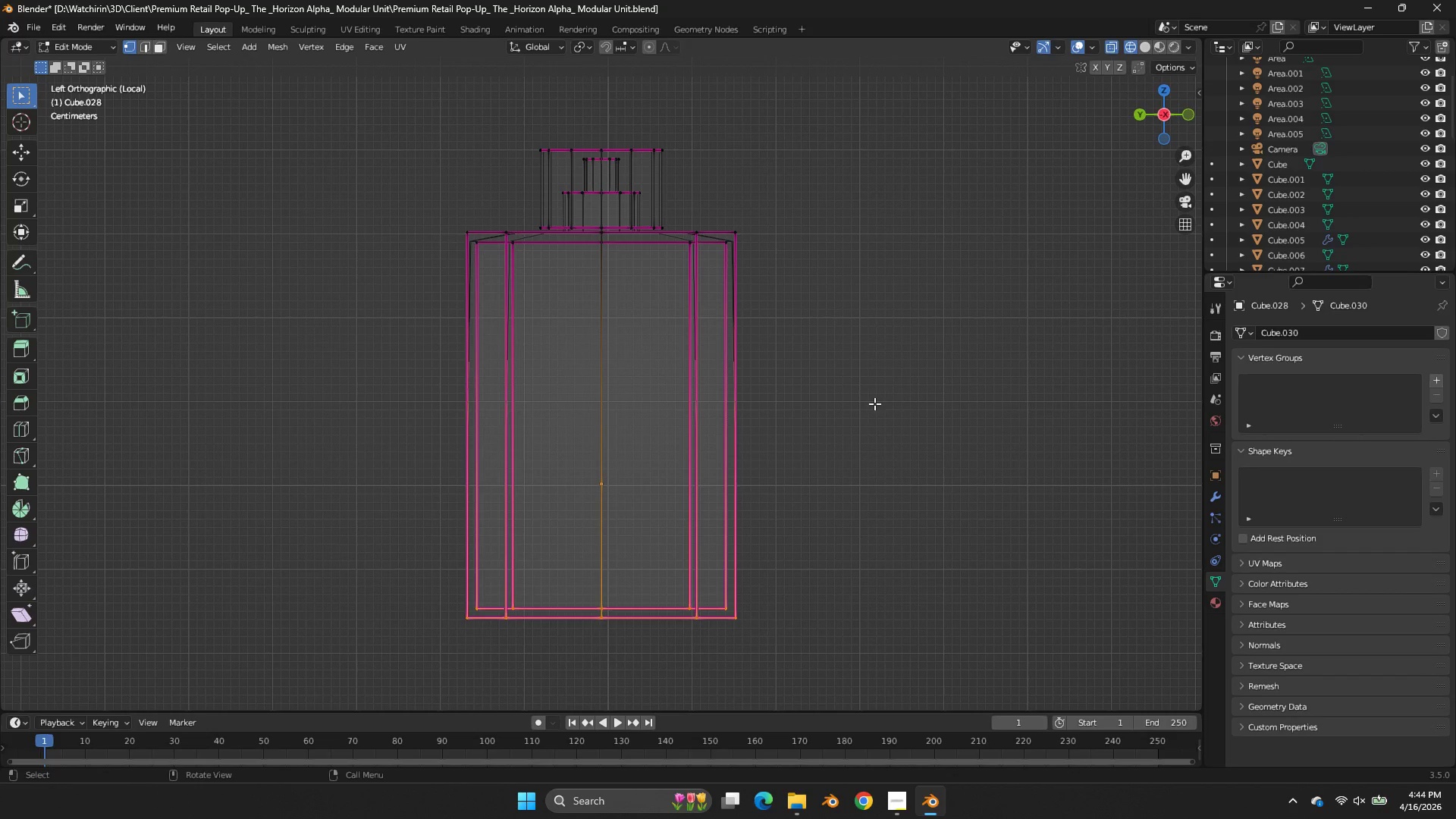 
key(Control+Z)
 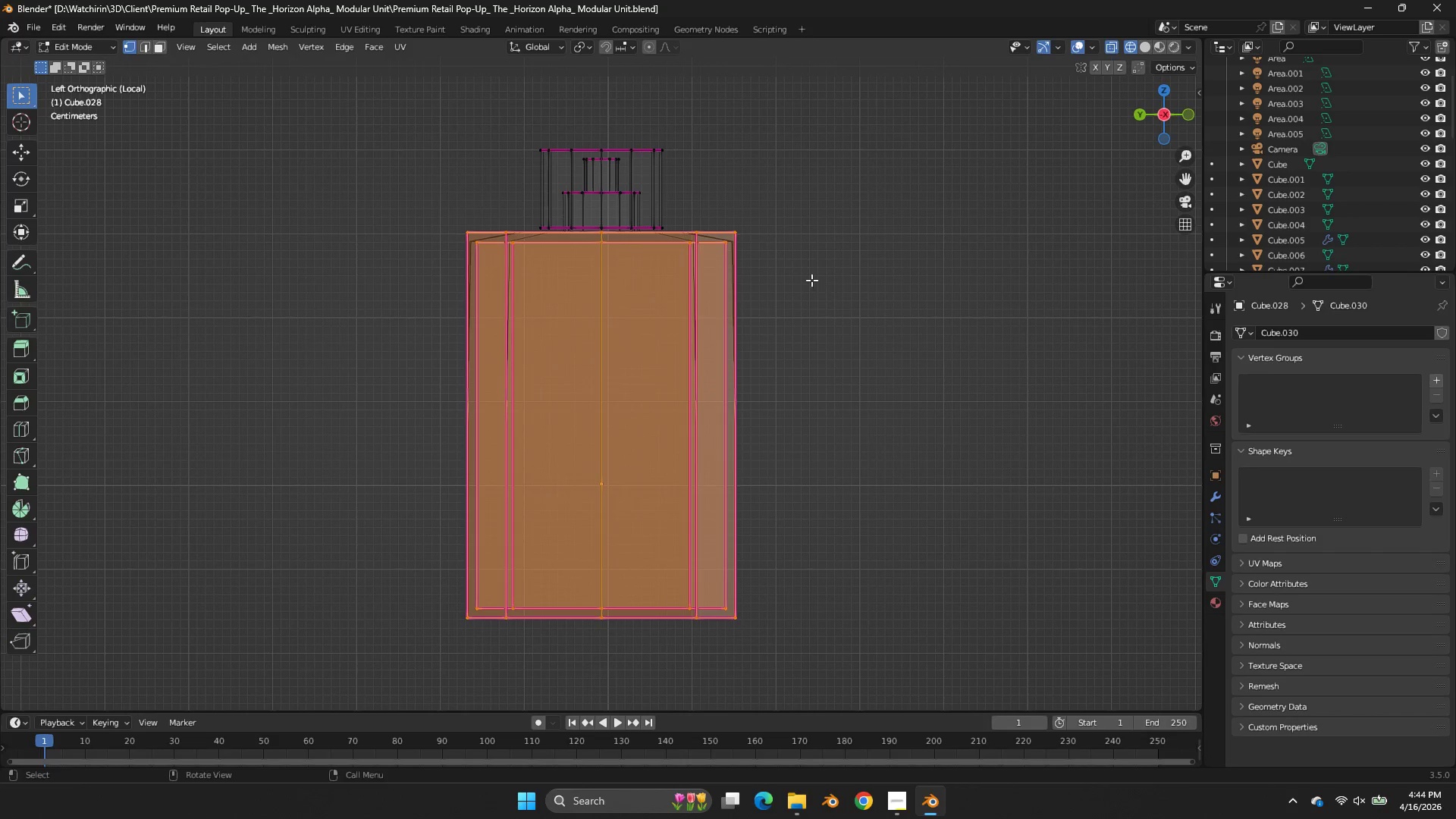 
type(ss)
 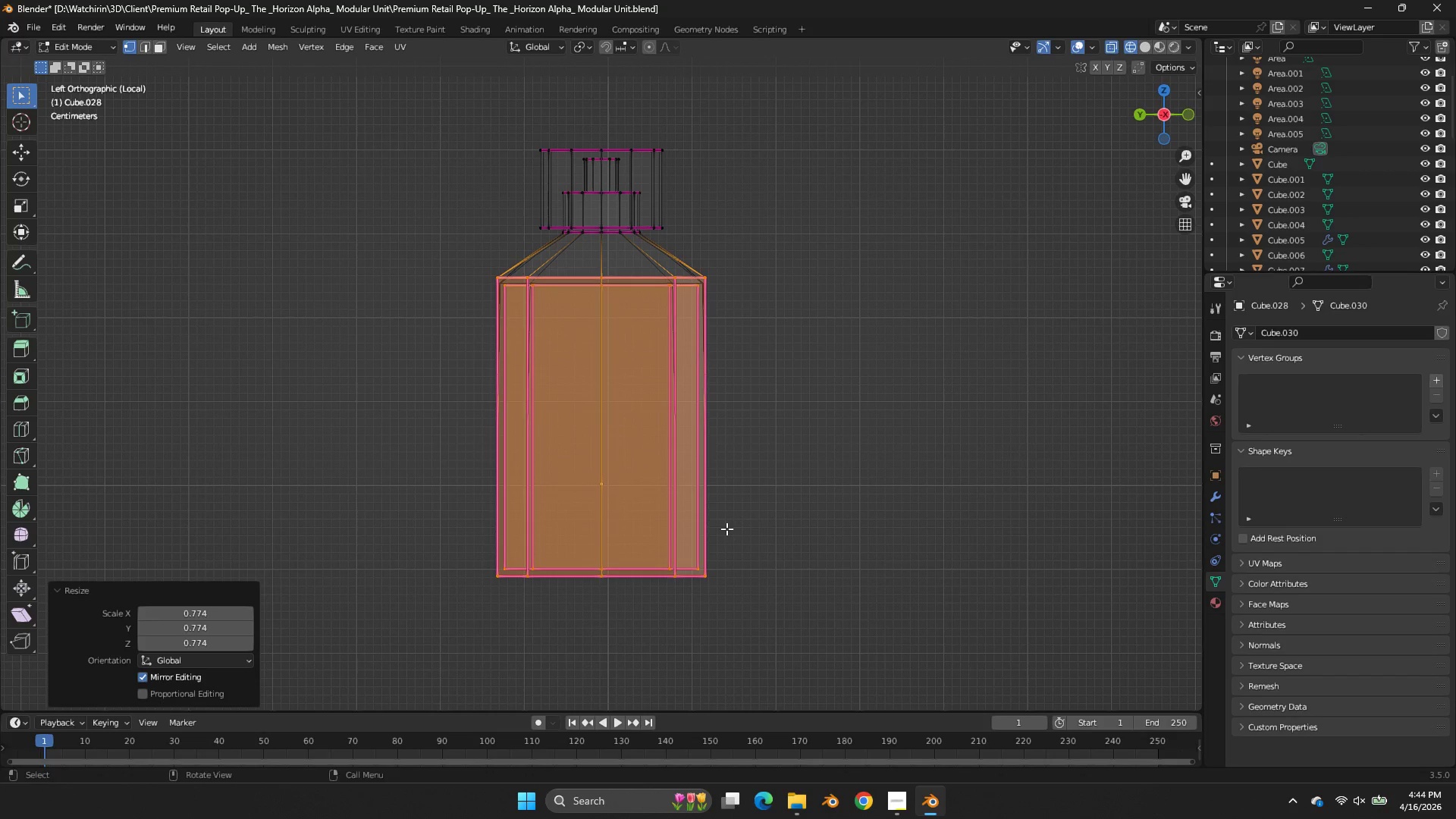 
left_click_drag(start_coordinate=[805, 558], to_coordinate=[356, 672])
 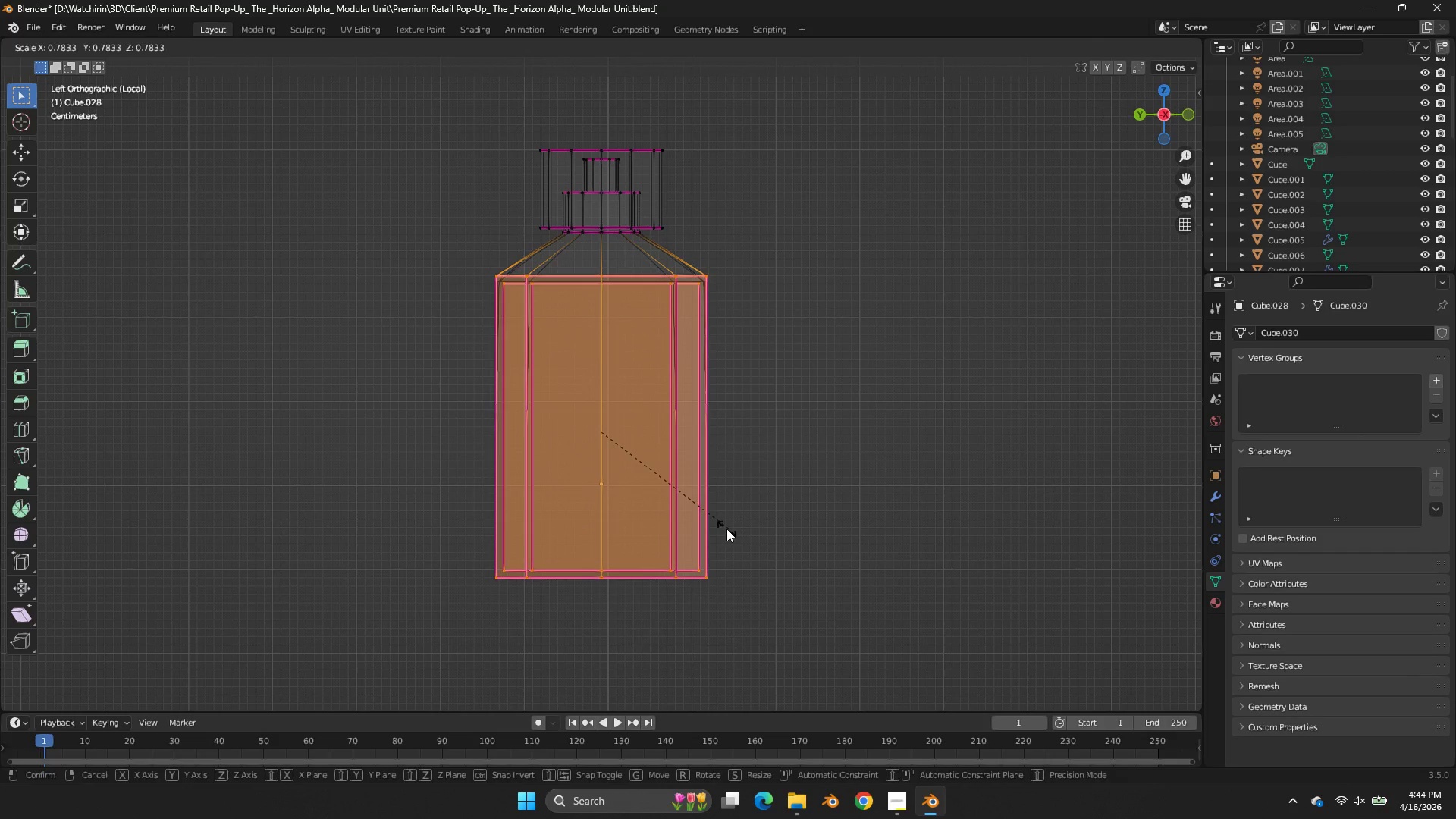 
left_click([726, 529])
 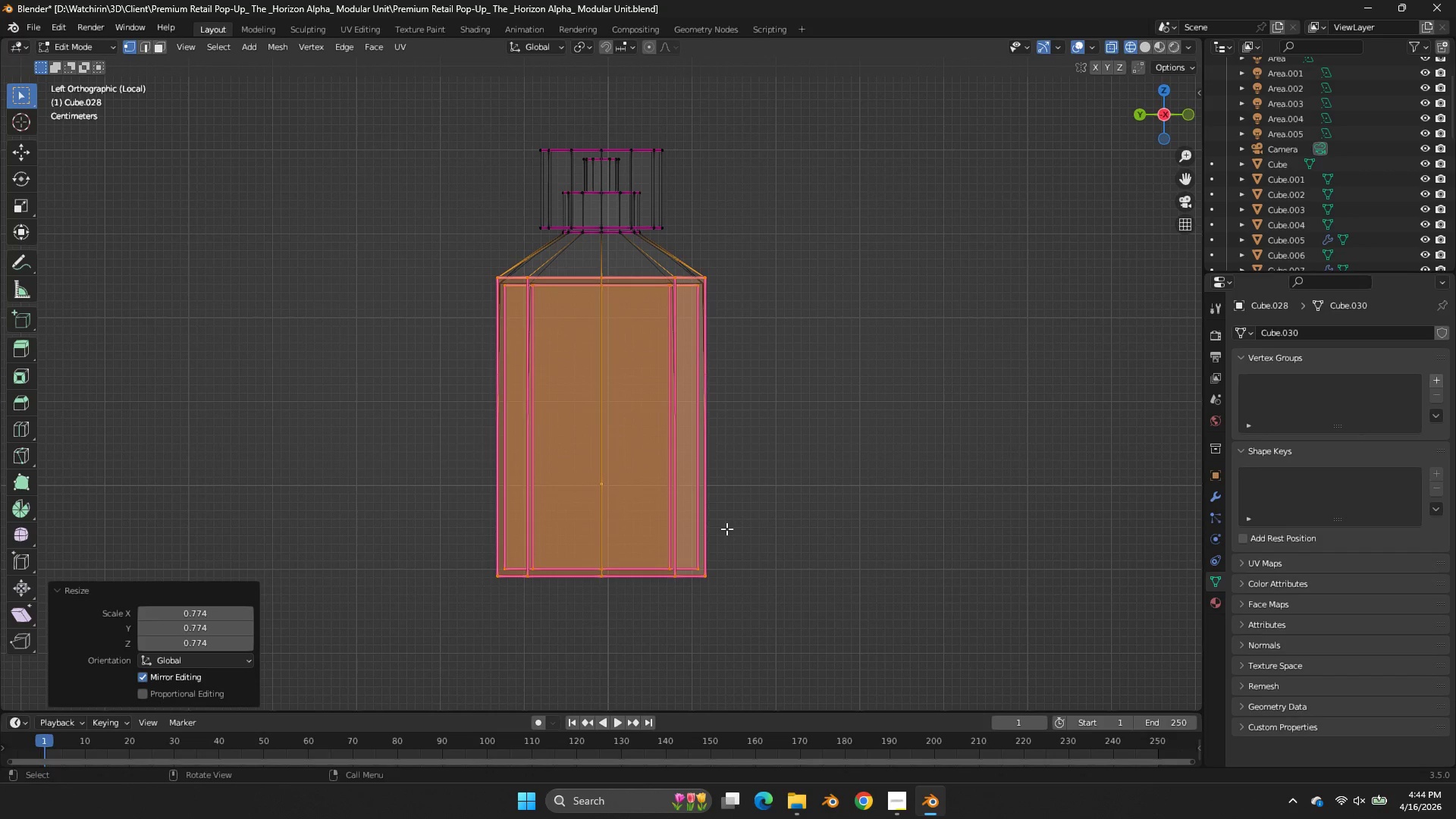 
type(gzs)
 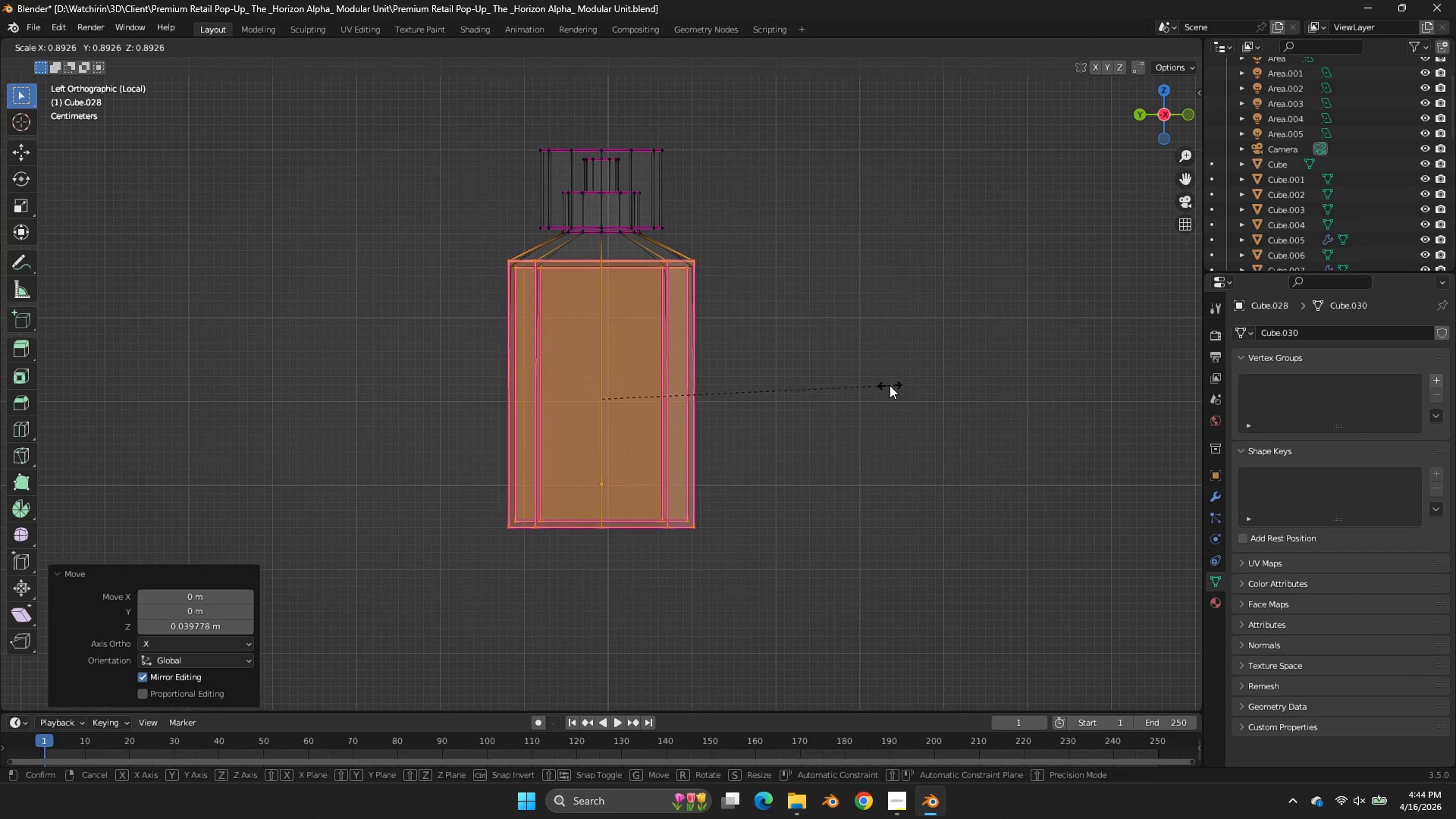 
left_click([890, 385])
 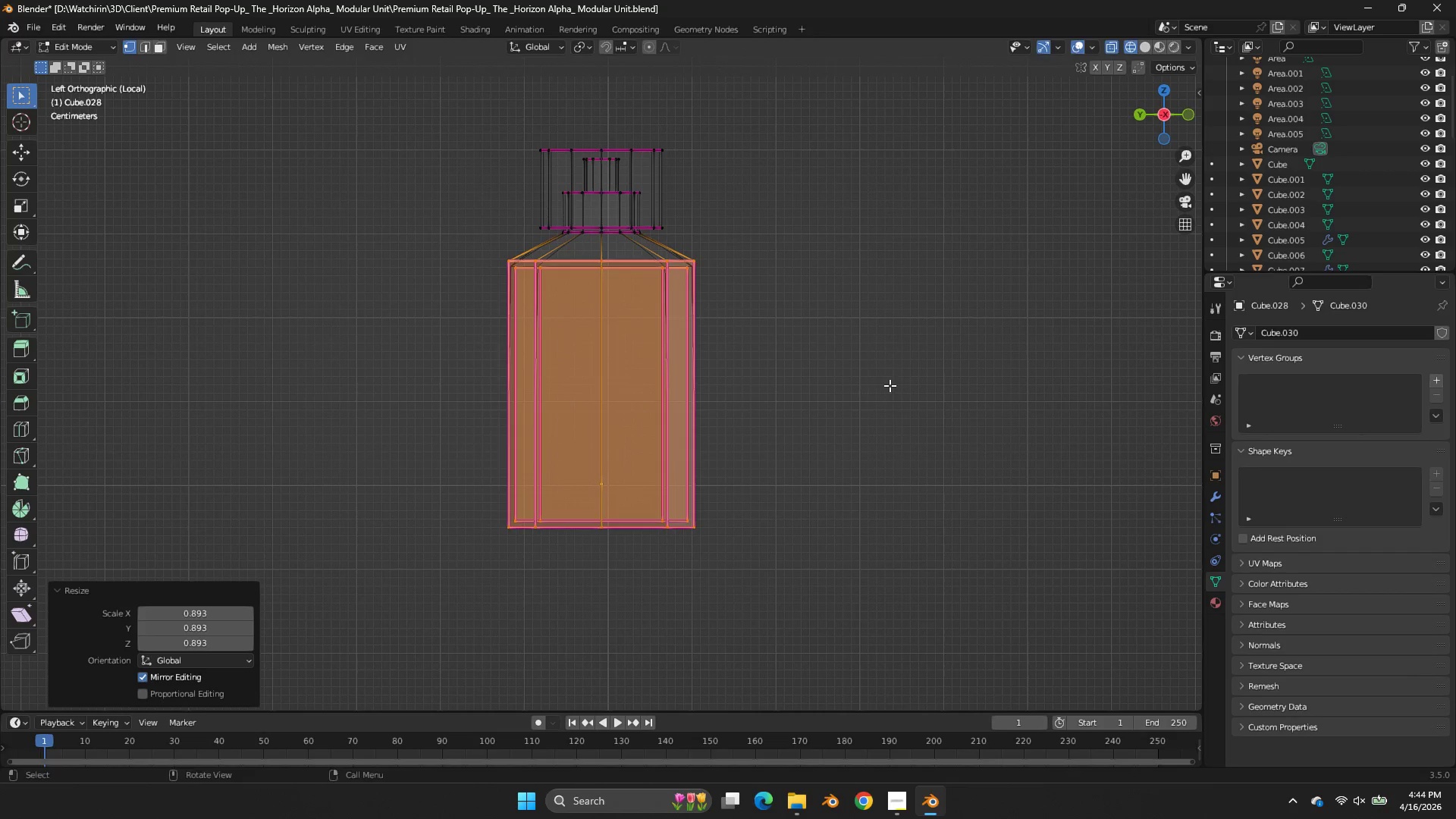 
type(gz)
 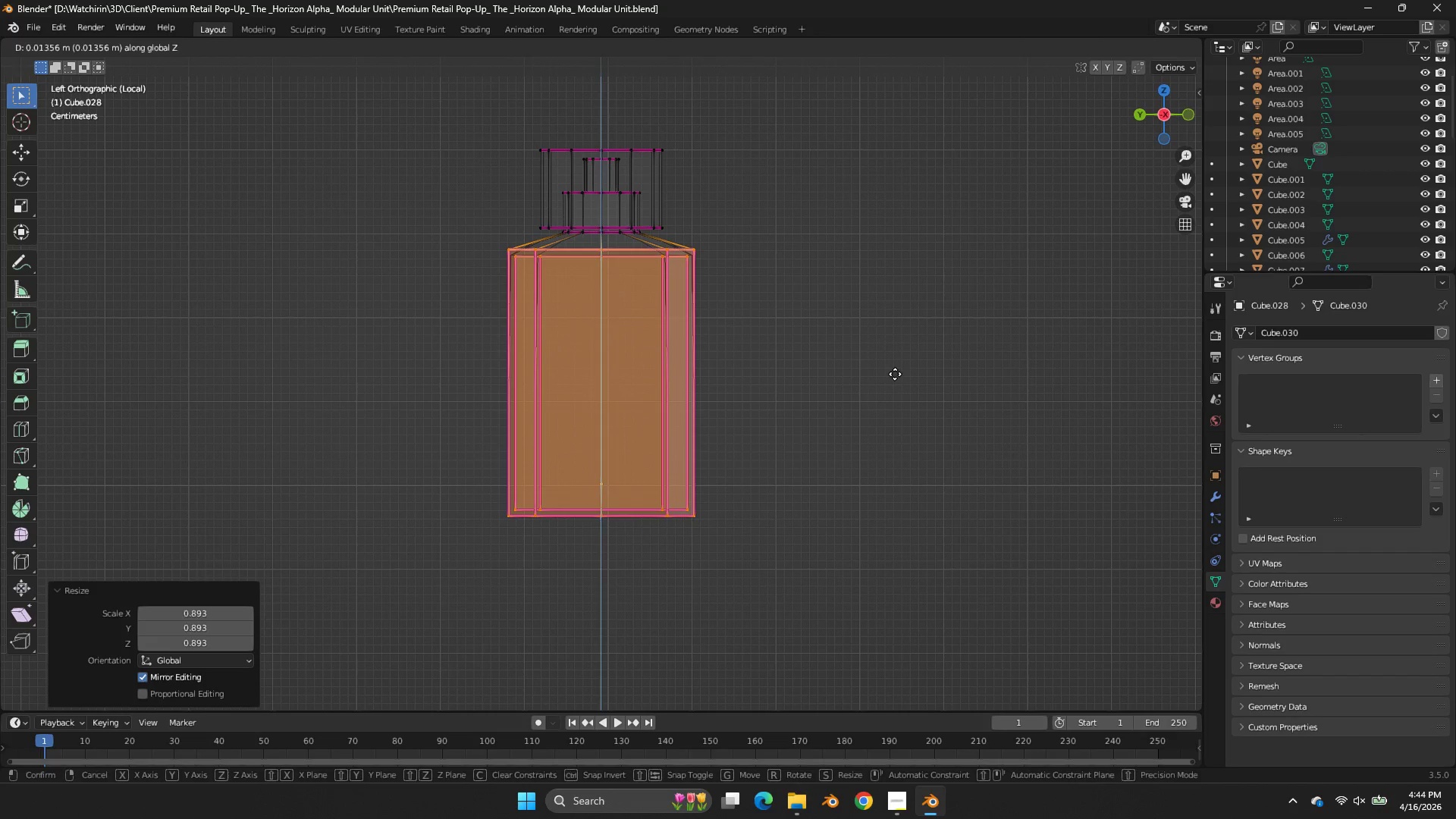 
left_click([895, 374])
 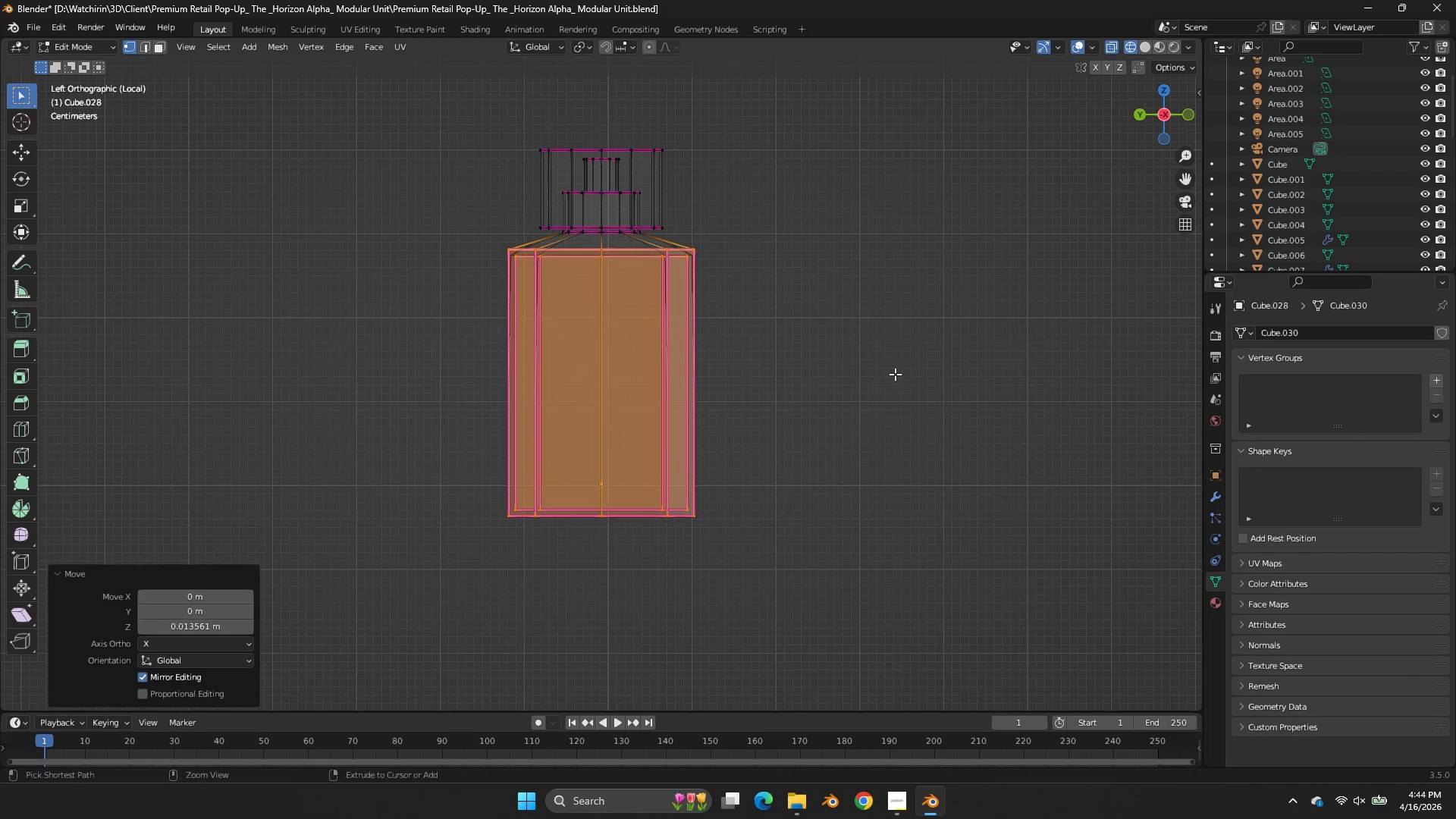 
key(Control+S)
 